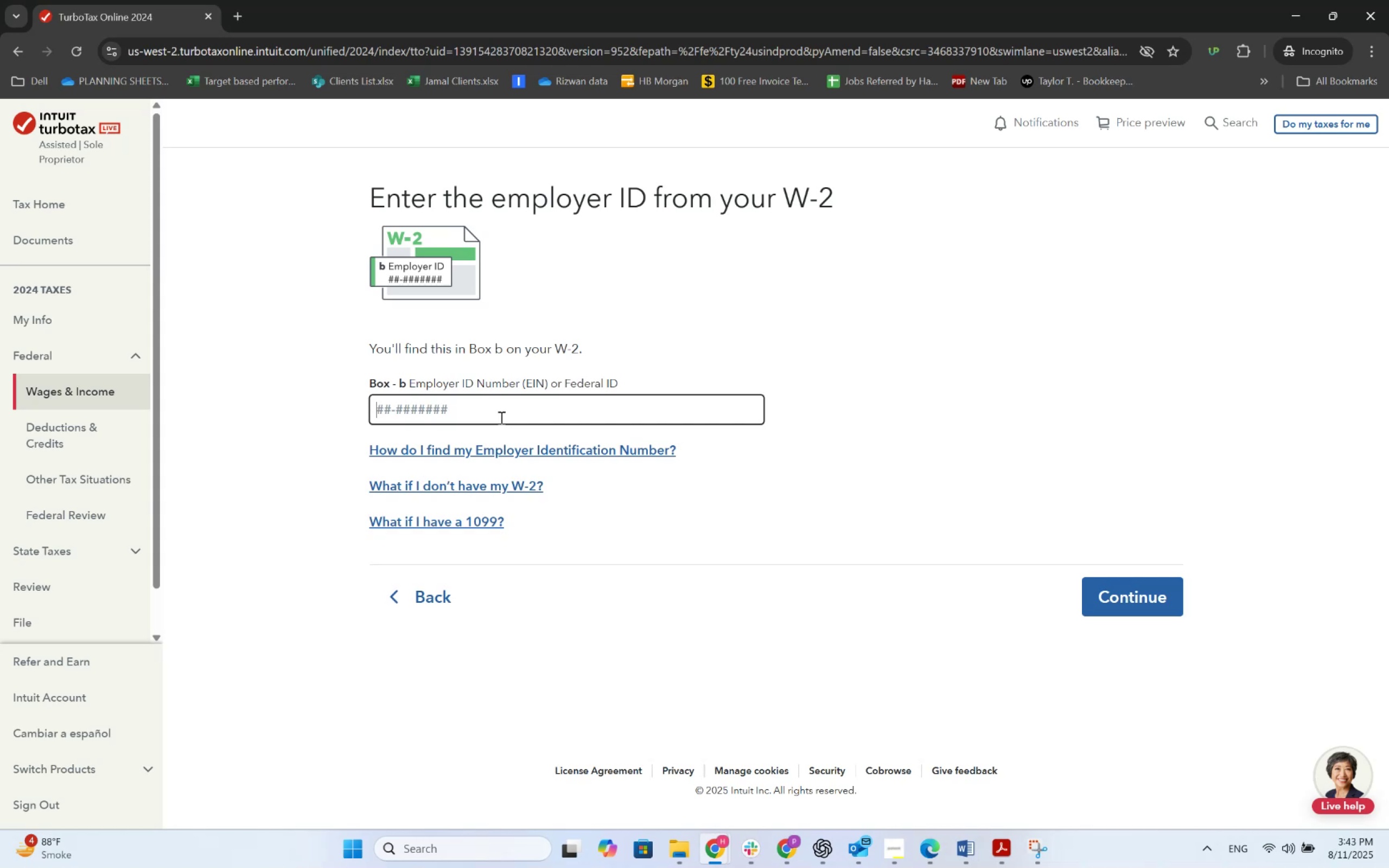 
scroll: coordinate [546, 312], scroll_direction: down, amount: 5.0
 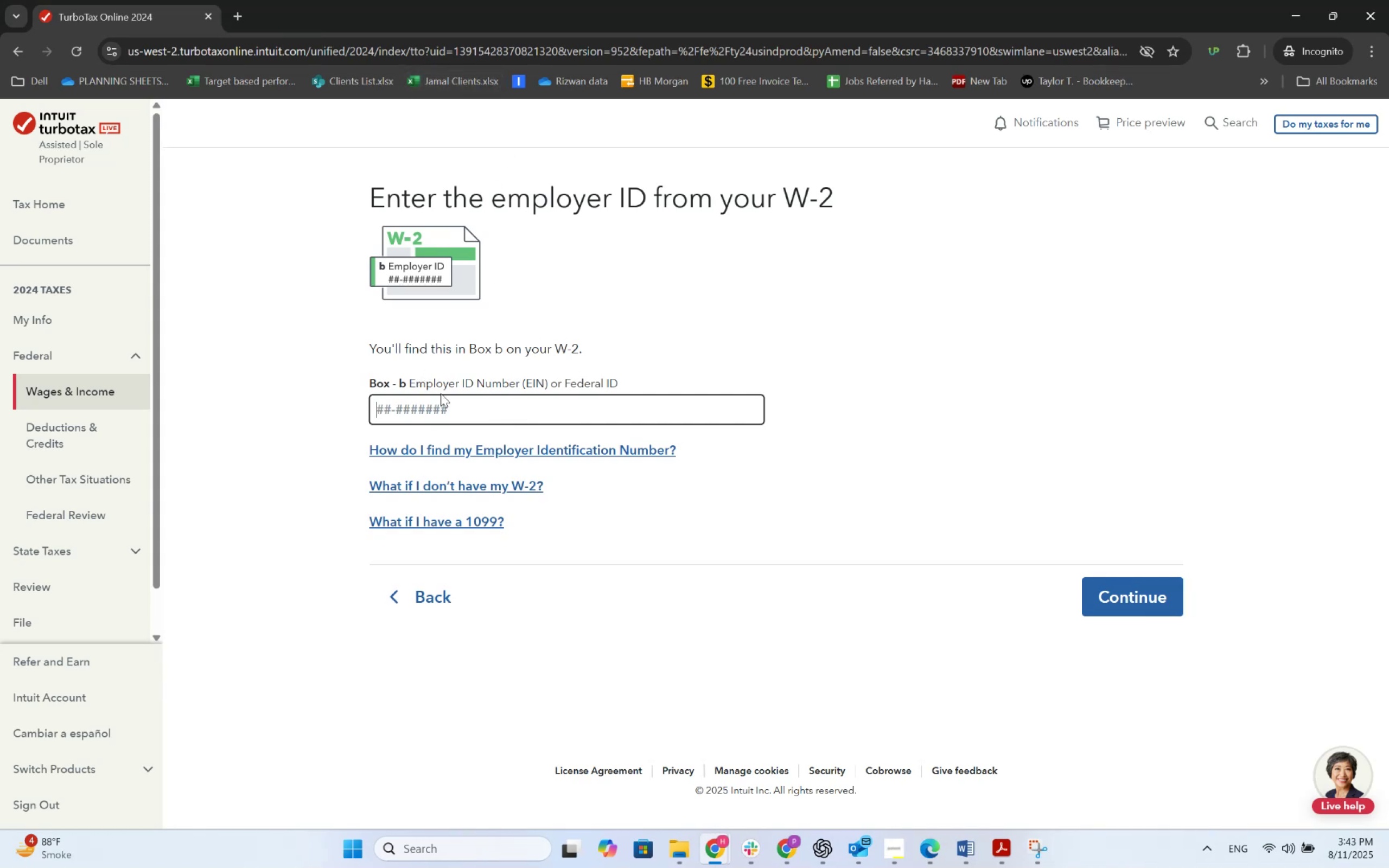 
left_click([450, 403])
 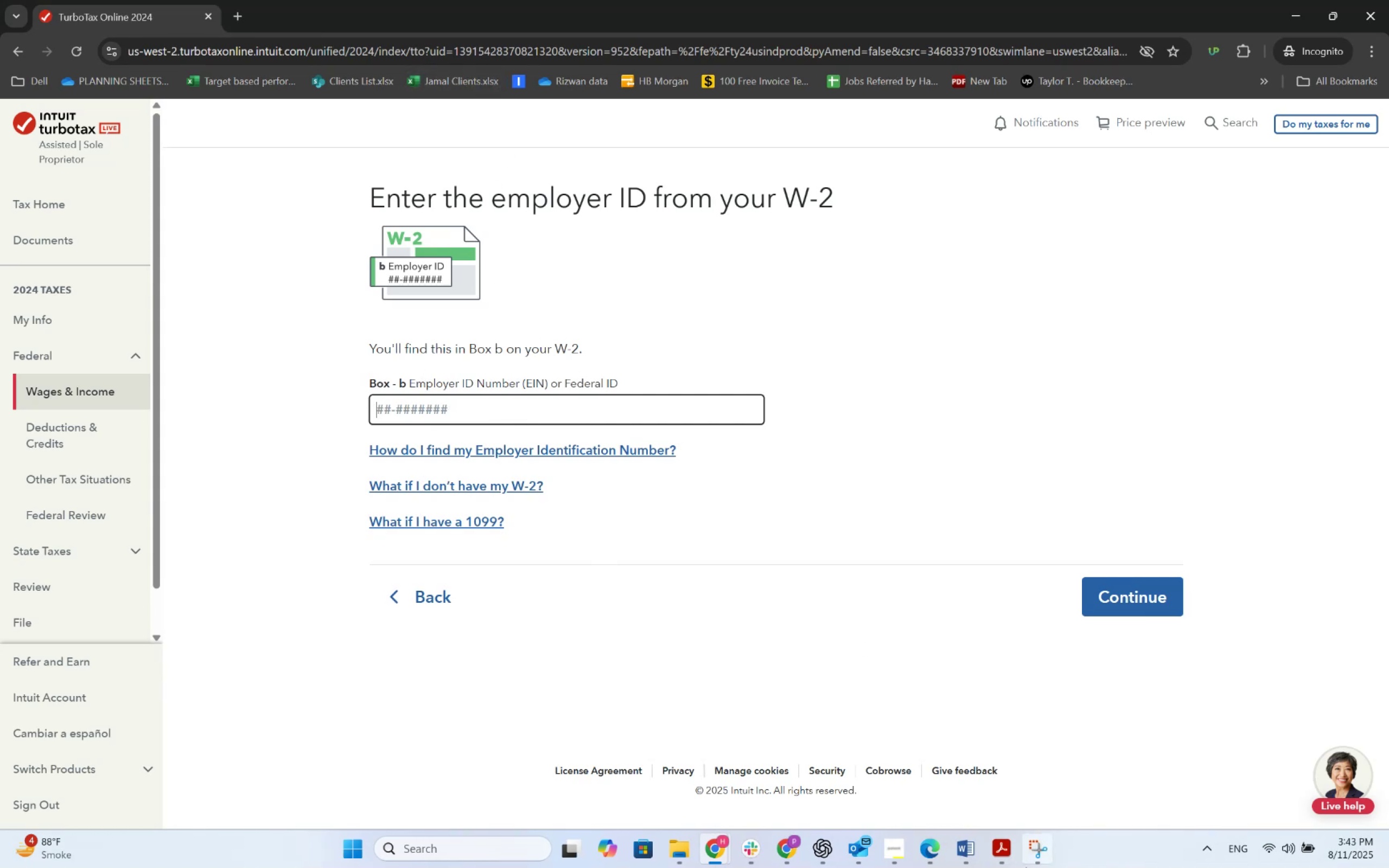 
left_click([1006, 862])
 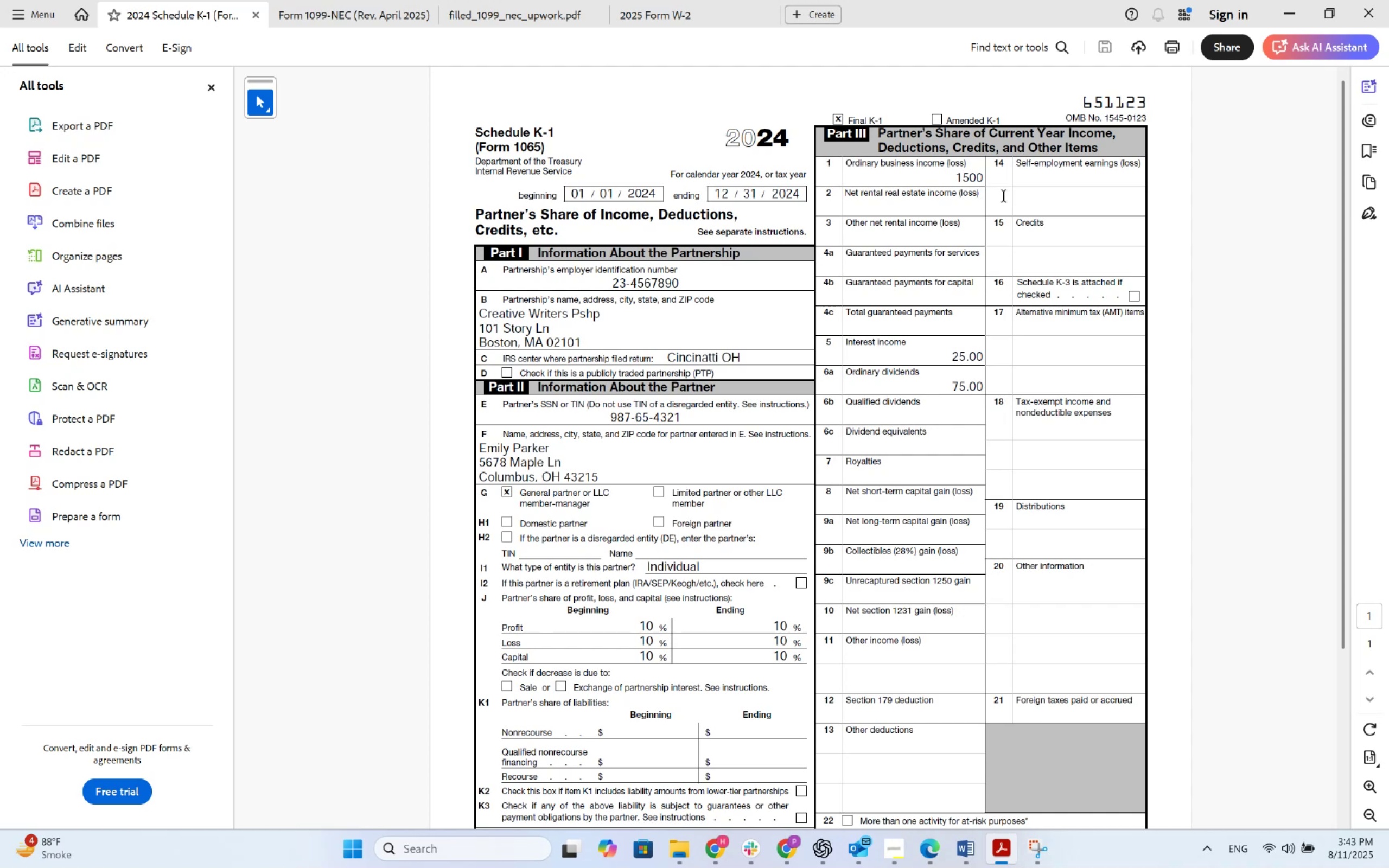 
left_click([733, 15])
 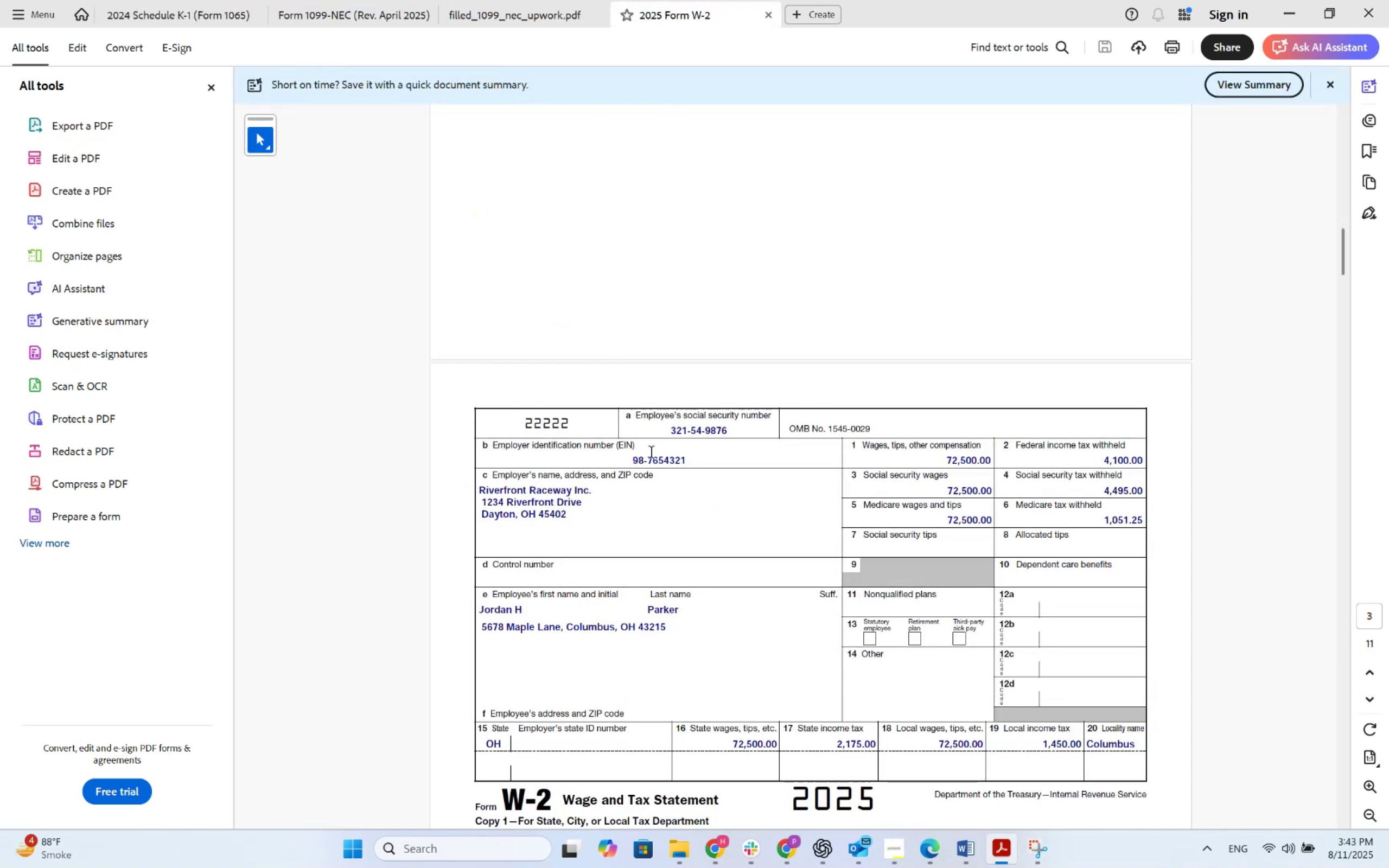 
double_click([652, 457])
 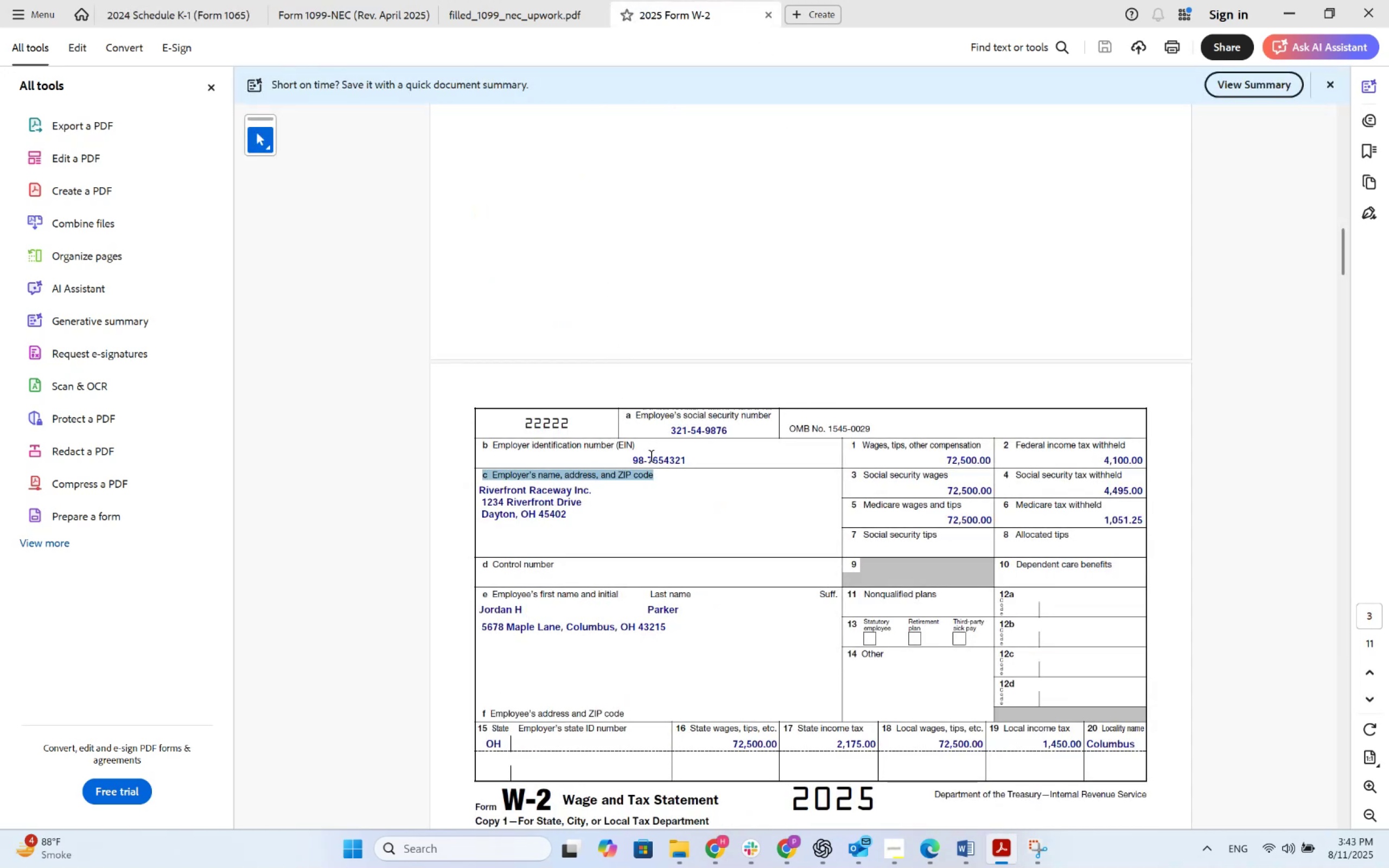 
triple_click([652, 457])
 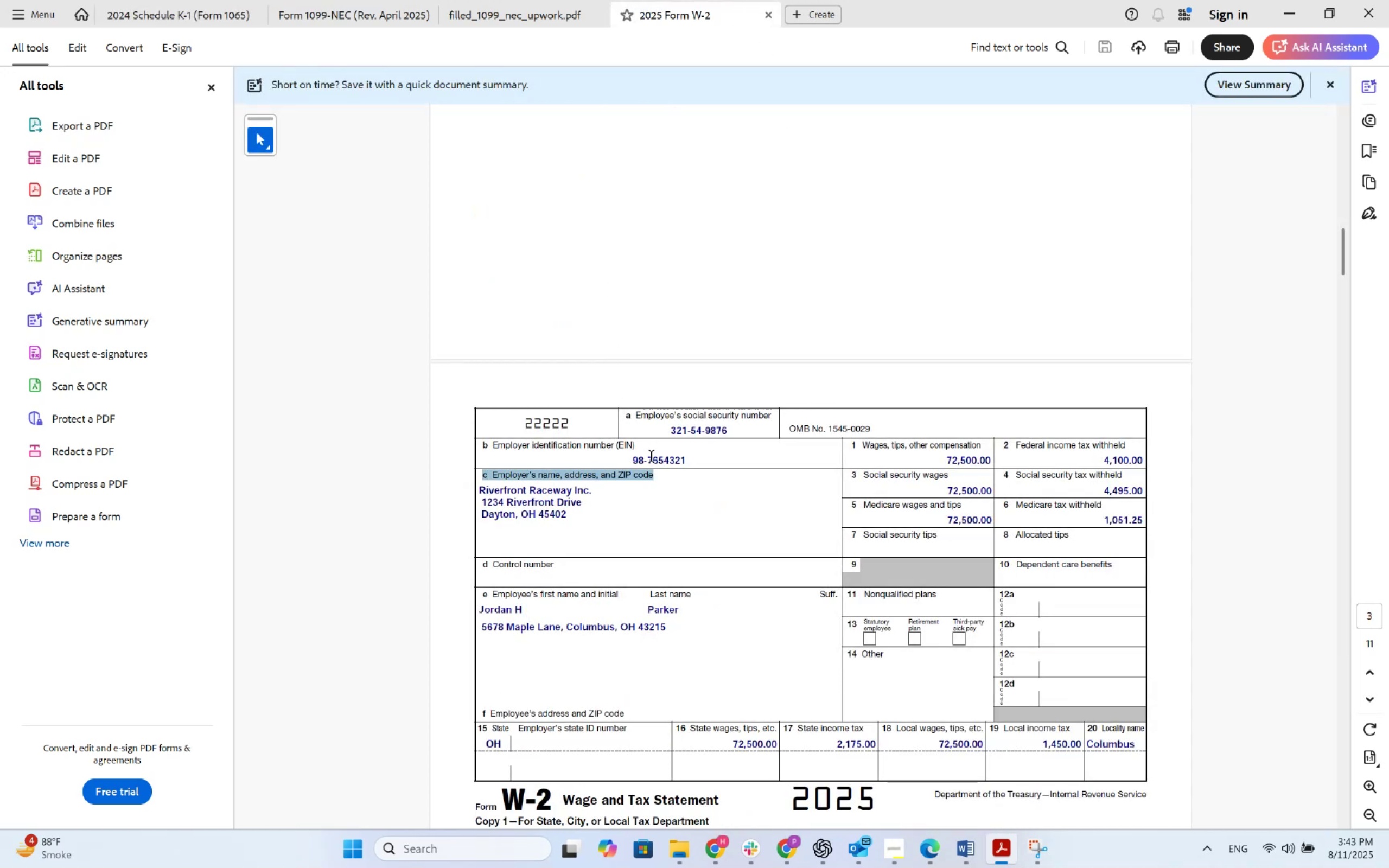 
left_click([652, 457])
 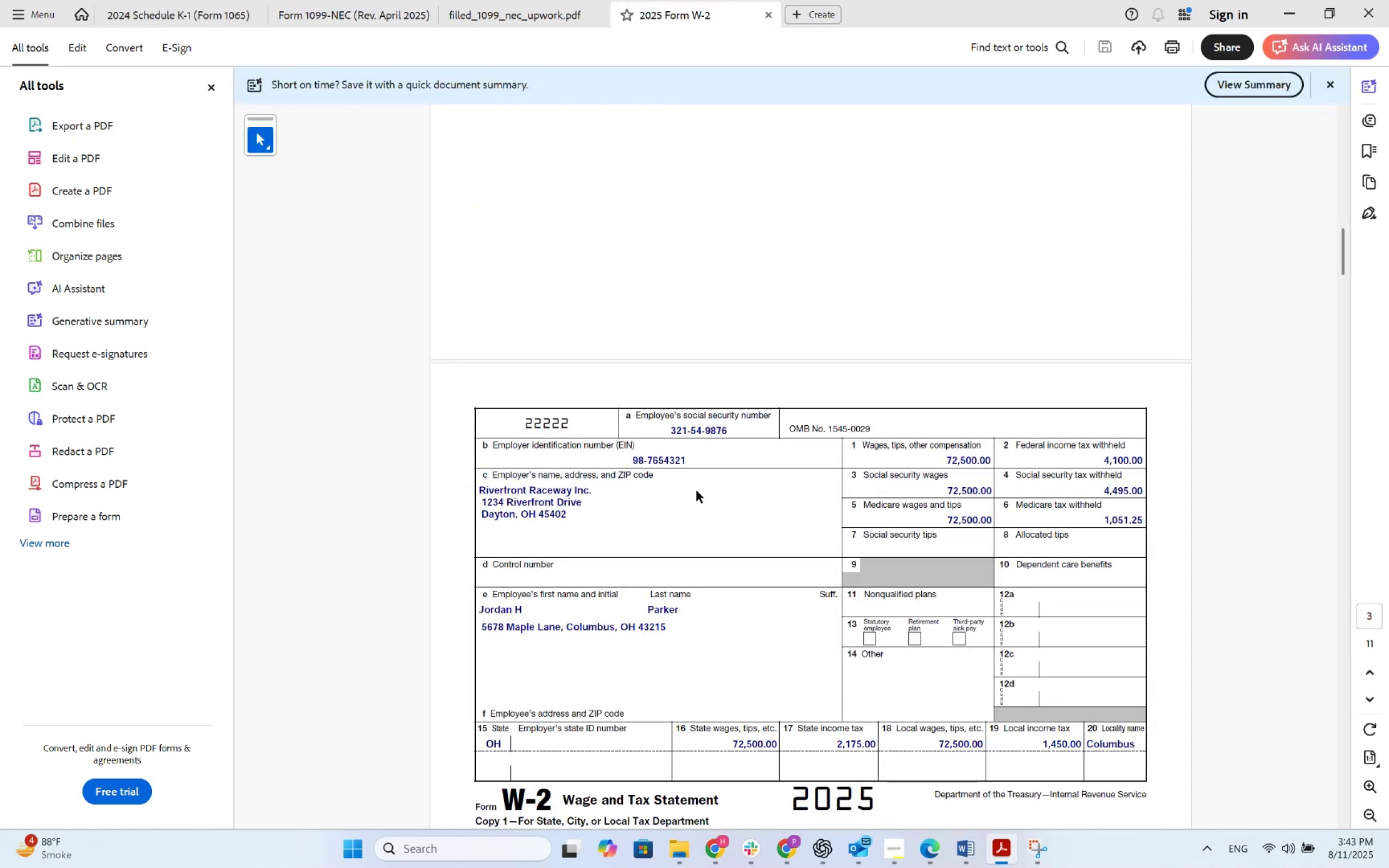 
key(Alt+AltLeft)
 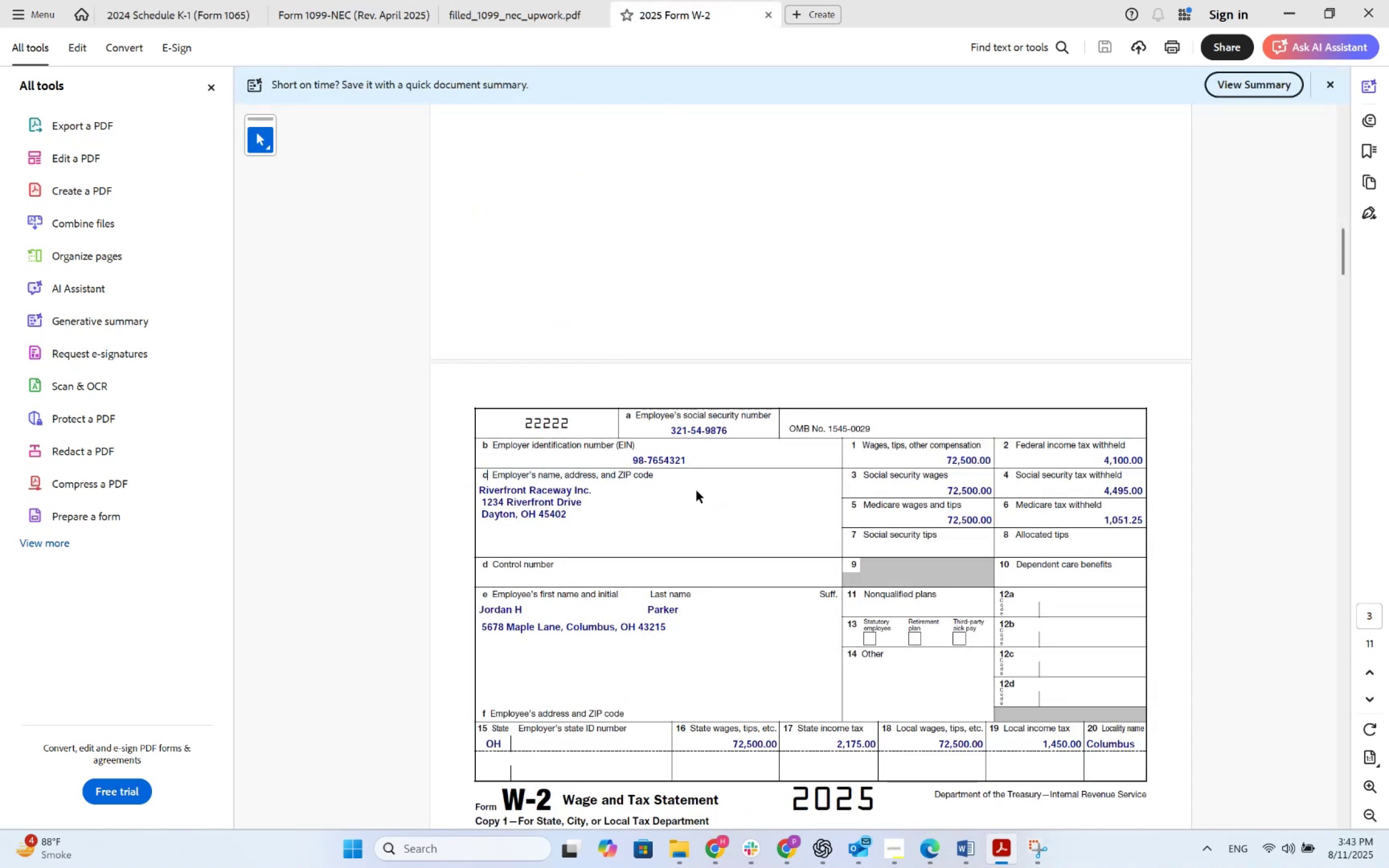 
key(Alt+Tab)
 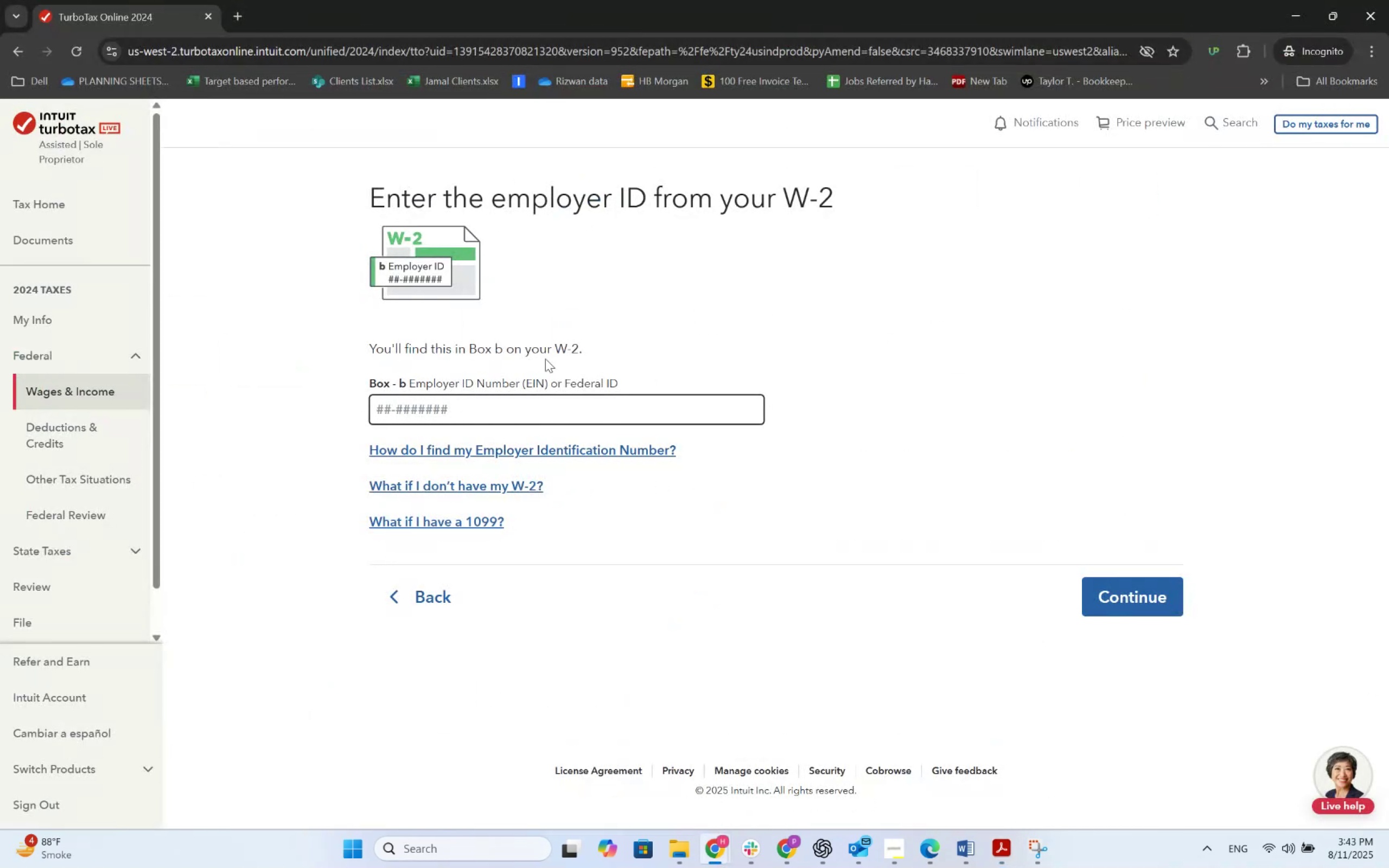 
key(Alt+AltLeft)
 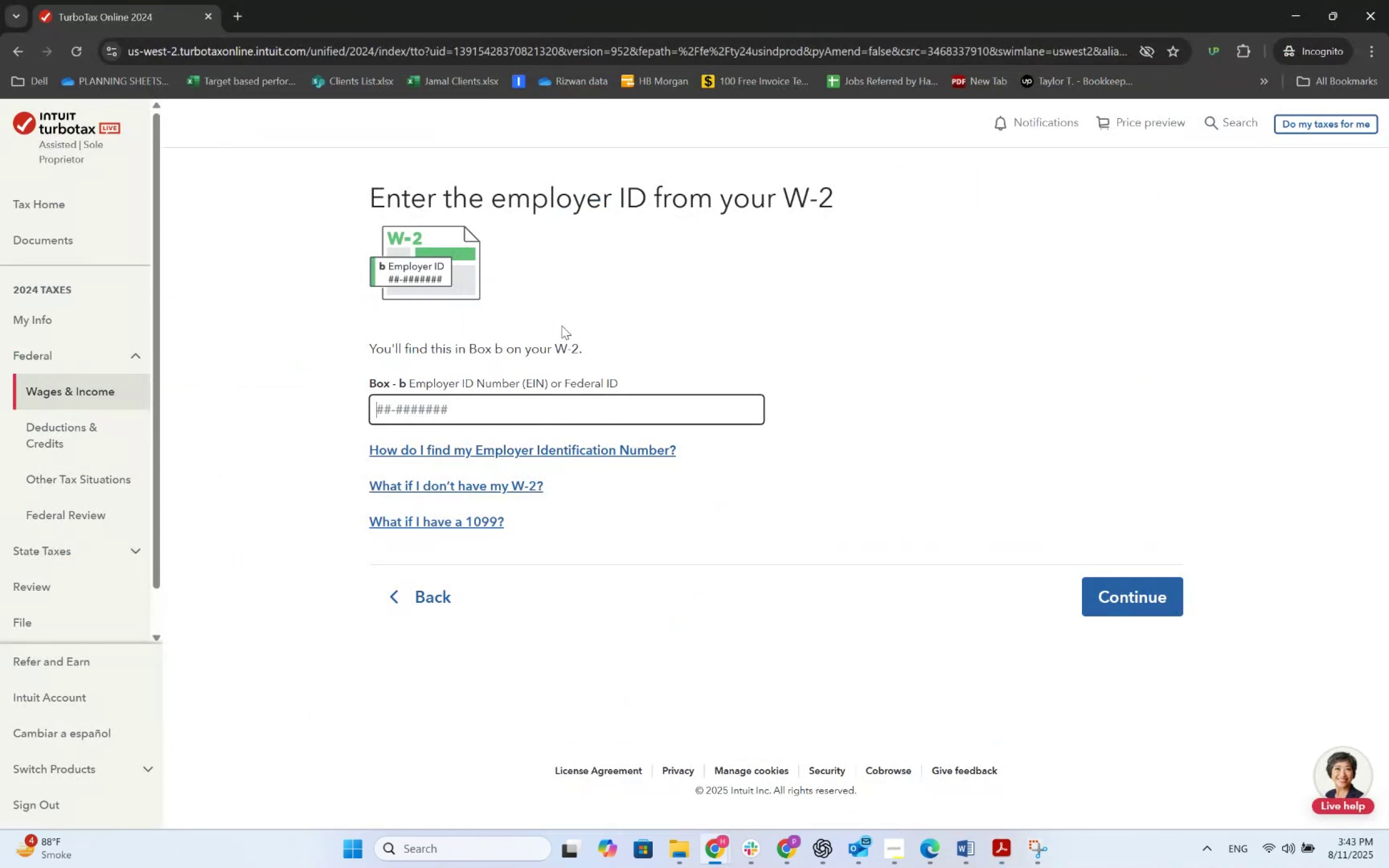 
key(Alt+Tab)
 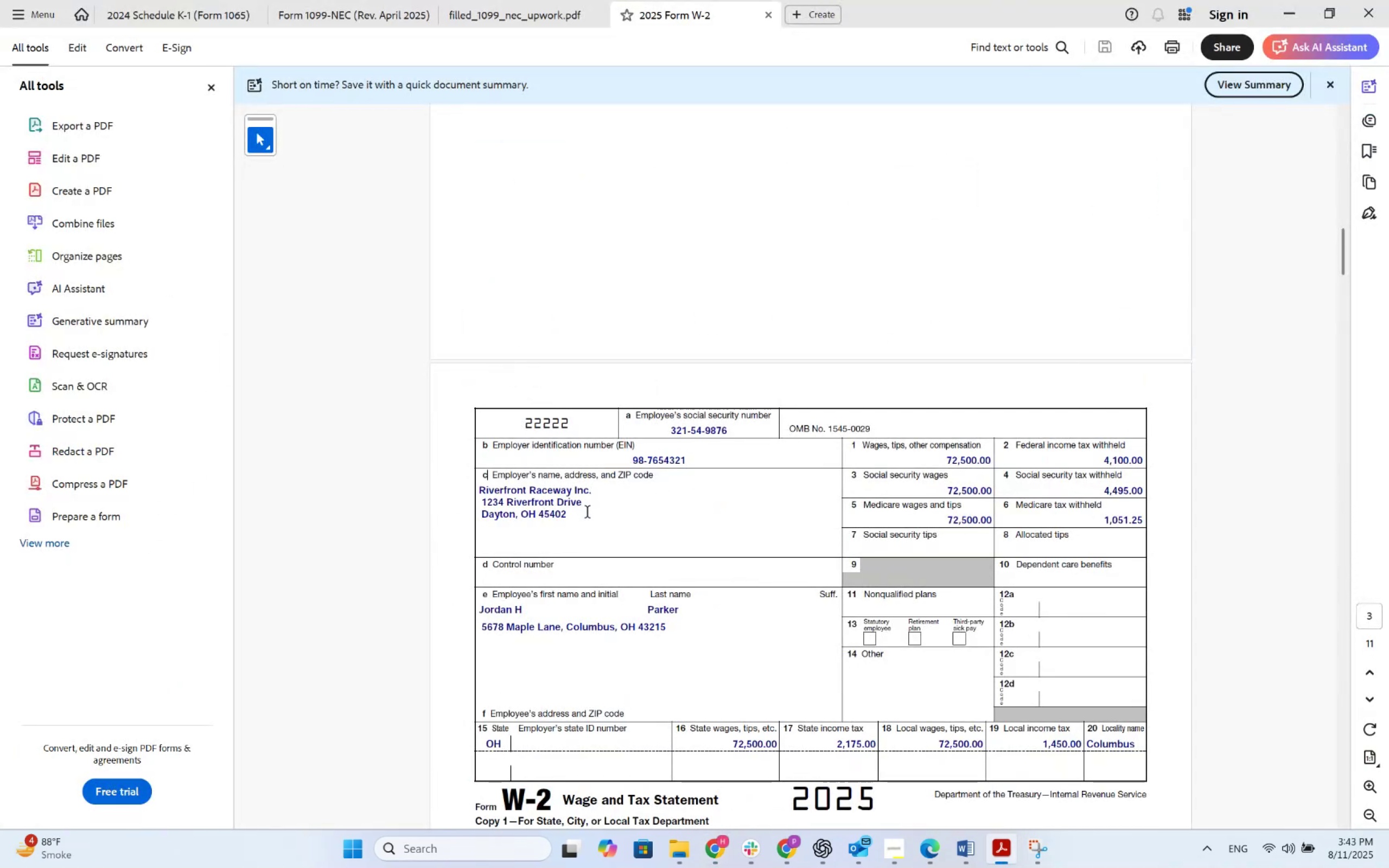 
key(Alt+AltLeft)
 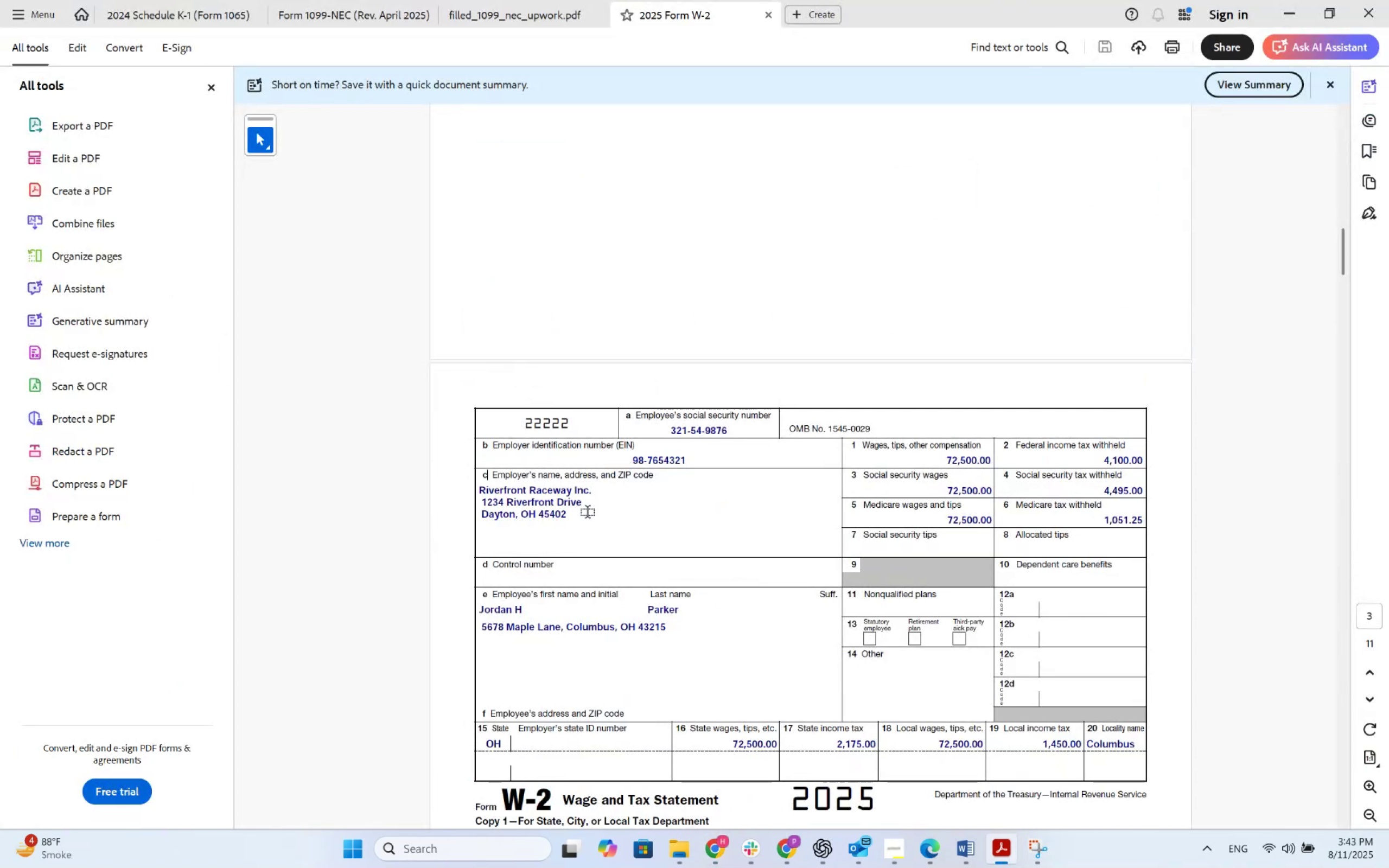 
key(Alt+Tab)
 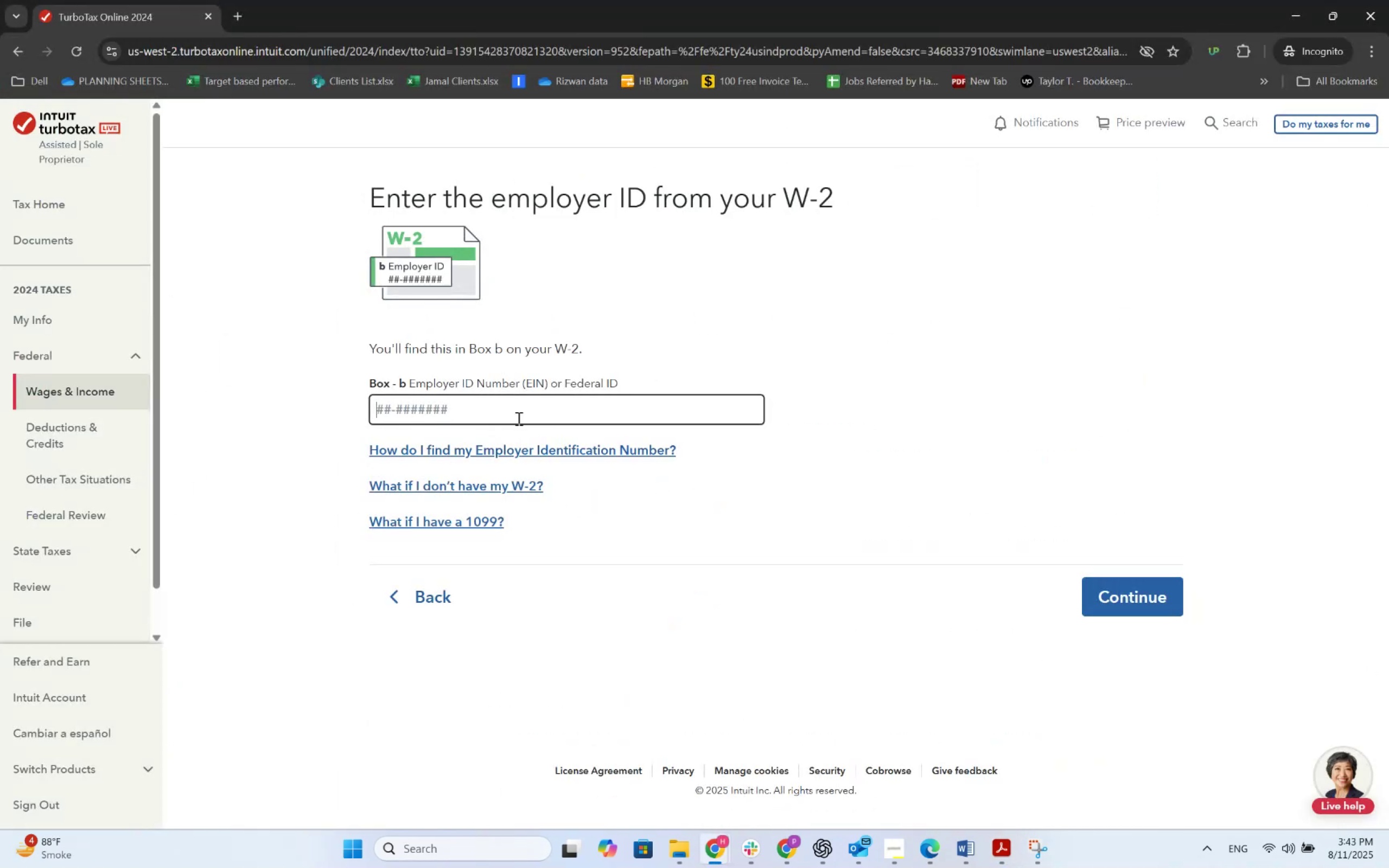 
left_click([518, 412])
 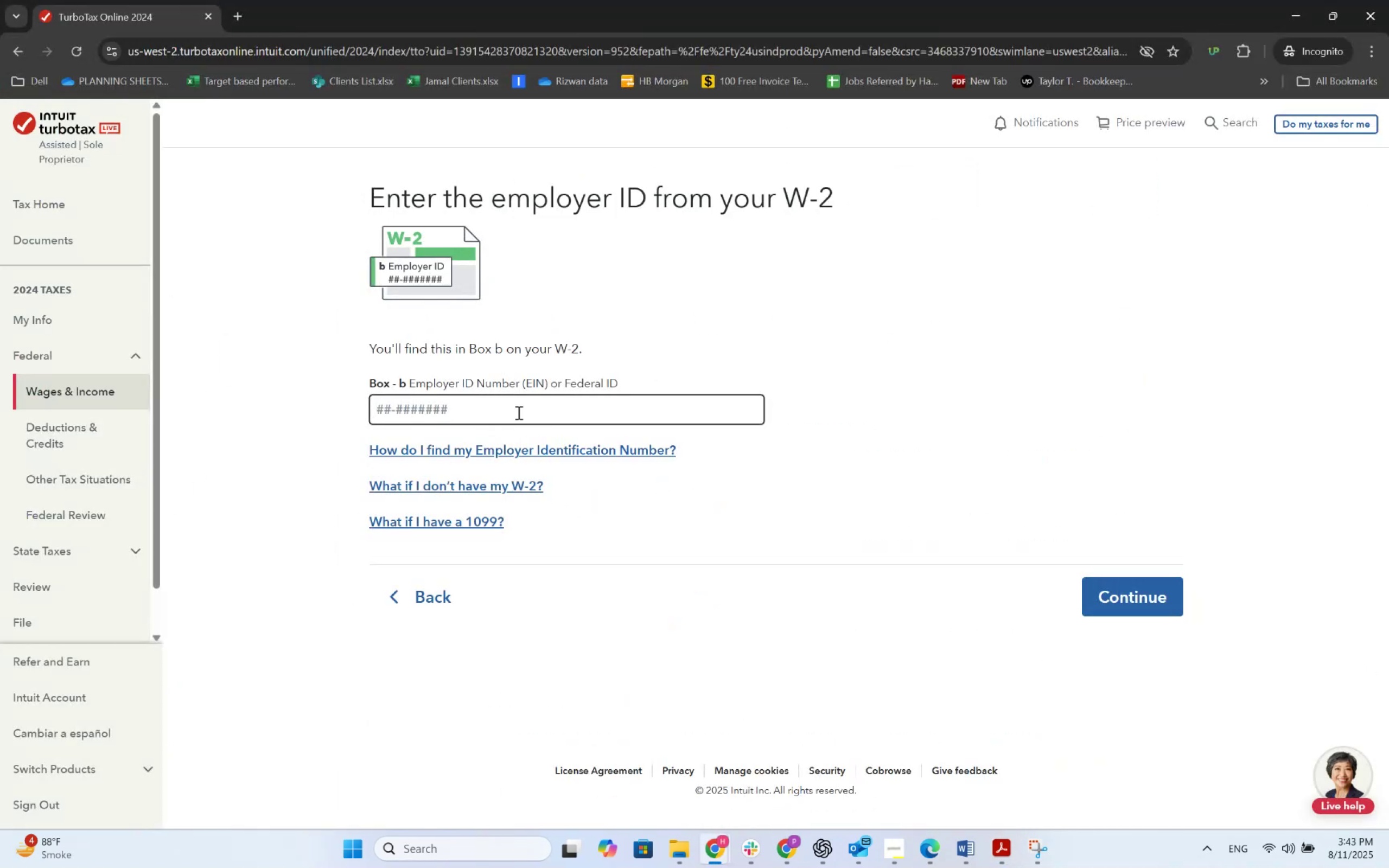 
key(Alt+AltLeft)
 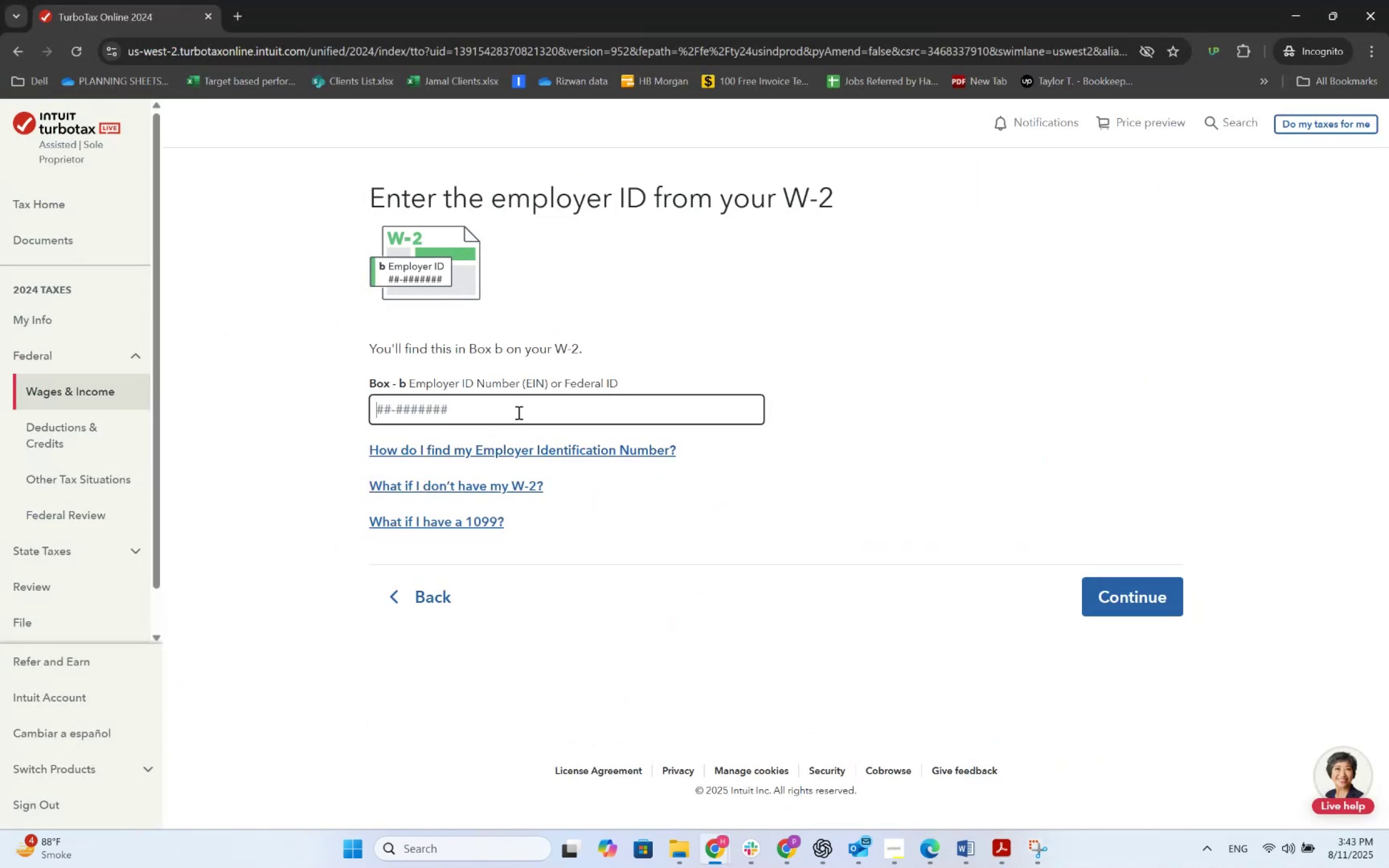 
key(Alt+Tab)
 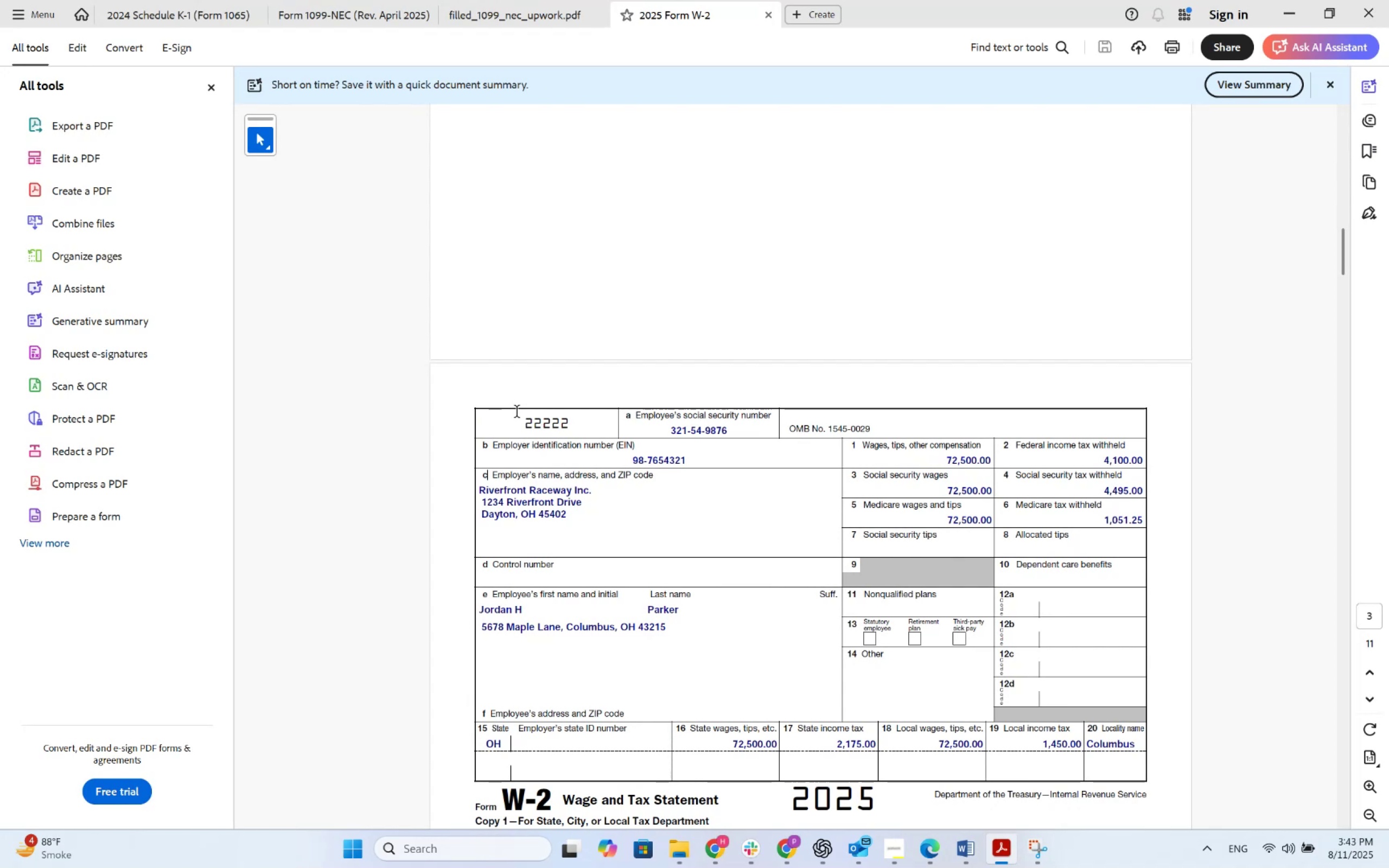 
key(Alt+AltLeft)
 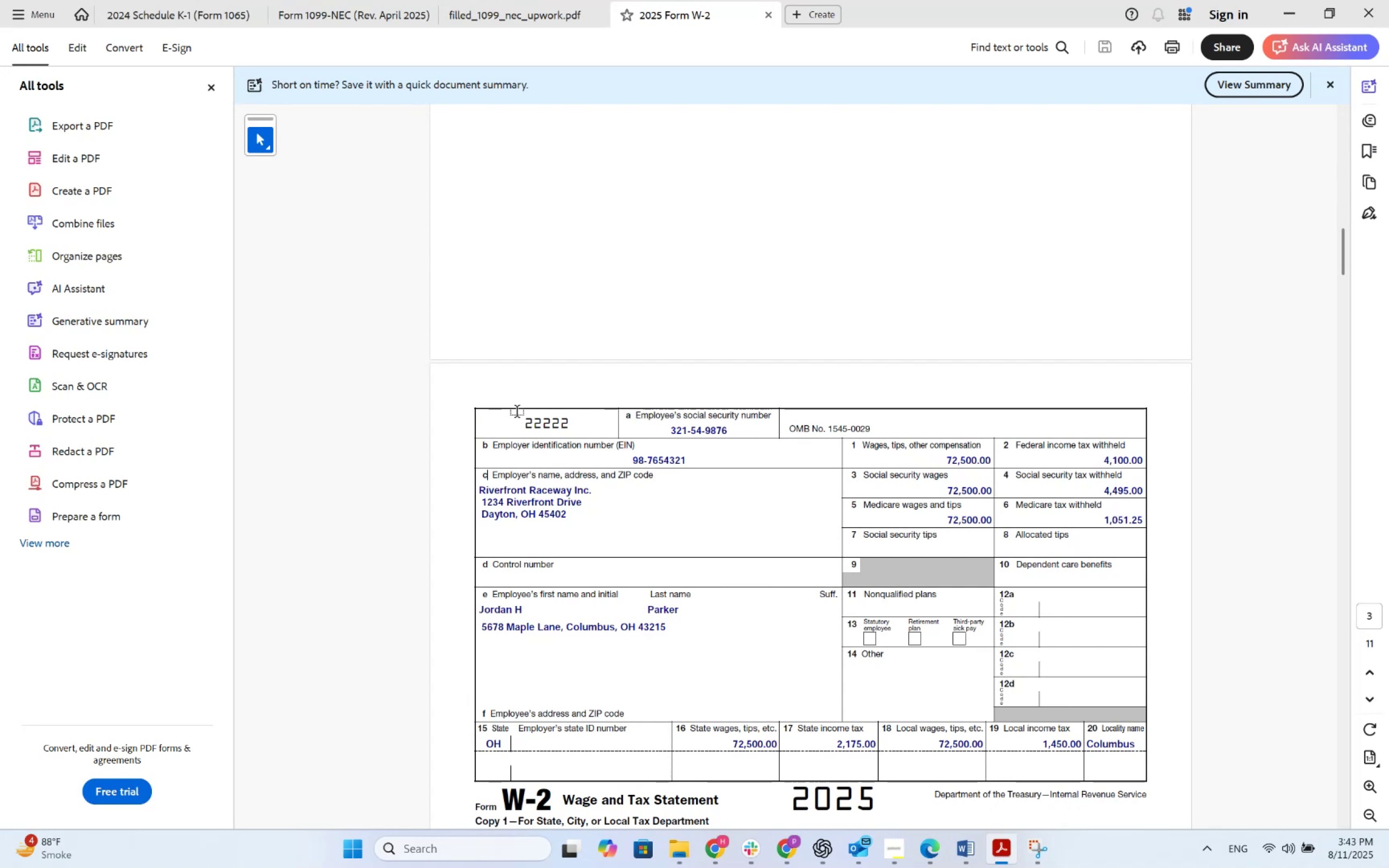 
key(Alt+Tab)
 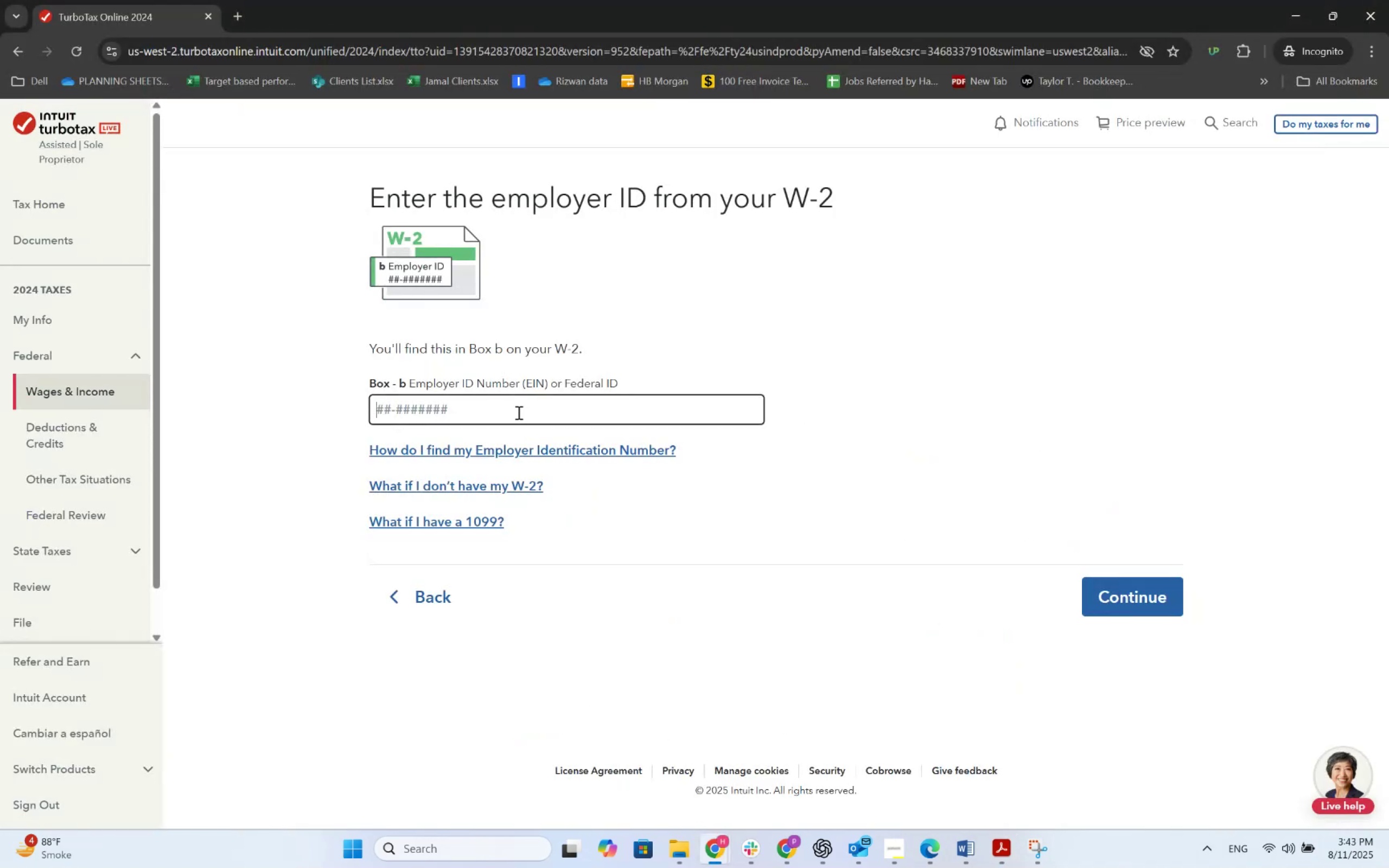 
key(Numpad9)
 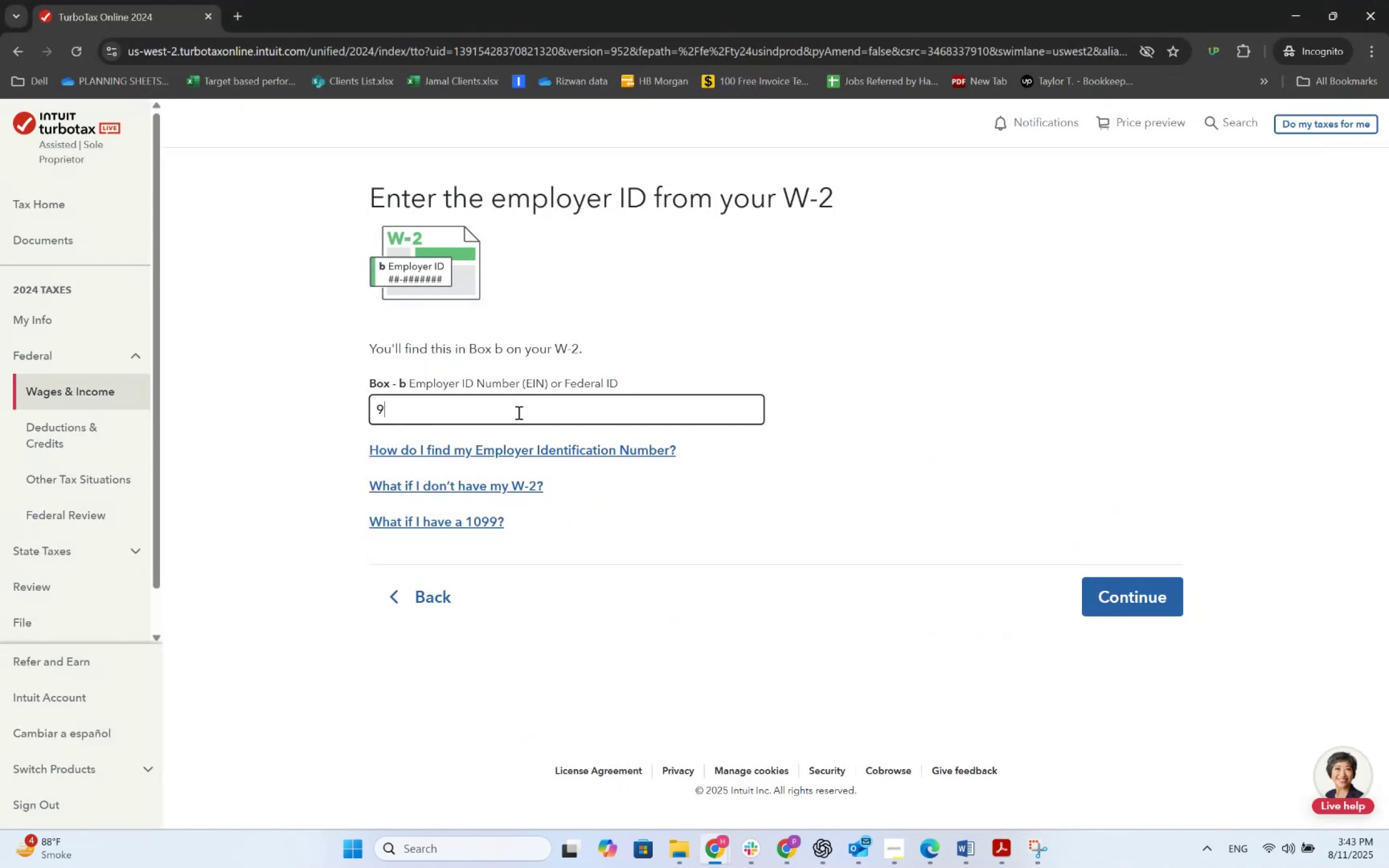 
key(Numpad8)
 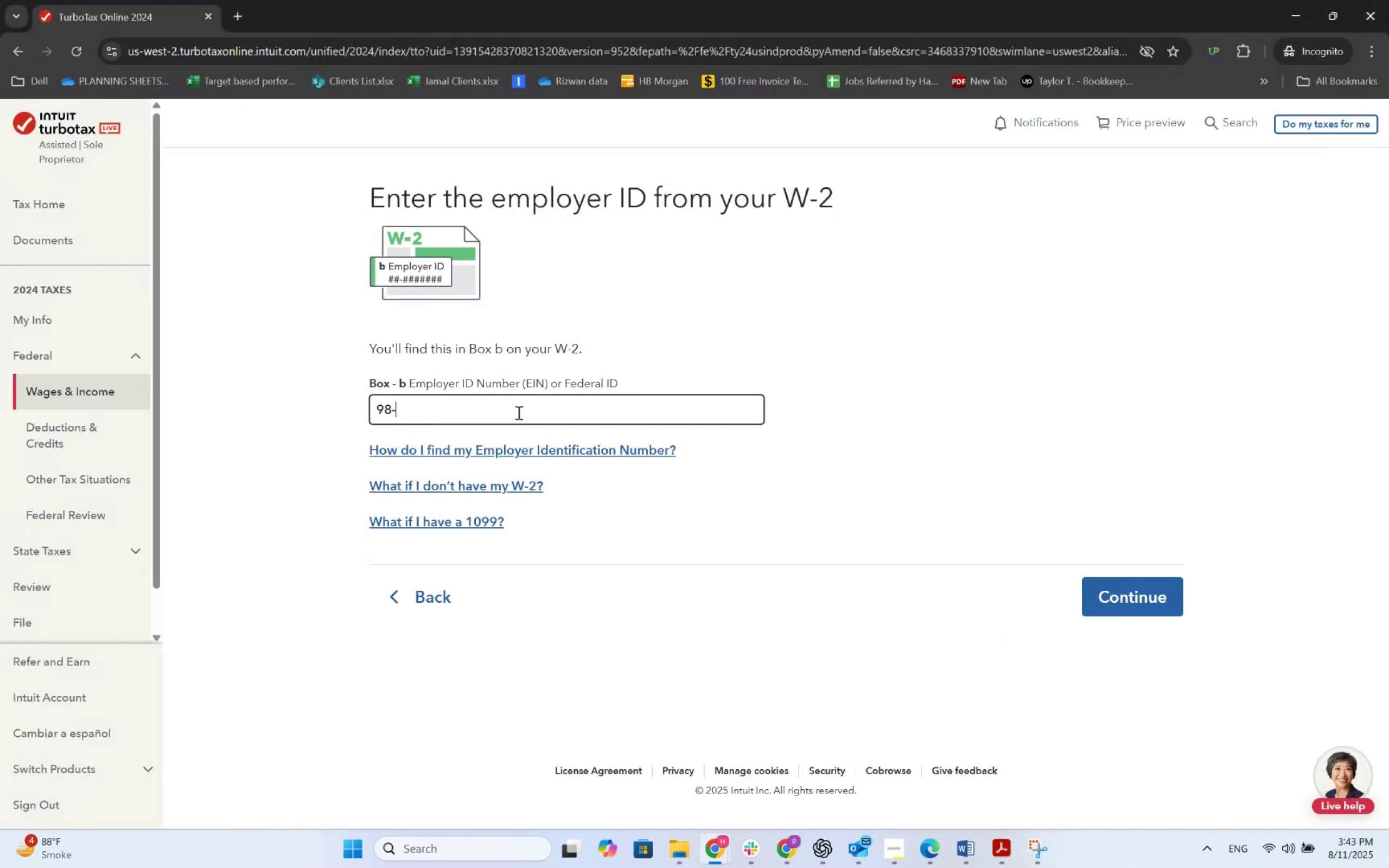 
key(Alt+AltLeft)
 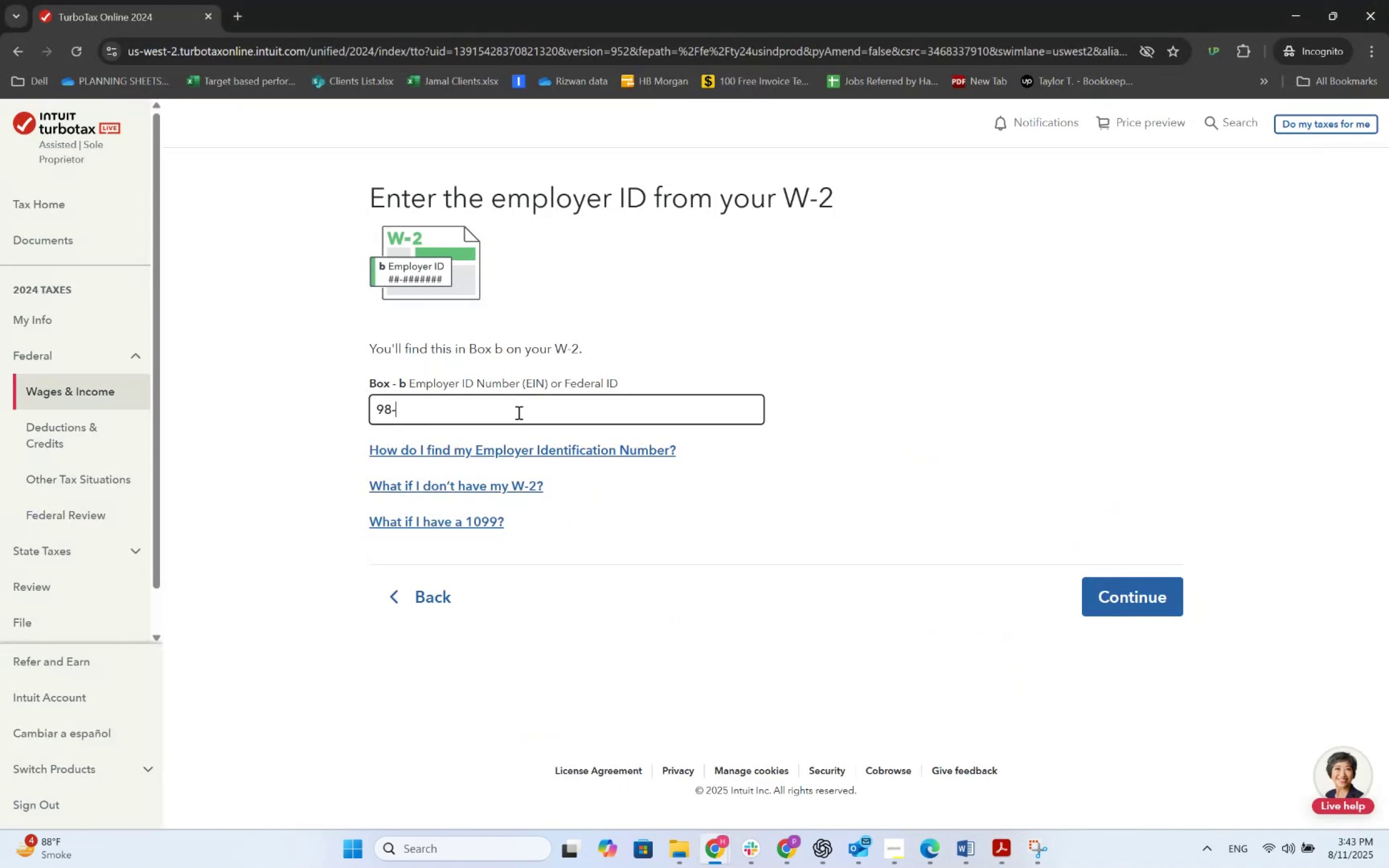 
key(Alt+Tab)
 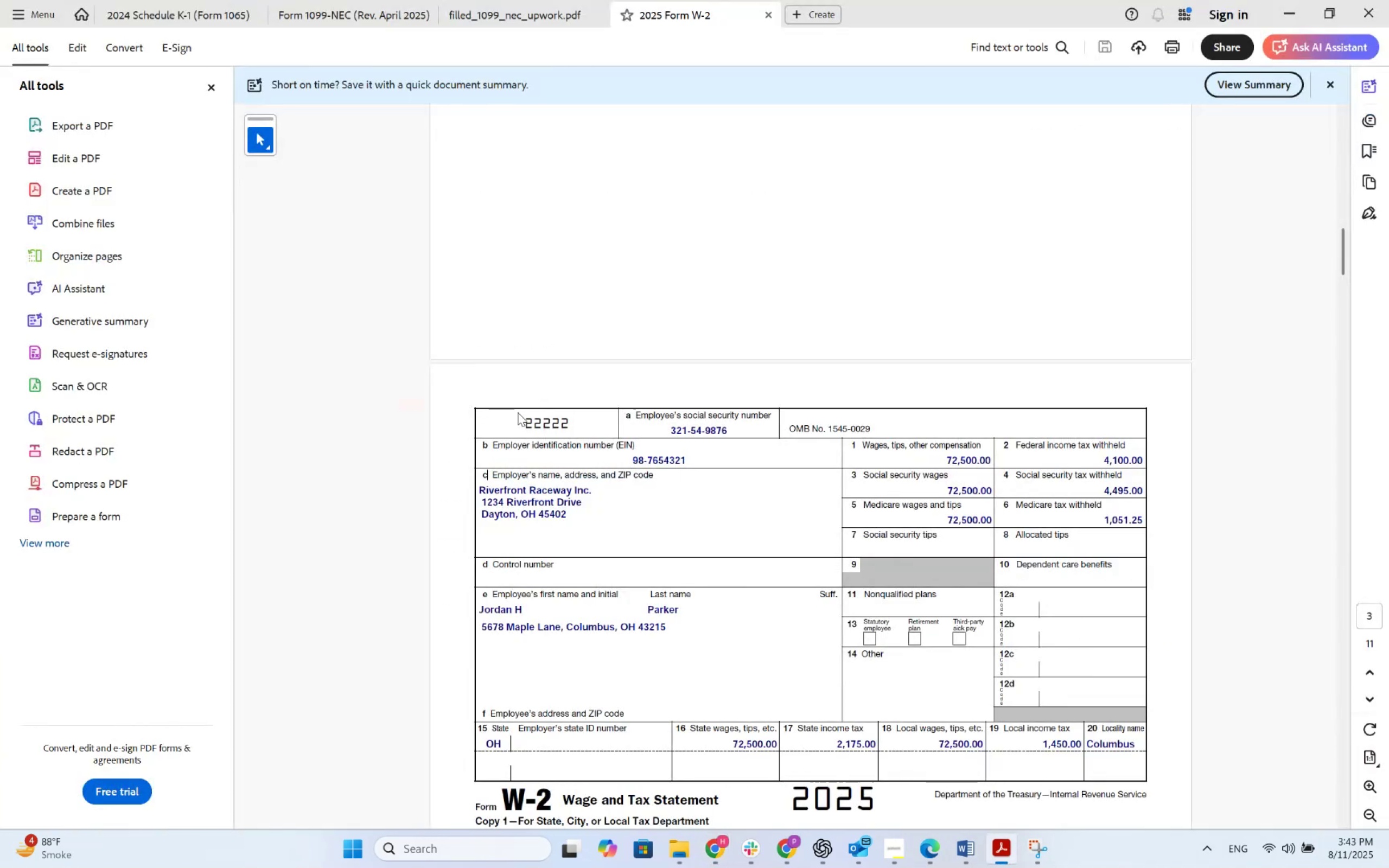 
key(Alt+AltLeft)
 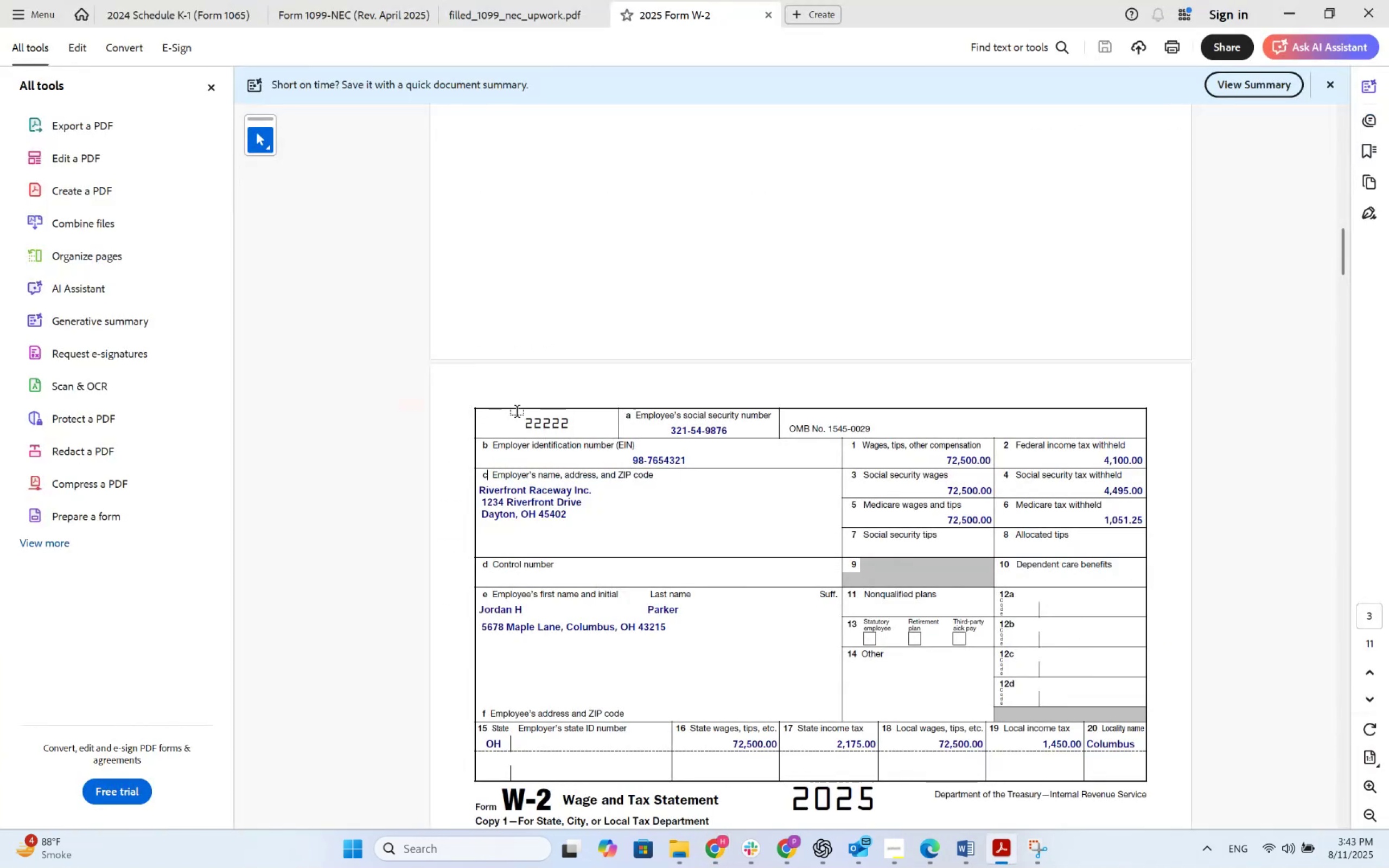 
key(Alt+Tab)
 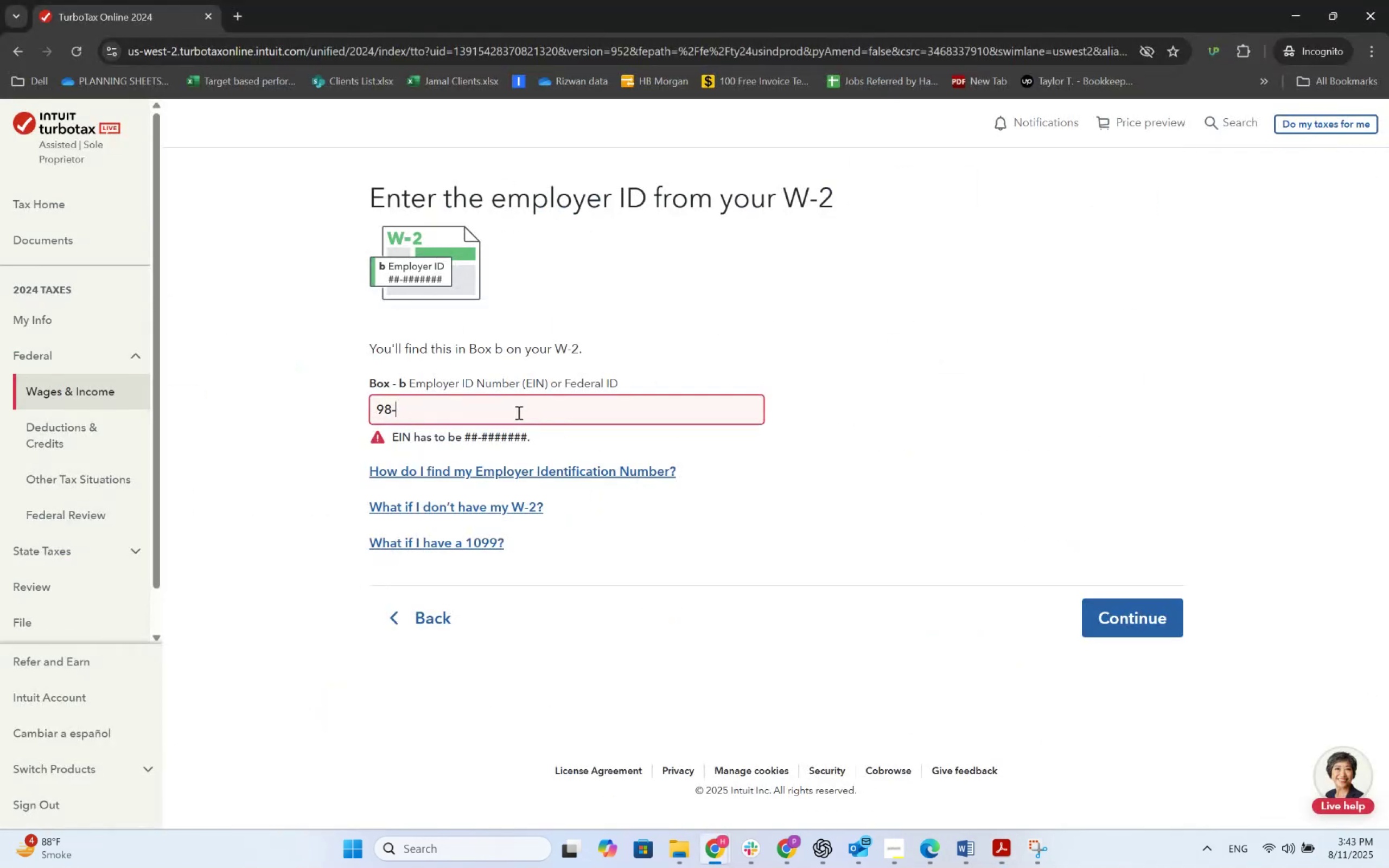 
key(Numpad7)
 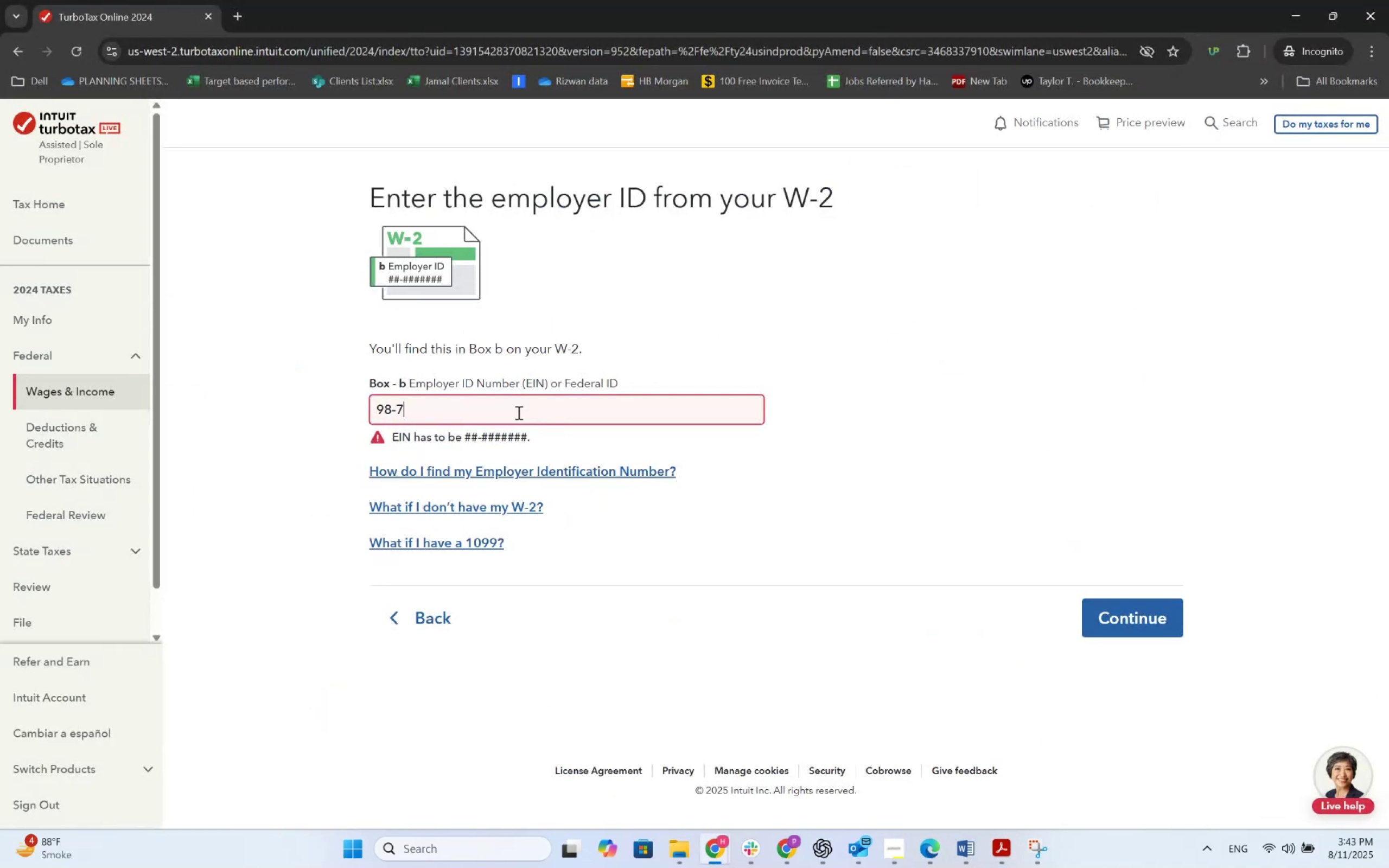 
key(Numpad6)
 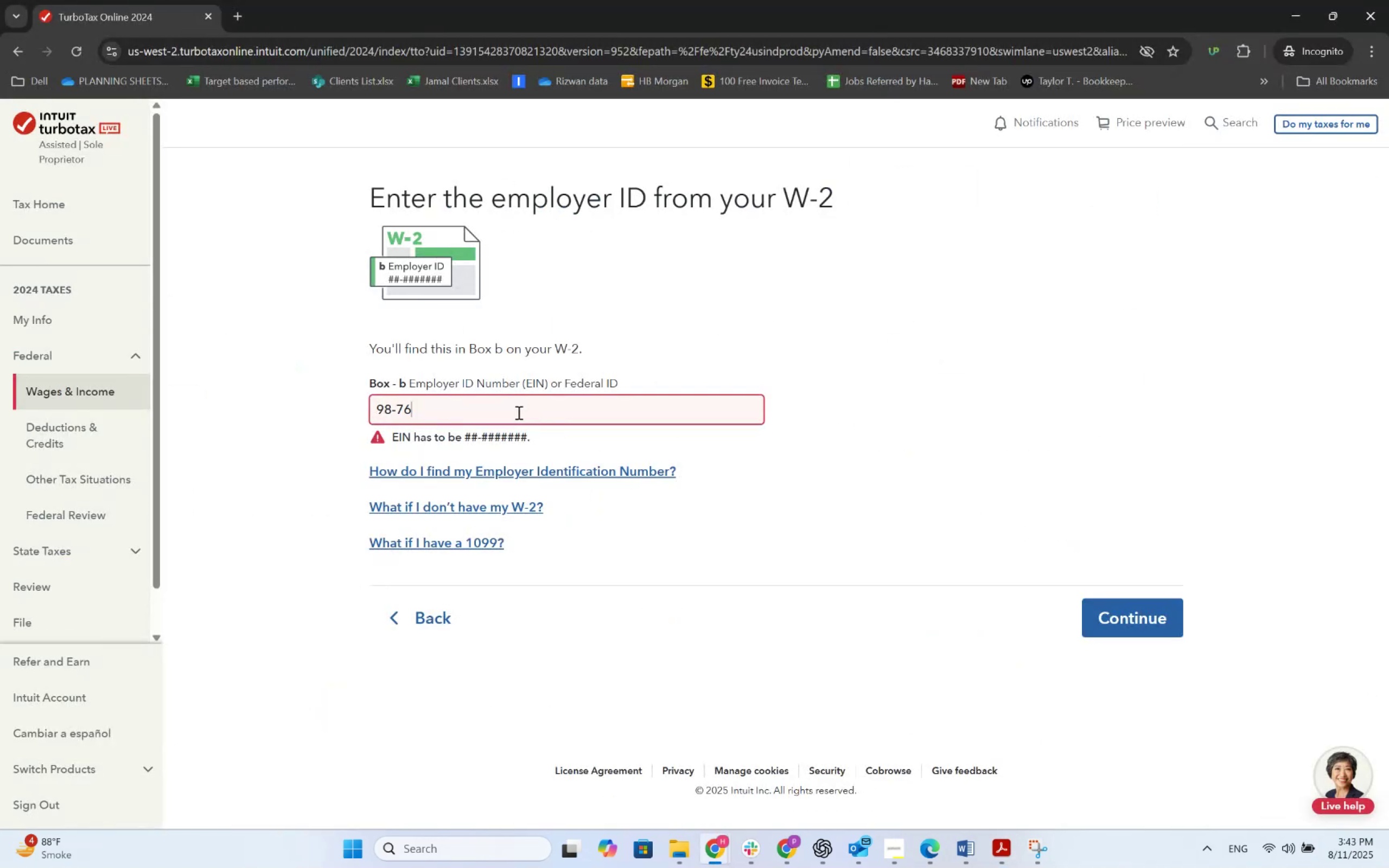 
key(Numpad5)
 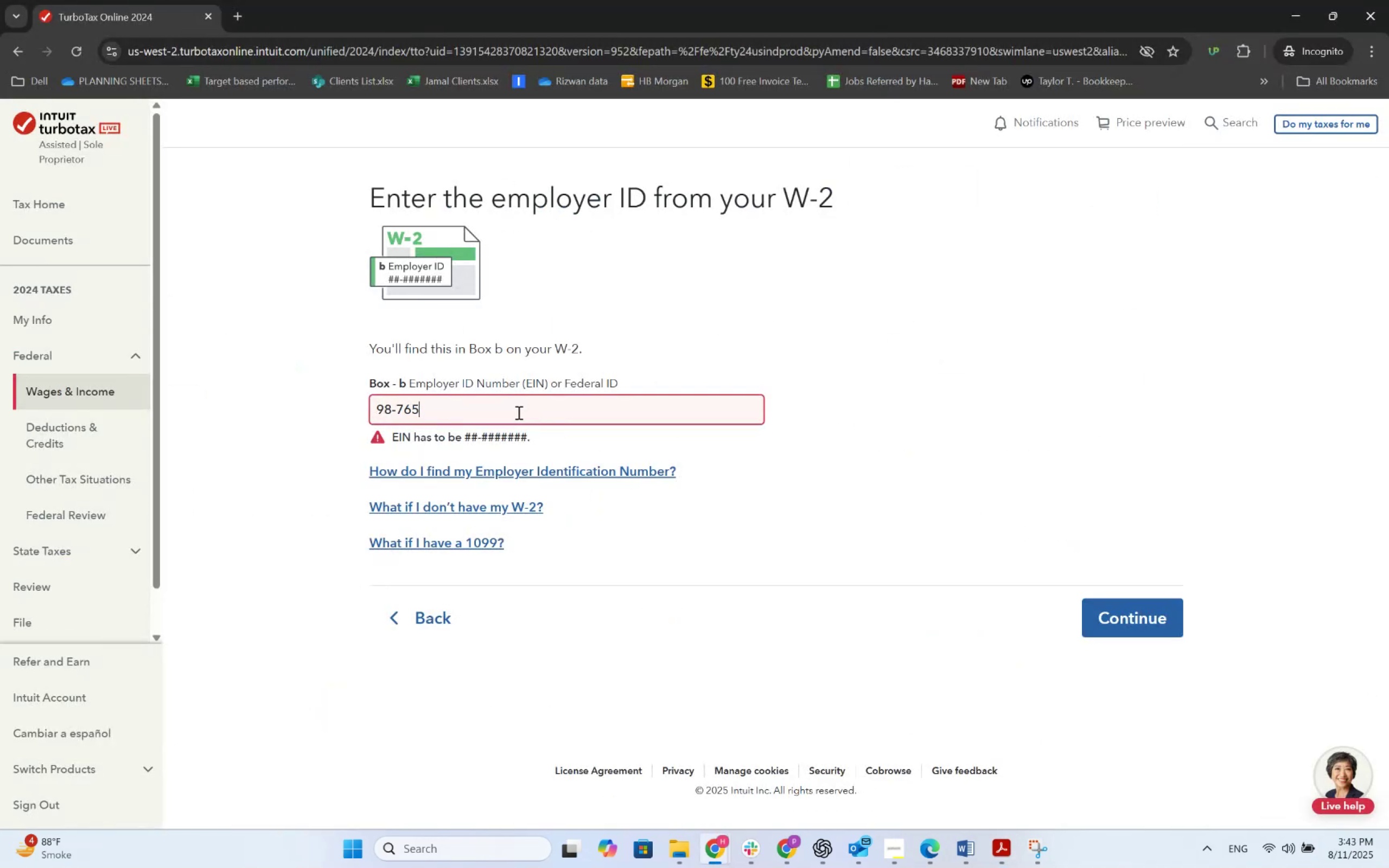 
key(Alt+AltLeft)
 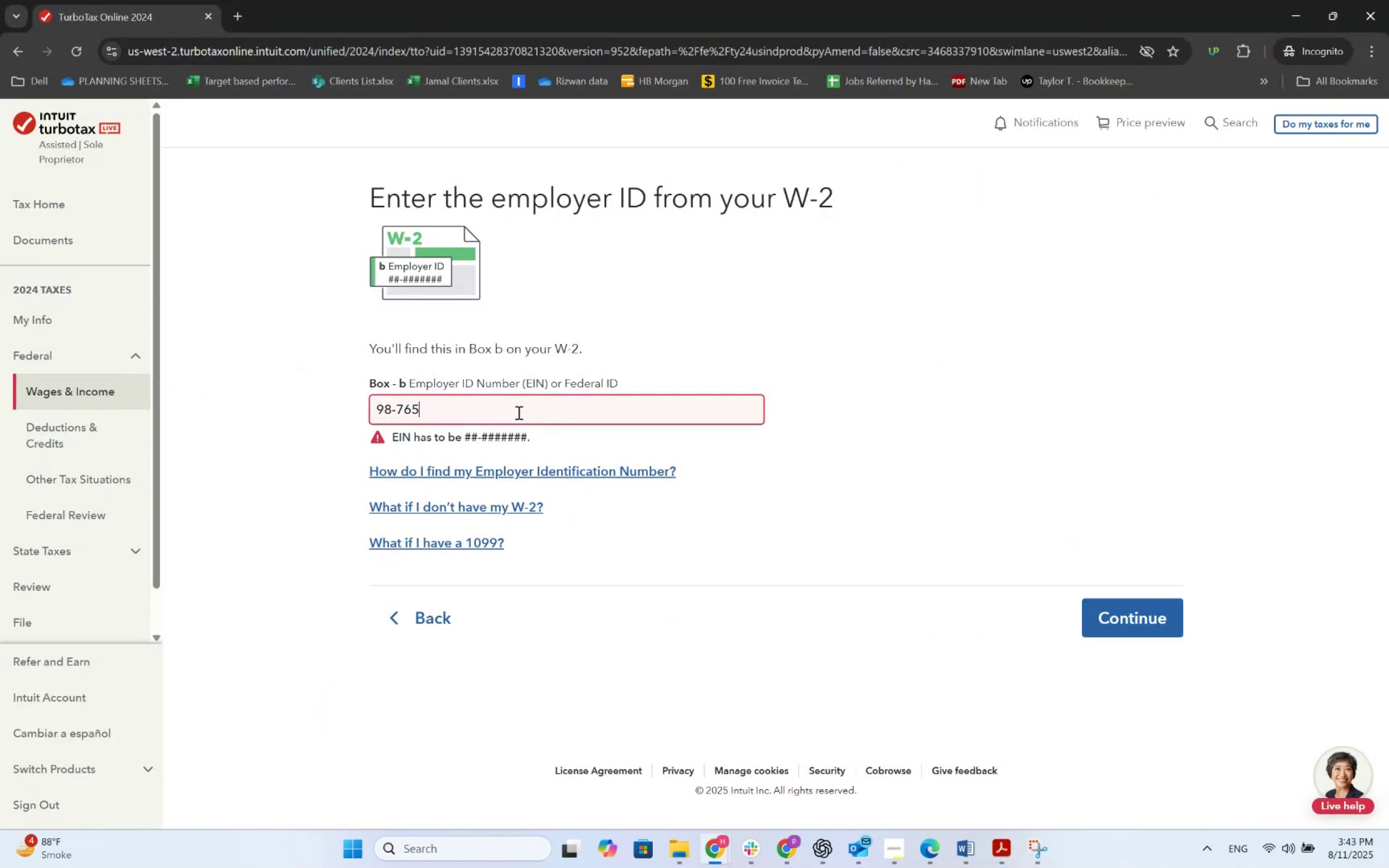 
key(Alt+Tab)
 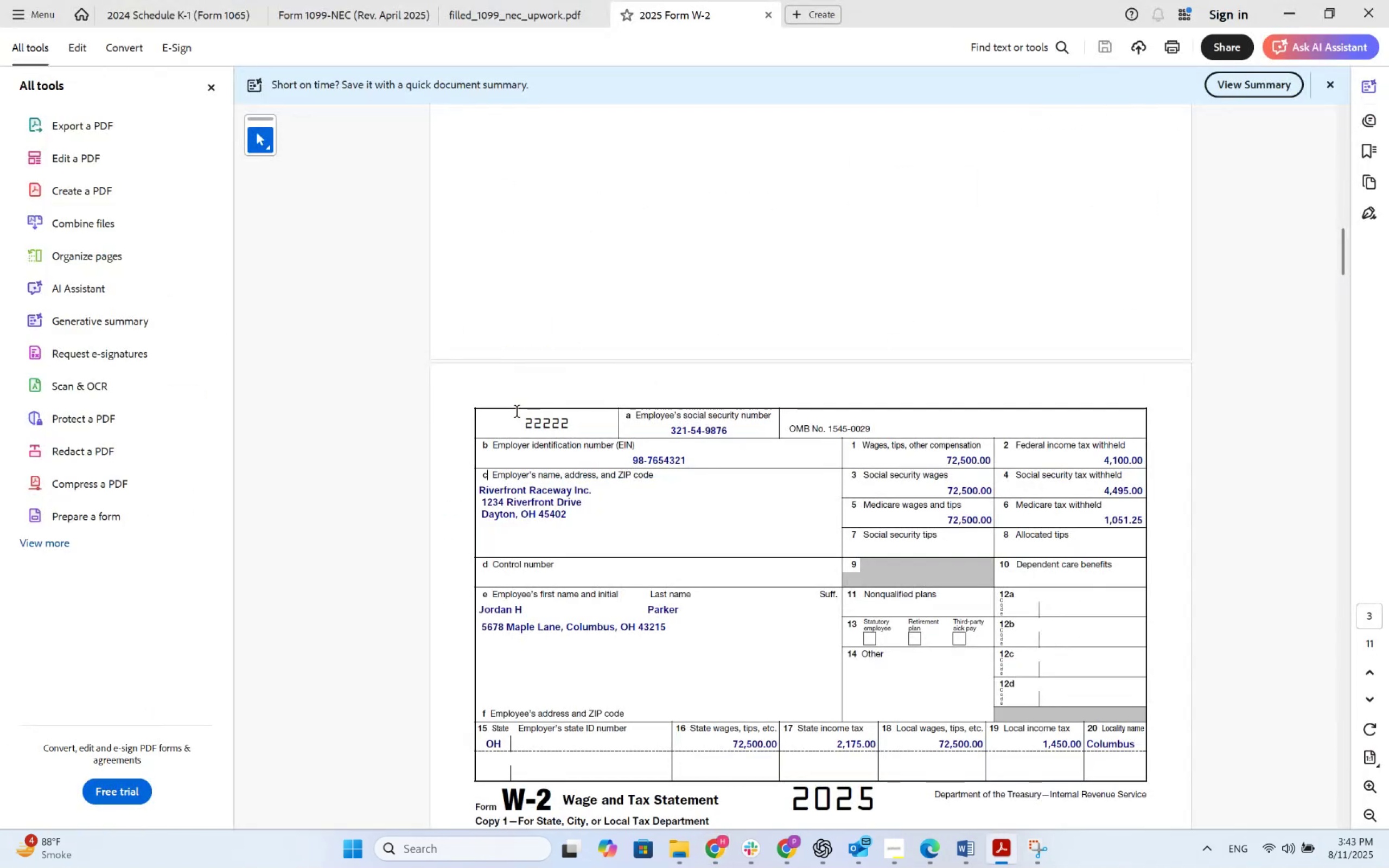 
key(Alt+AltLeft)
 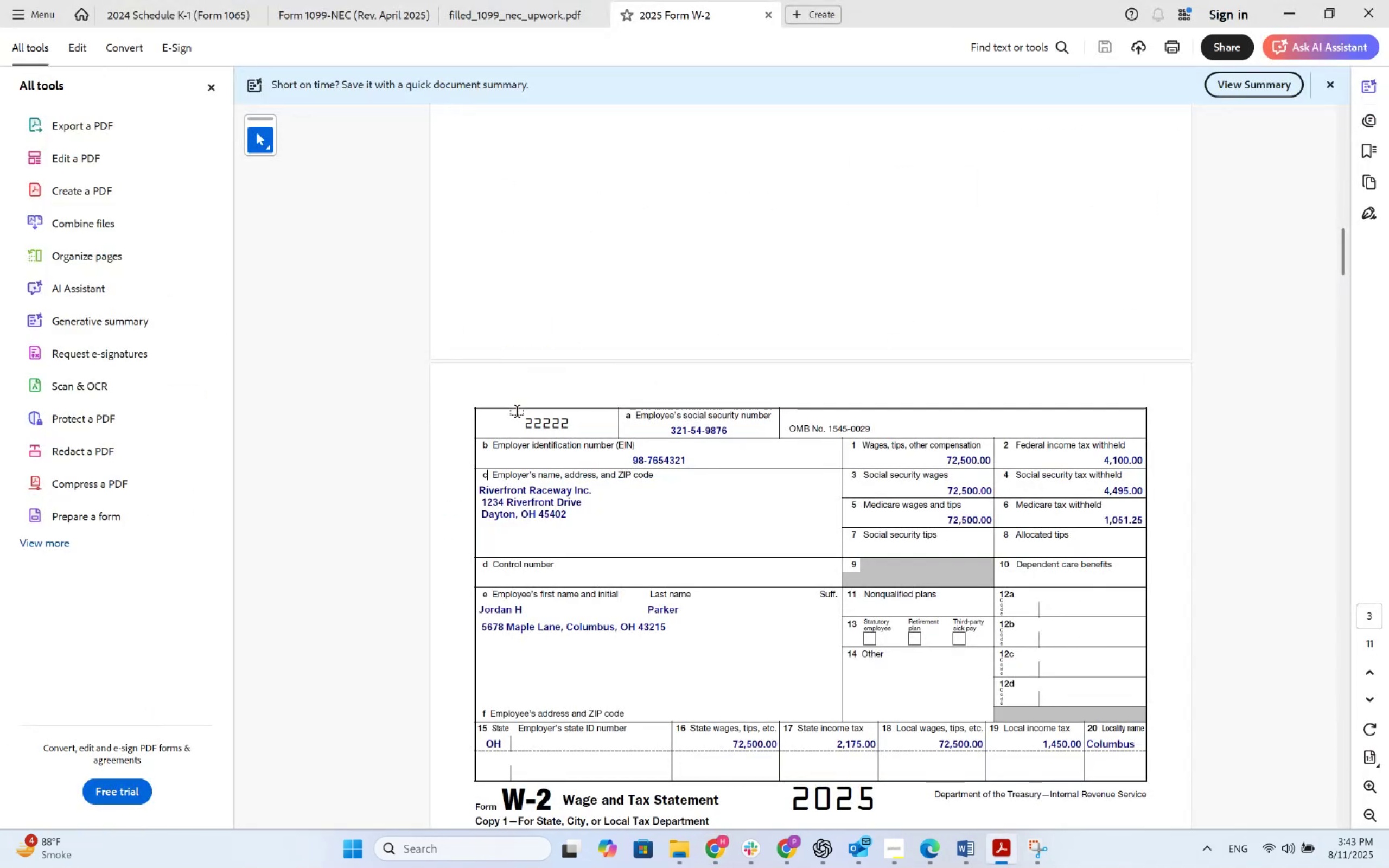 
key(Alt+Tab)
 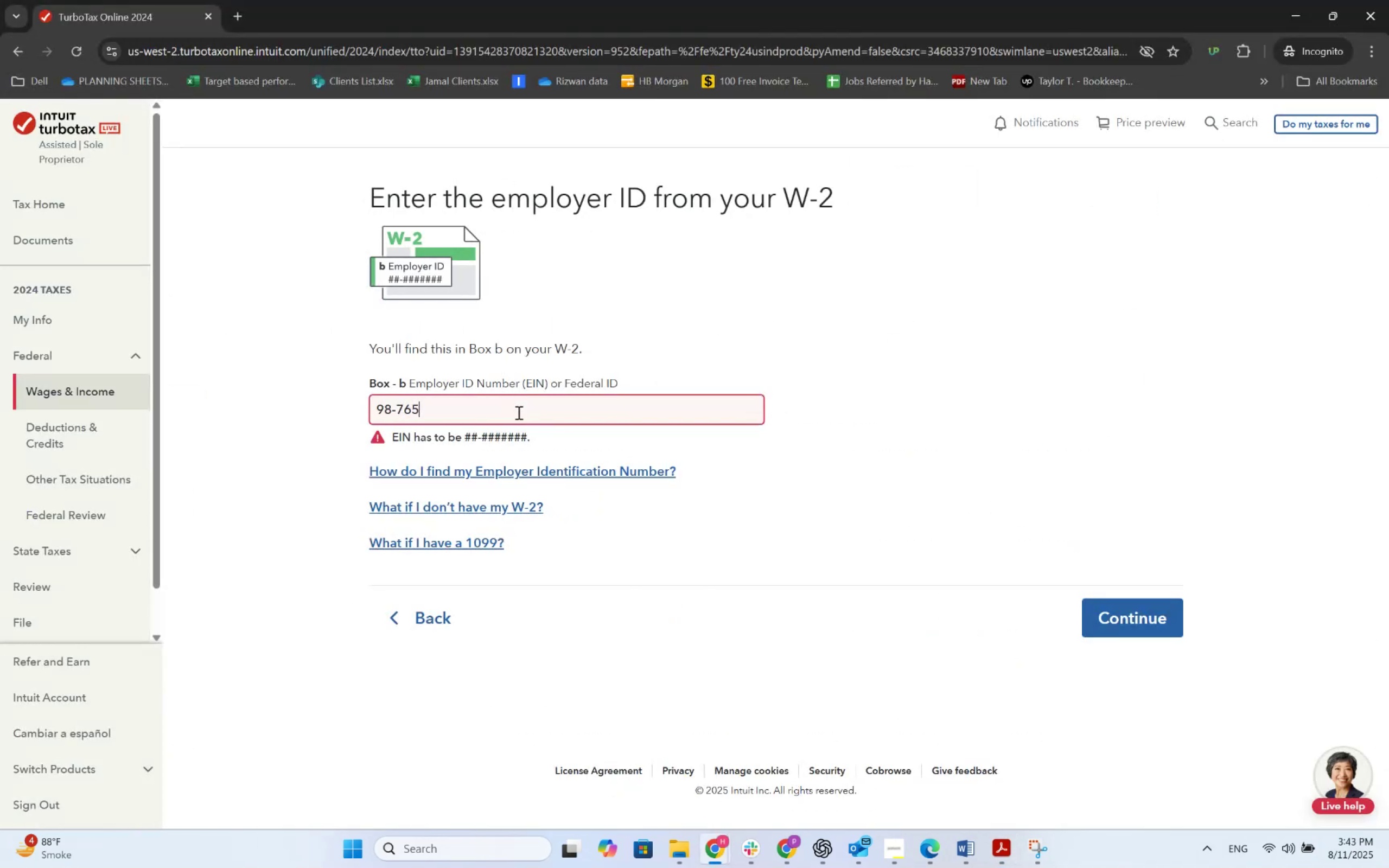 
key(Numpad4)
 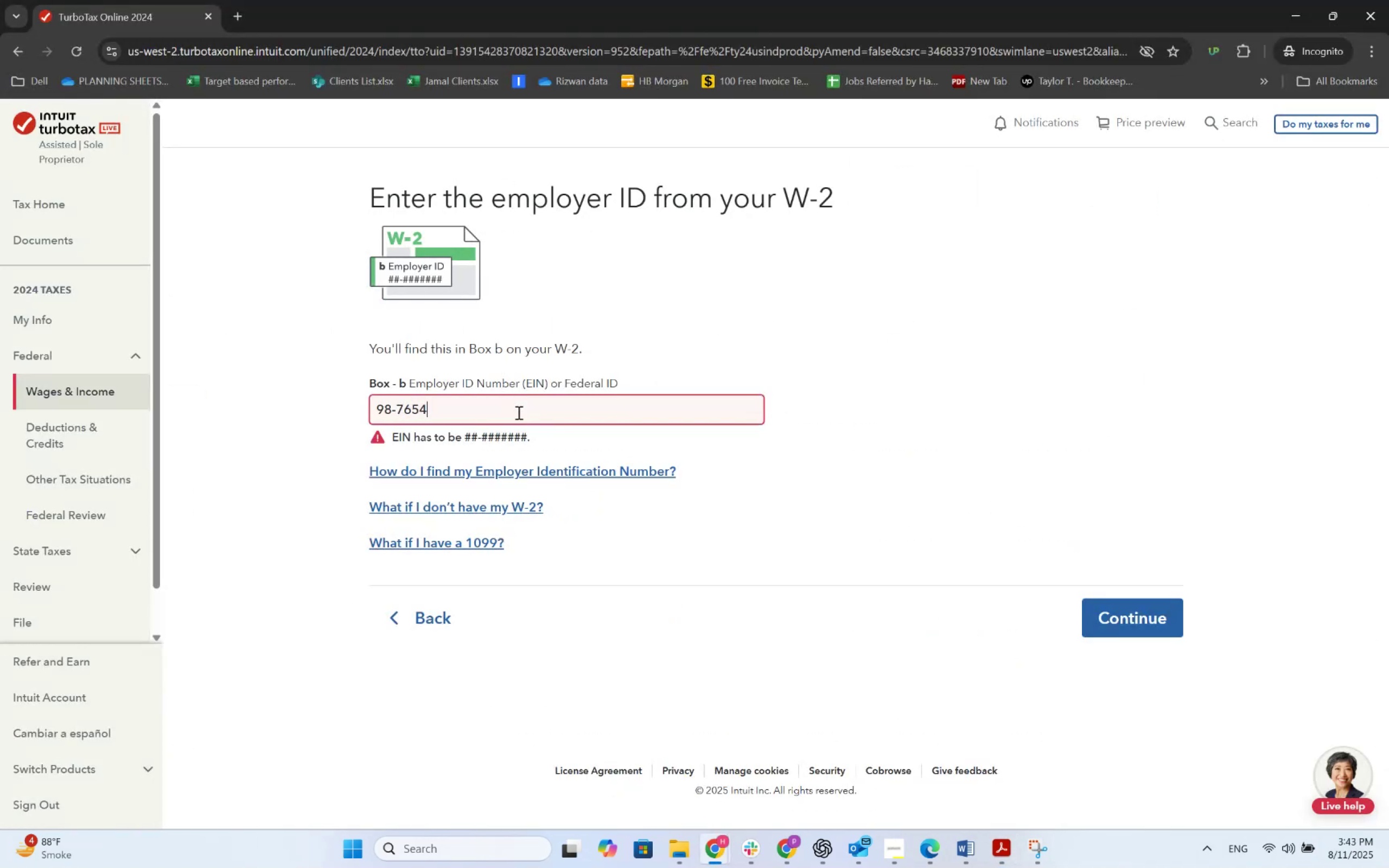 
key(Numpad3)
 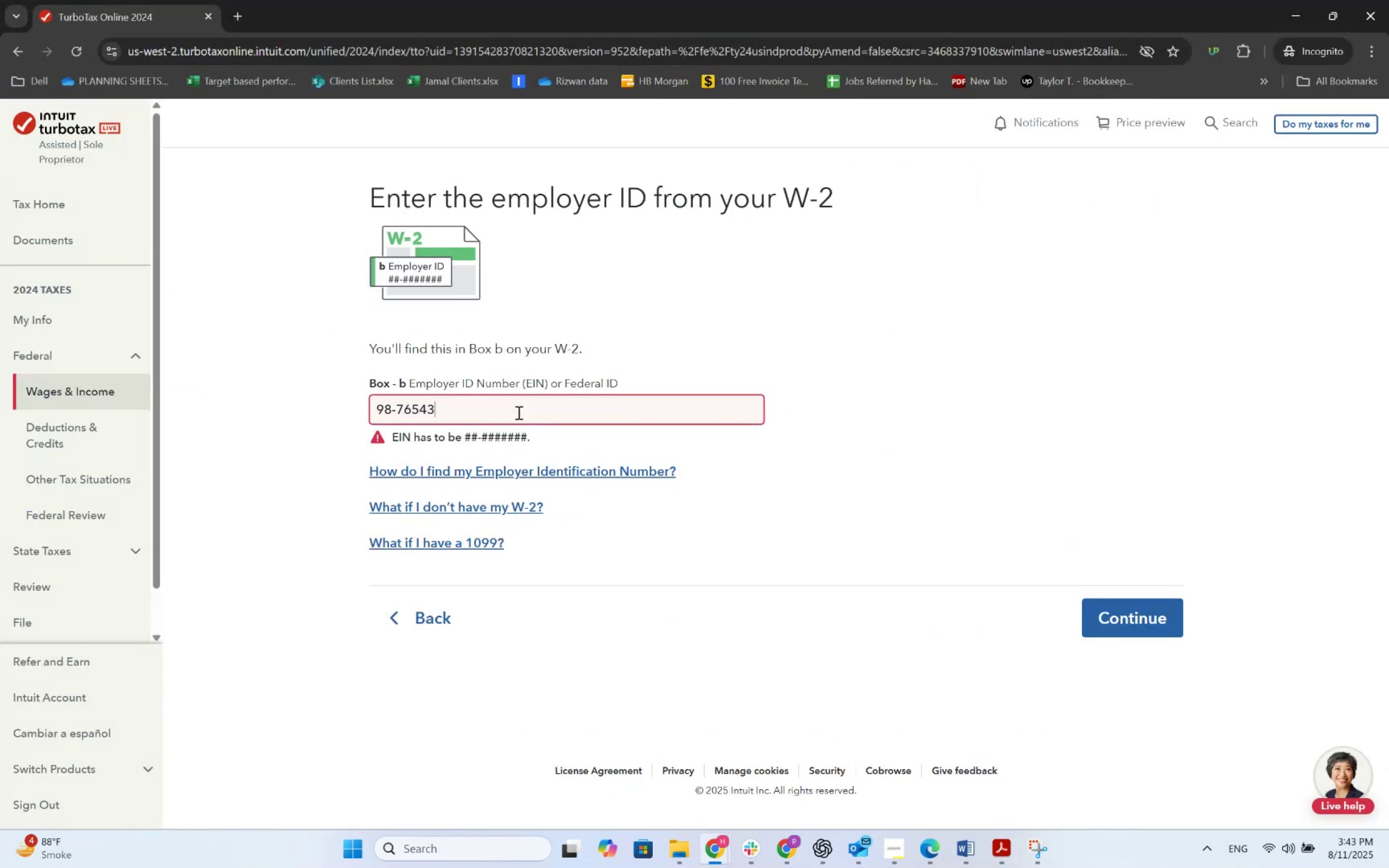 
key(Numpad2)
 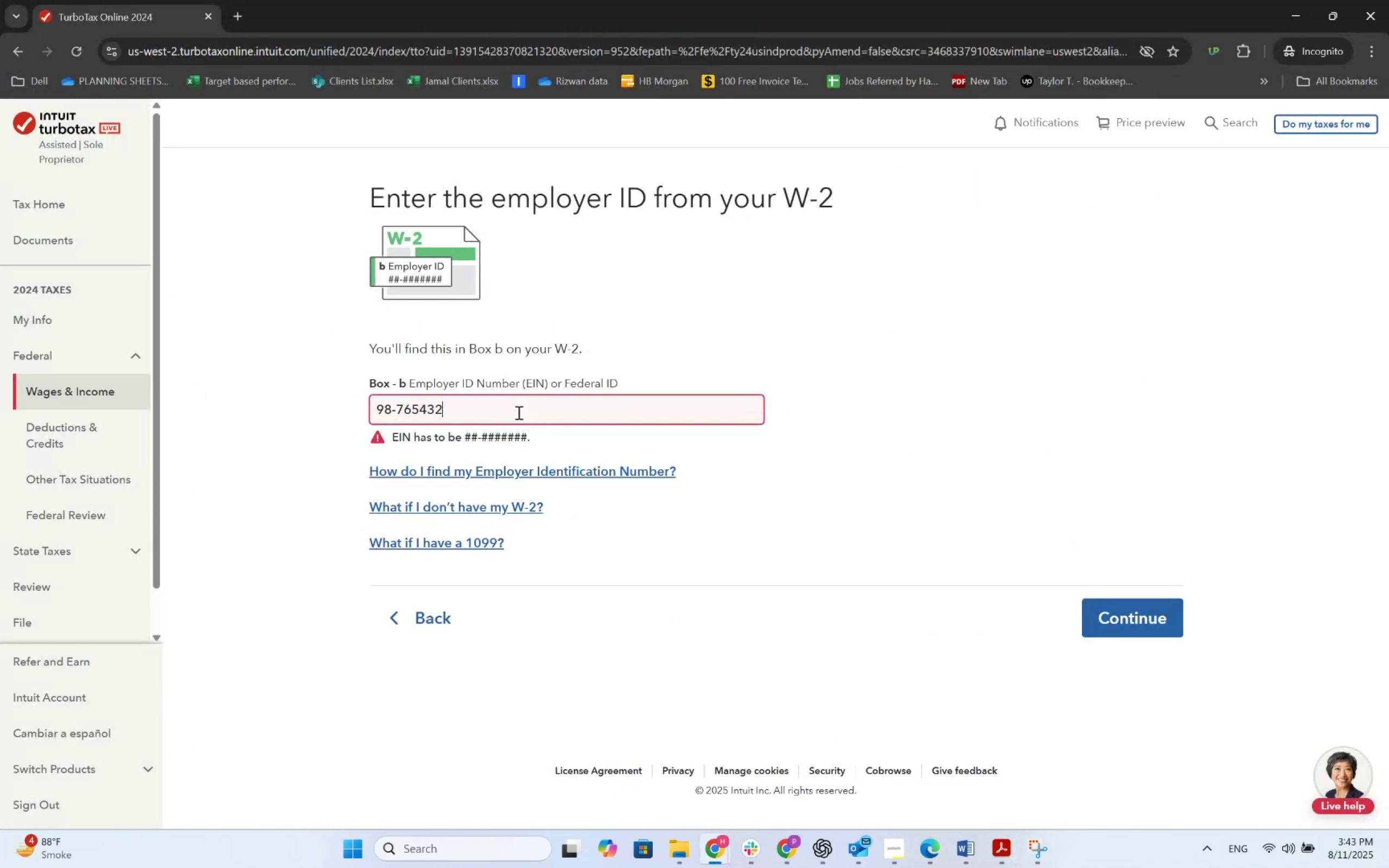 
key(Numpad1)
 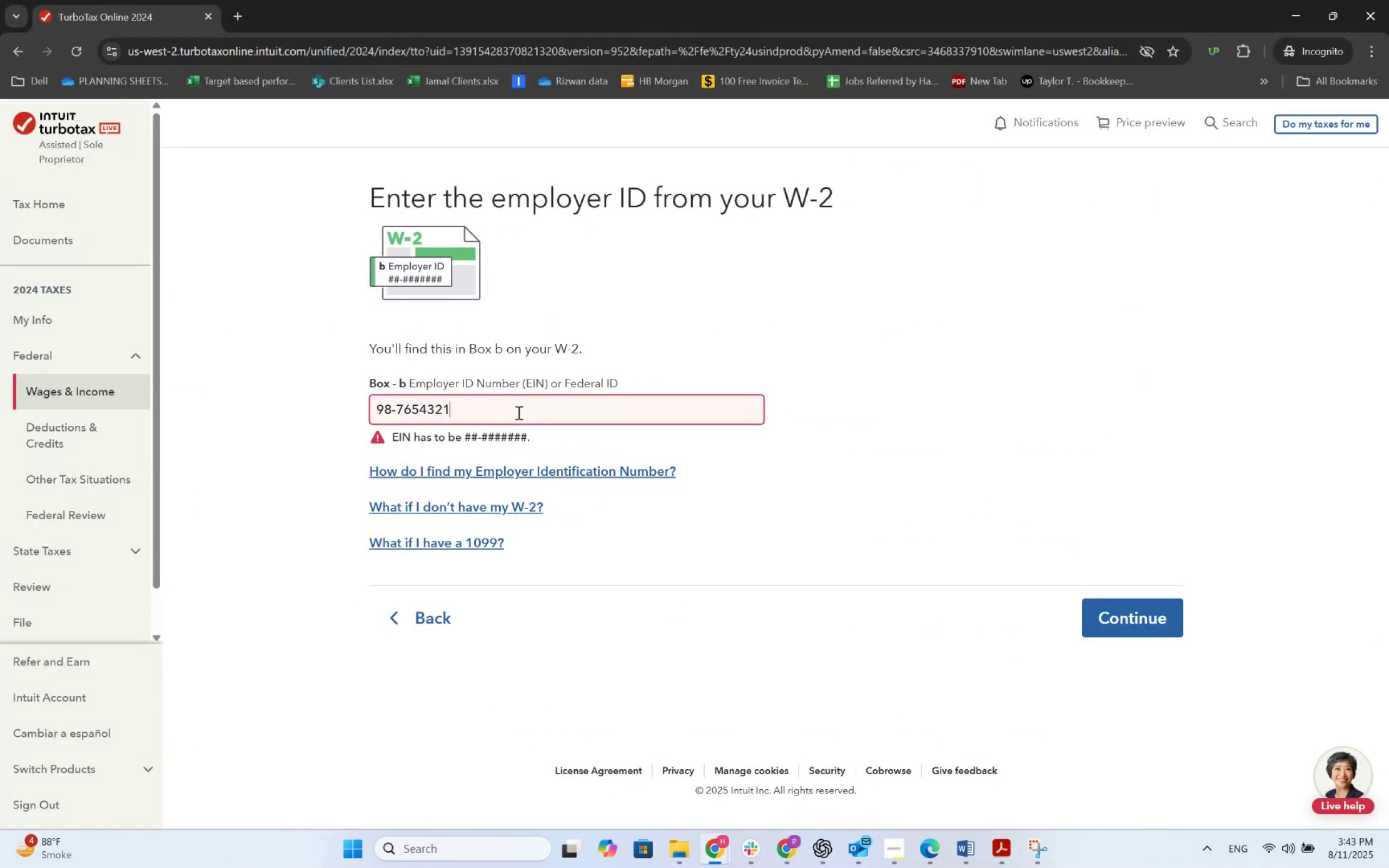 
key(Alt+AltLeft)
 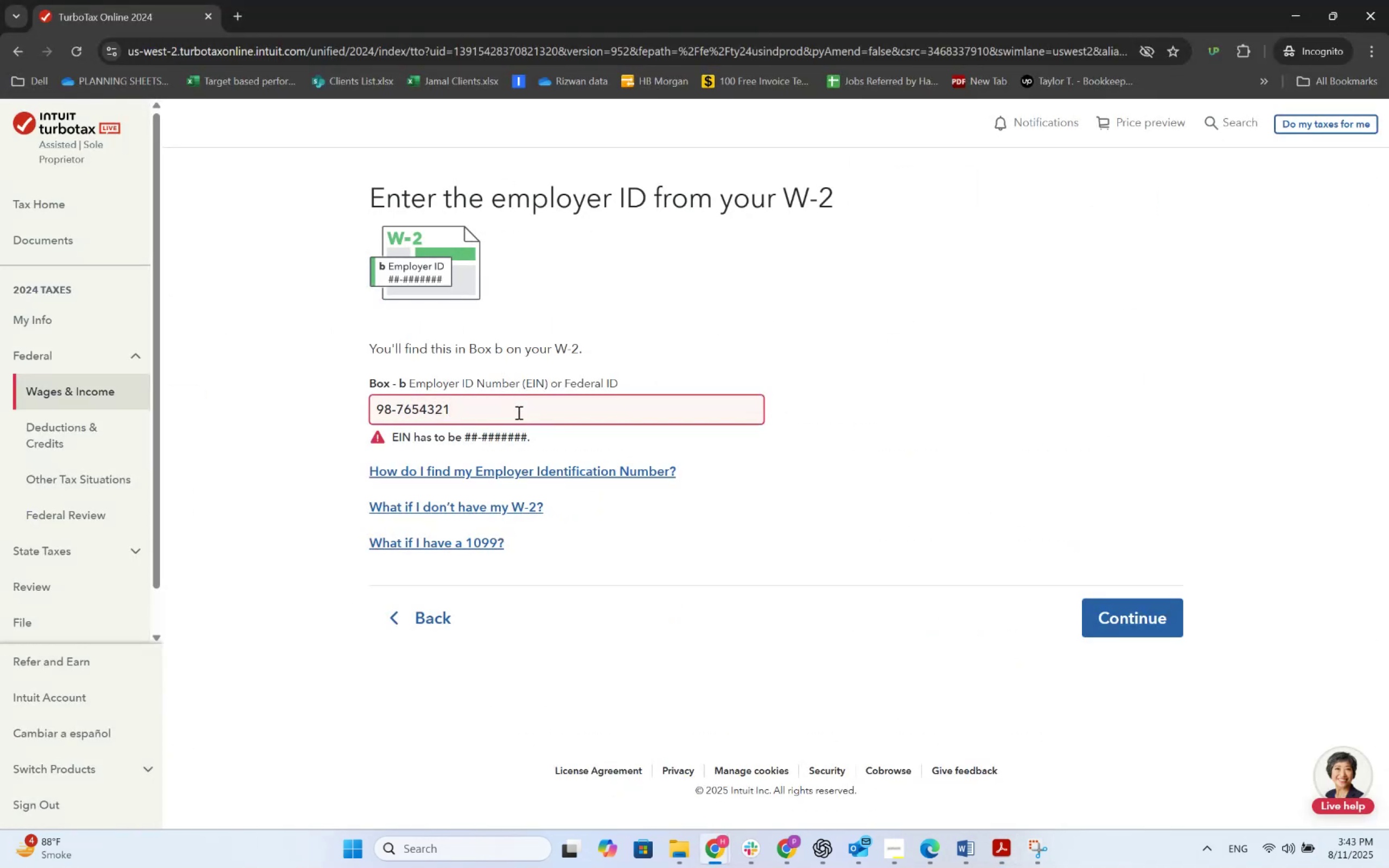 
hold_key(key=Tab, duration=1.83)
 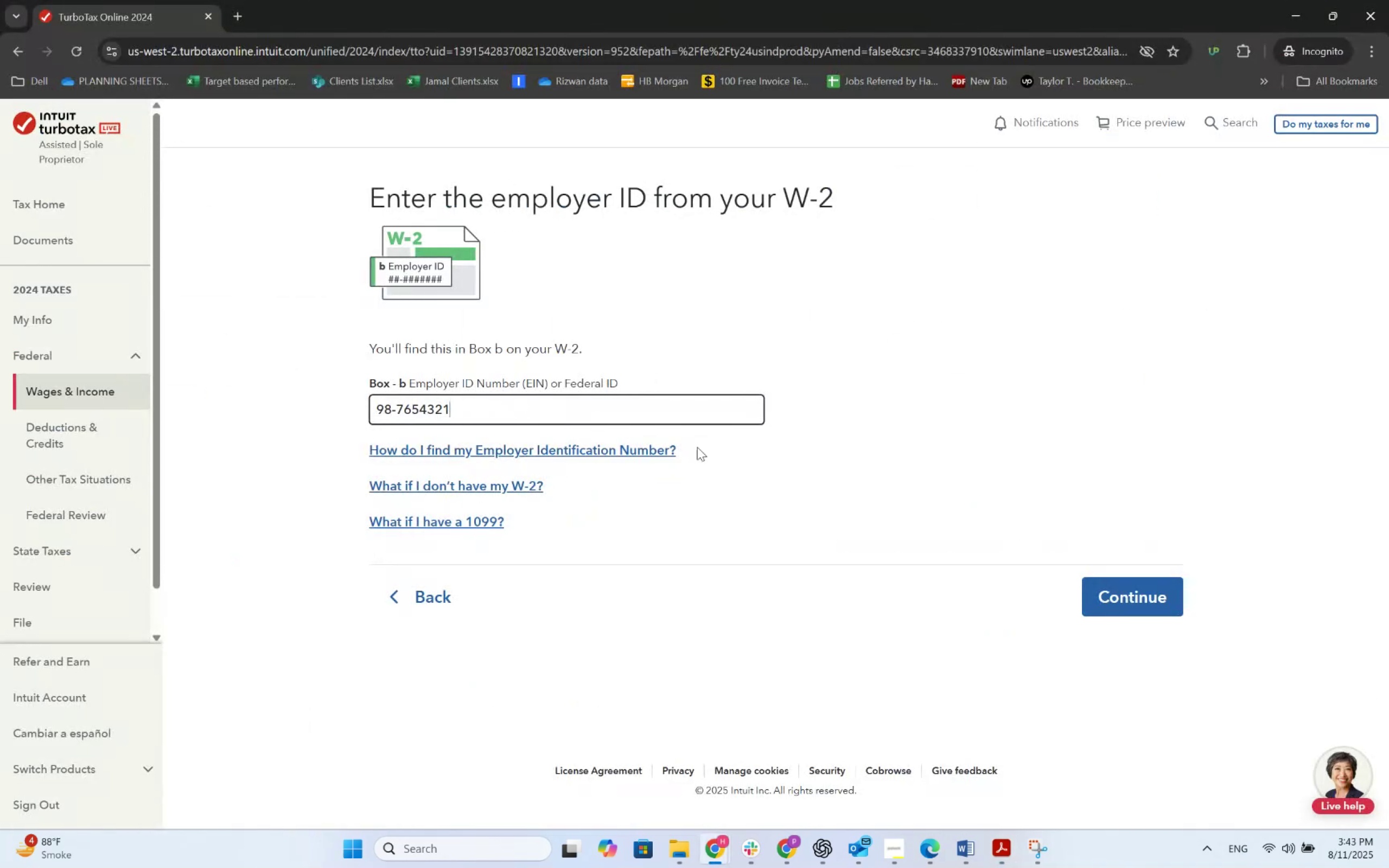 
key(Alt+AltLeft)
 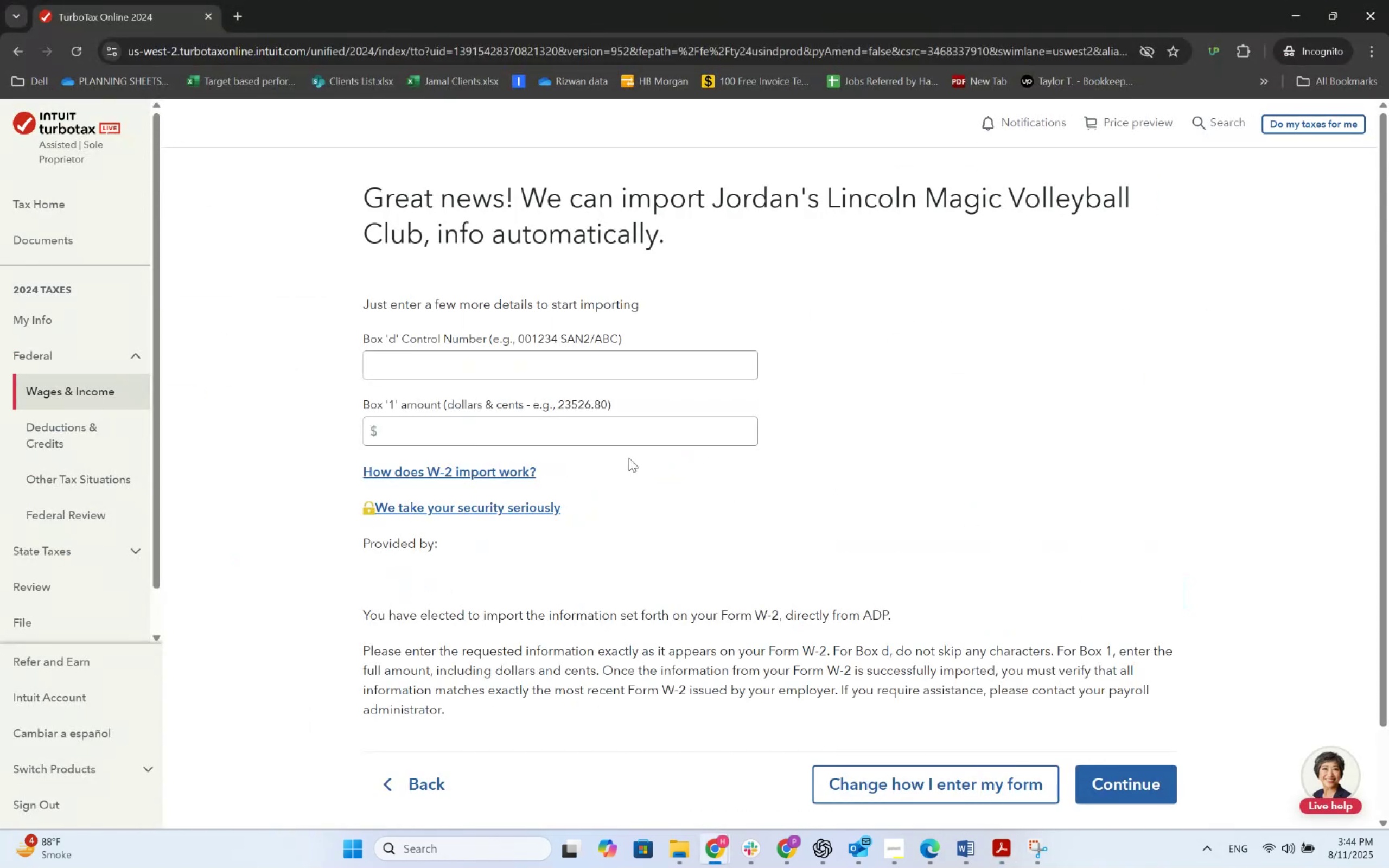 
left_click([552, 374])
 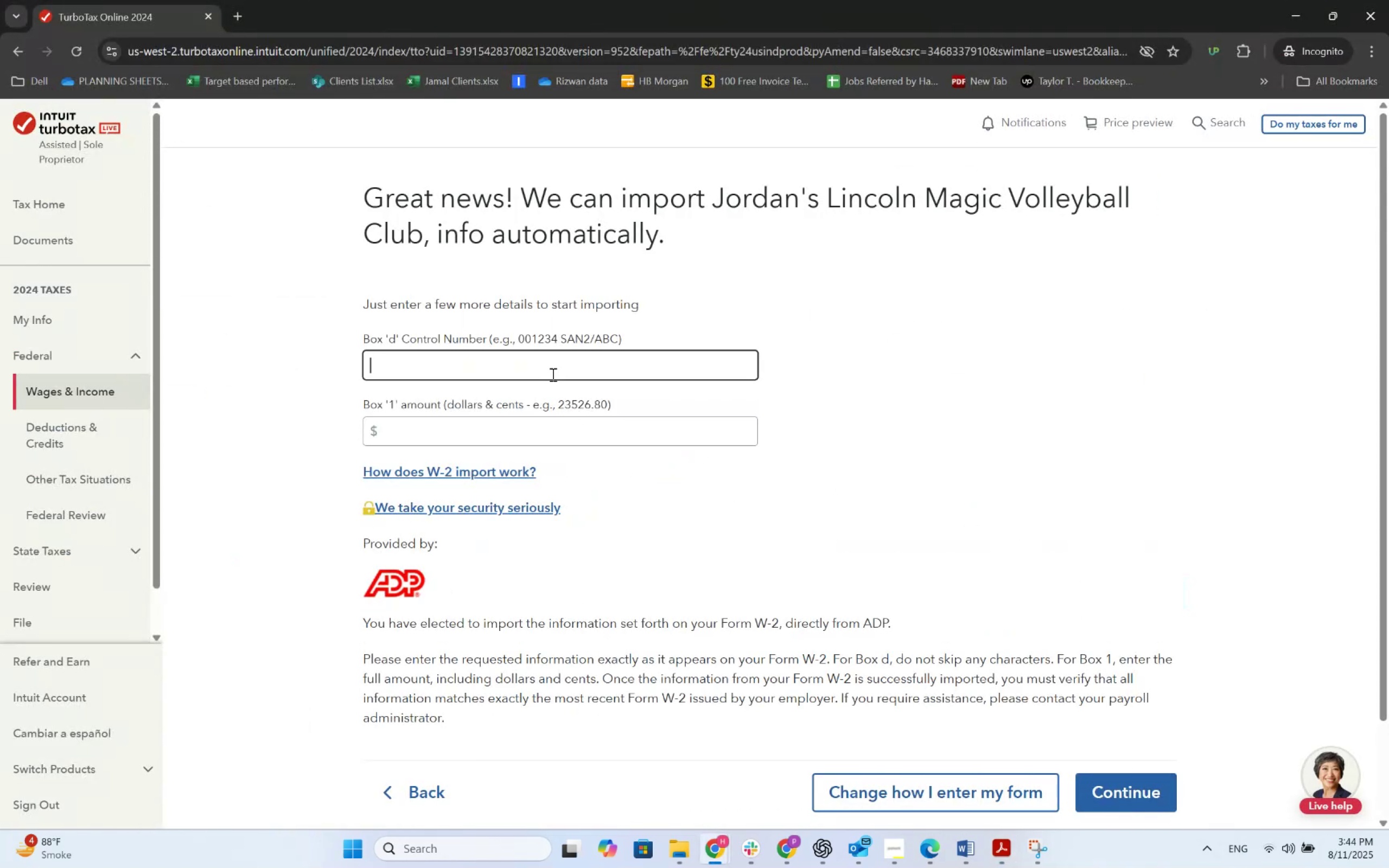 
wait(5.5)
 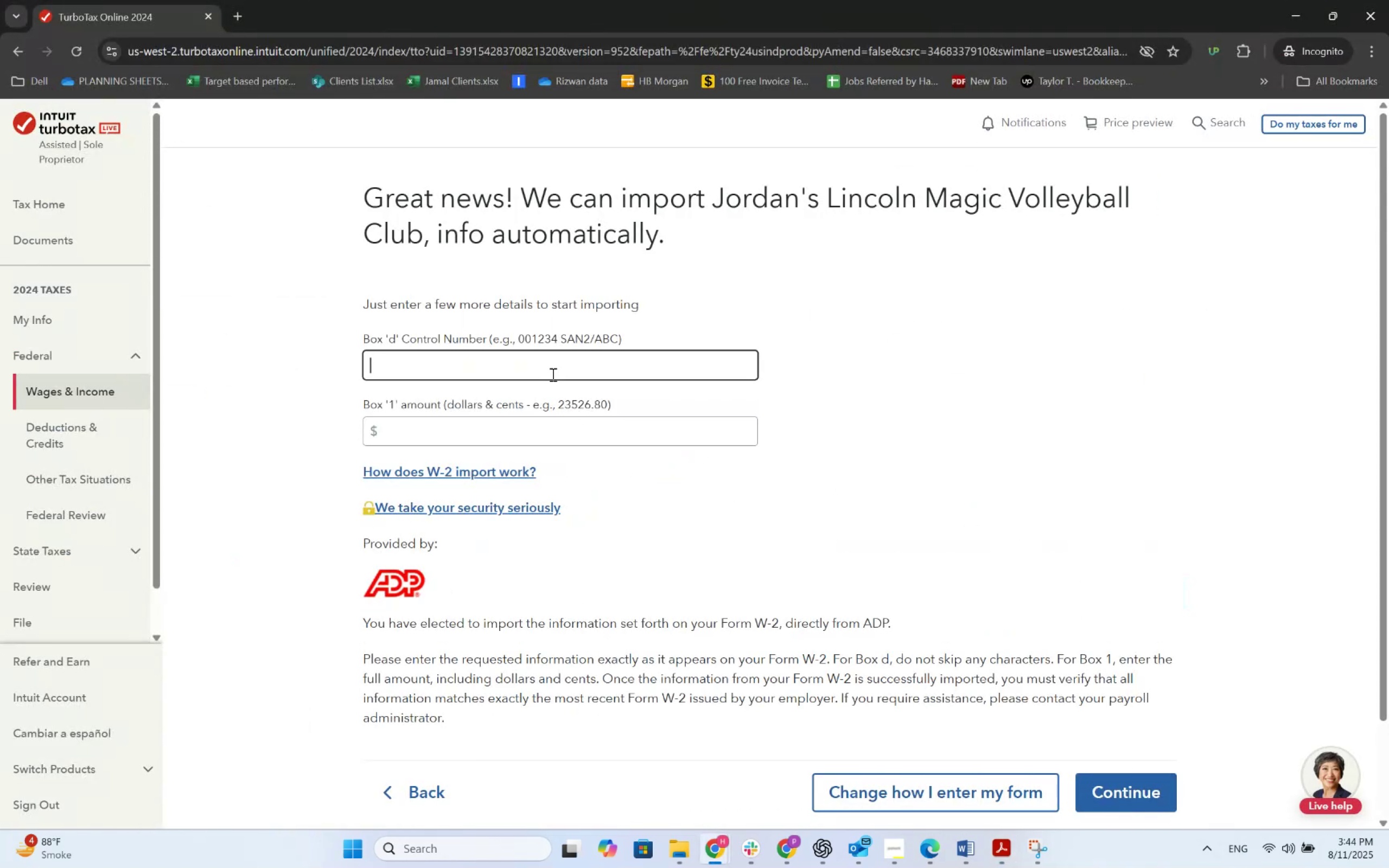 
key(Alt+AltLeft)
 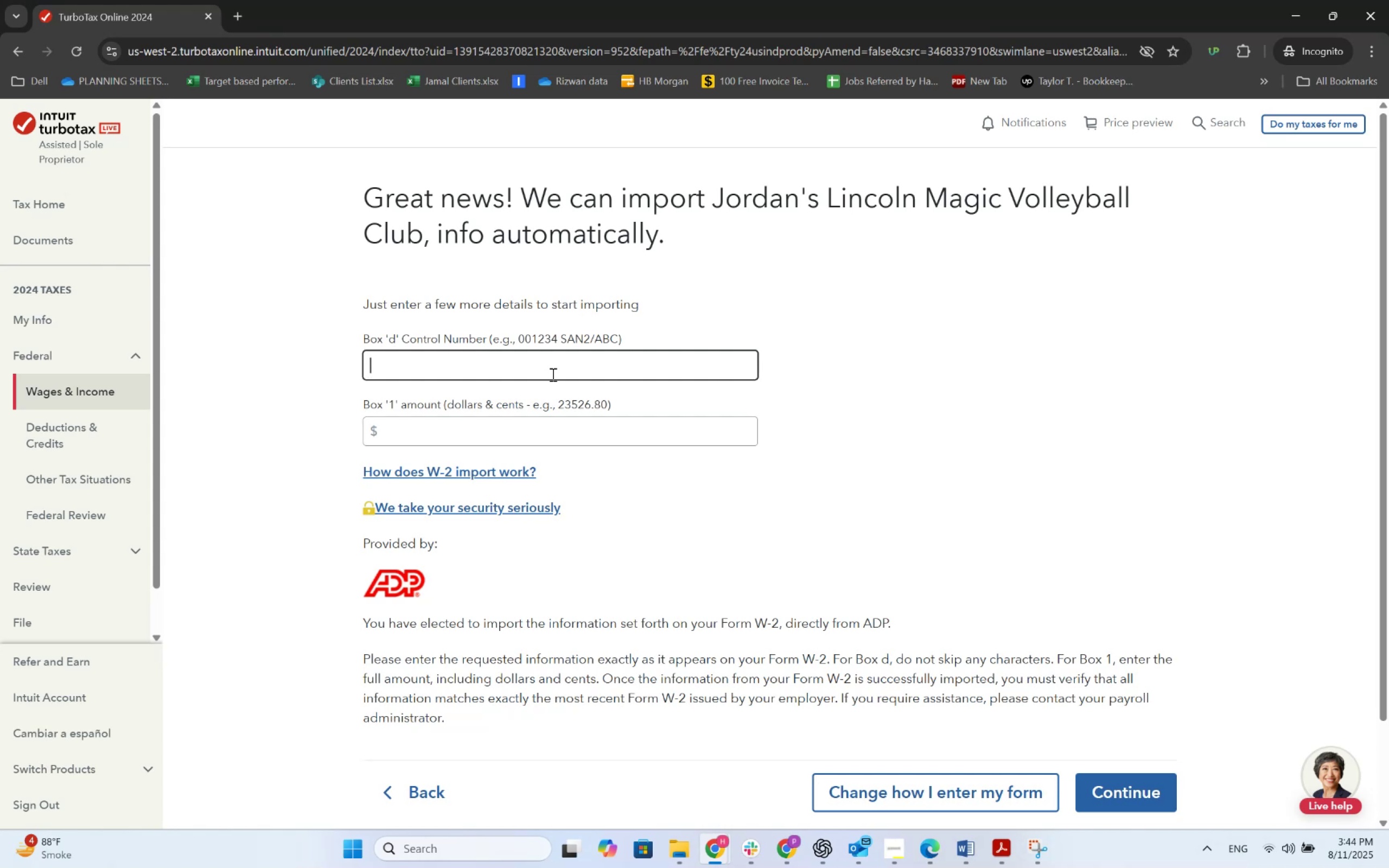 
hold_key(key=Tab, duration=1.84)
 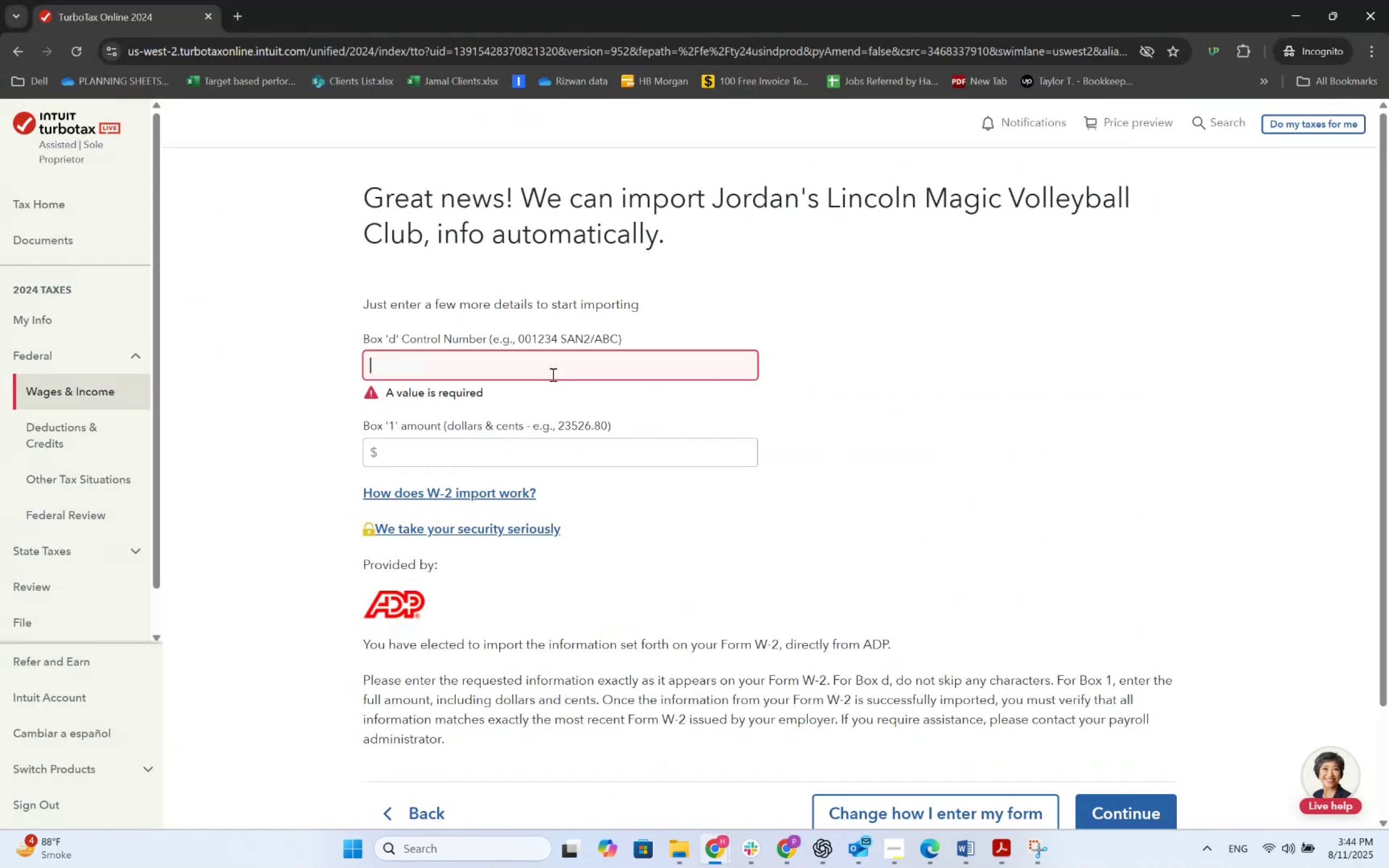 
key(Alt+AltLeft)
 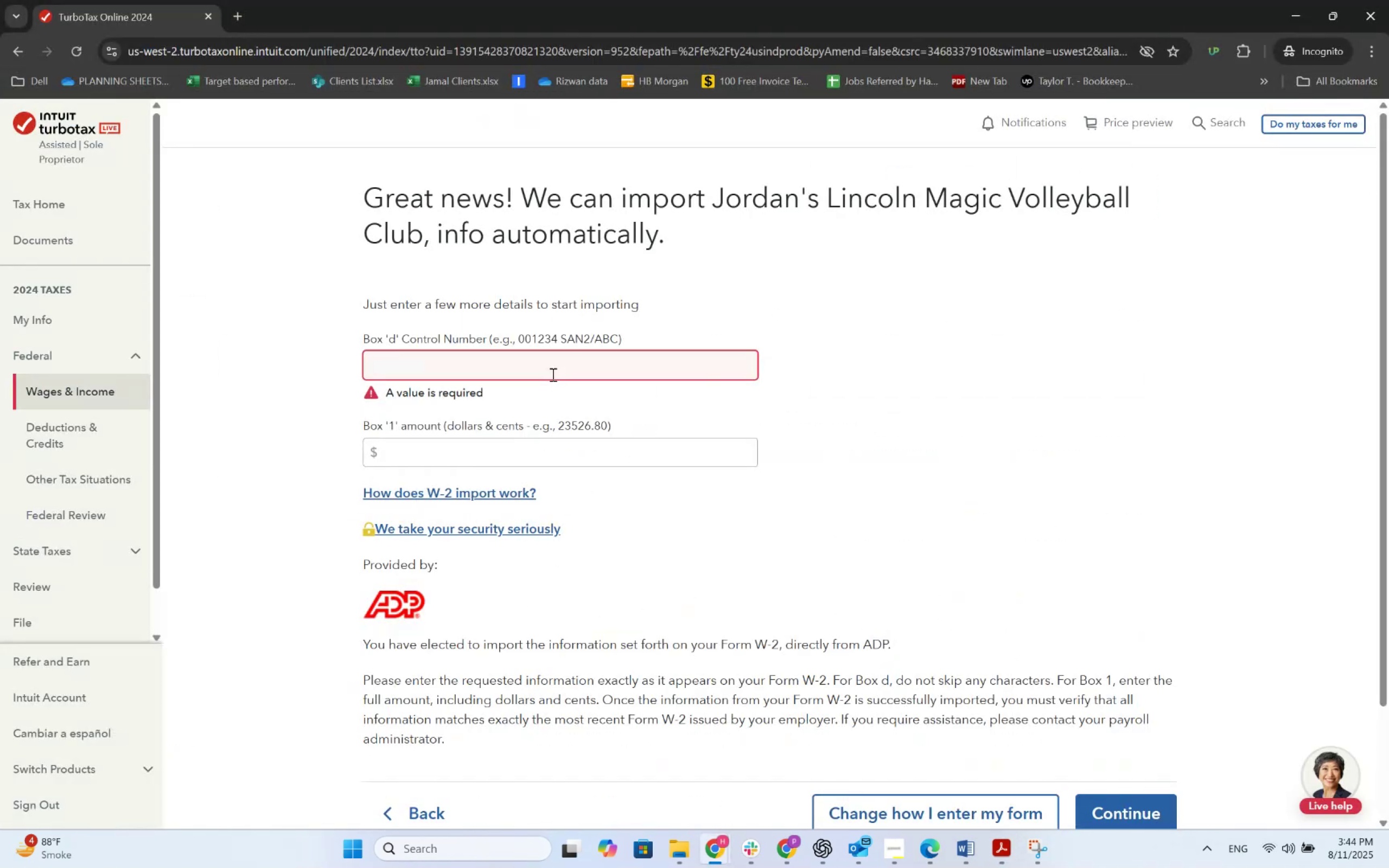 
scroll: coordinate [769, 537], scroll_direction: down, amount: 3.0
 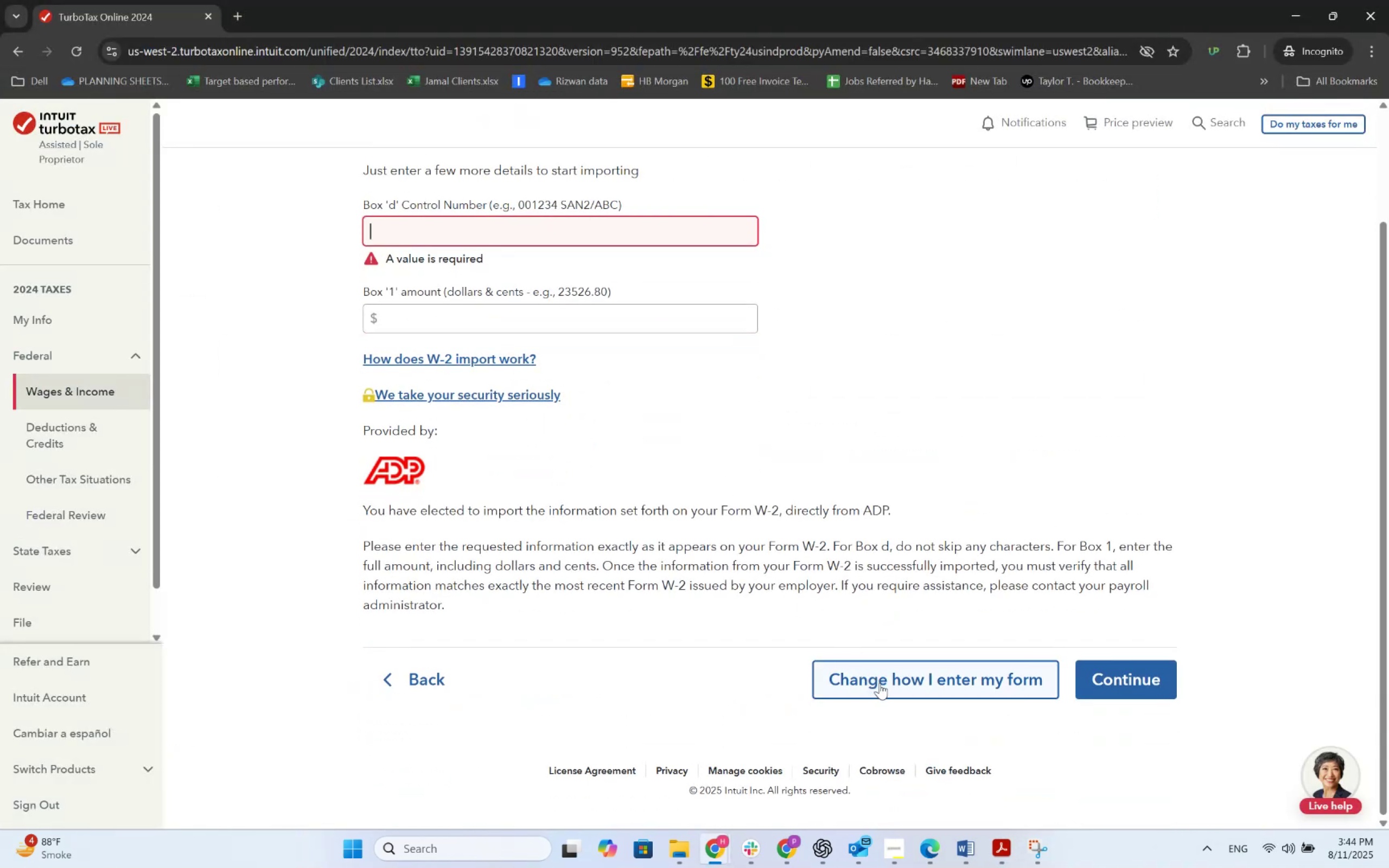 
wait(8.89)
 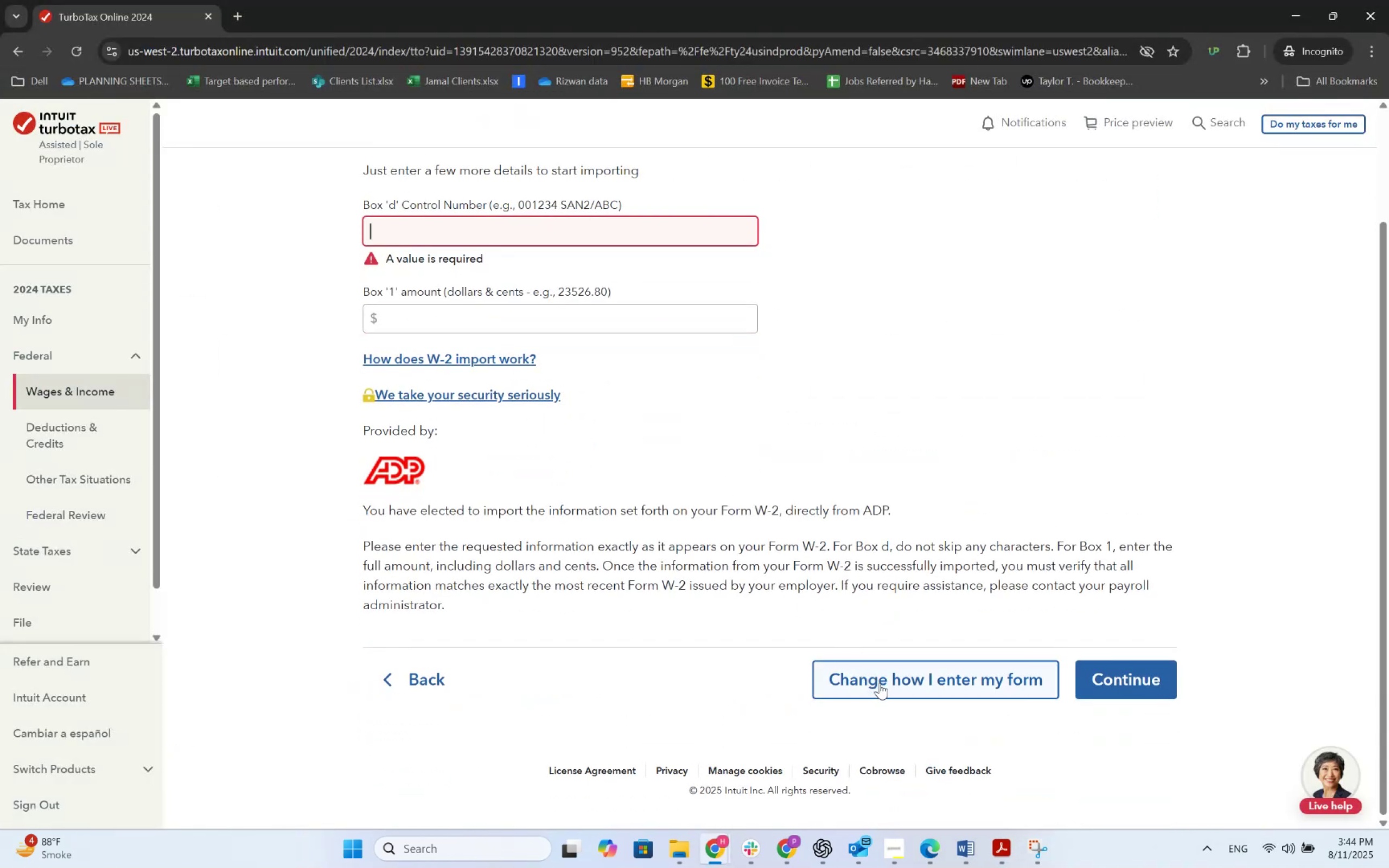 
left_click([892, 682])
 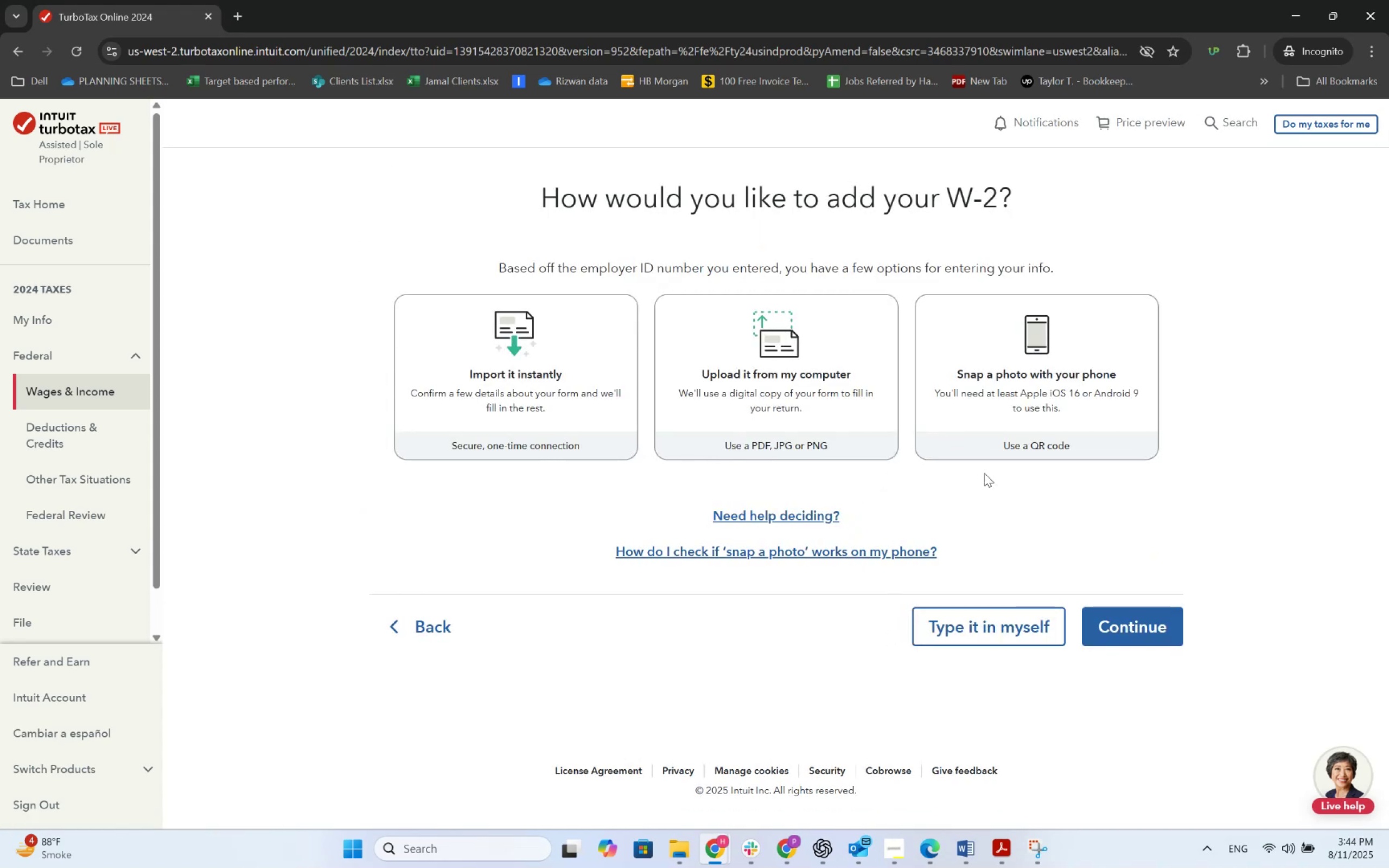 
wait(10.79)
 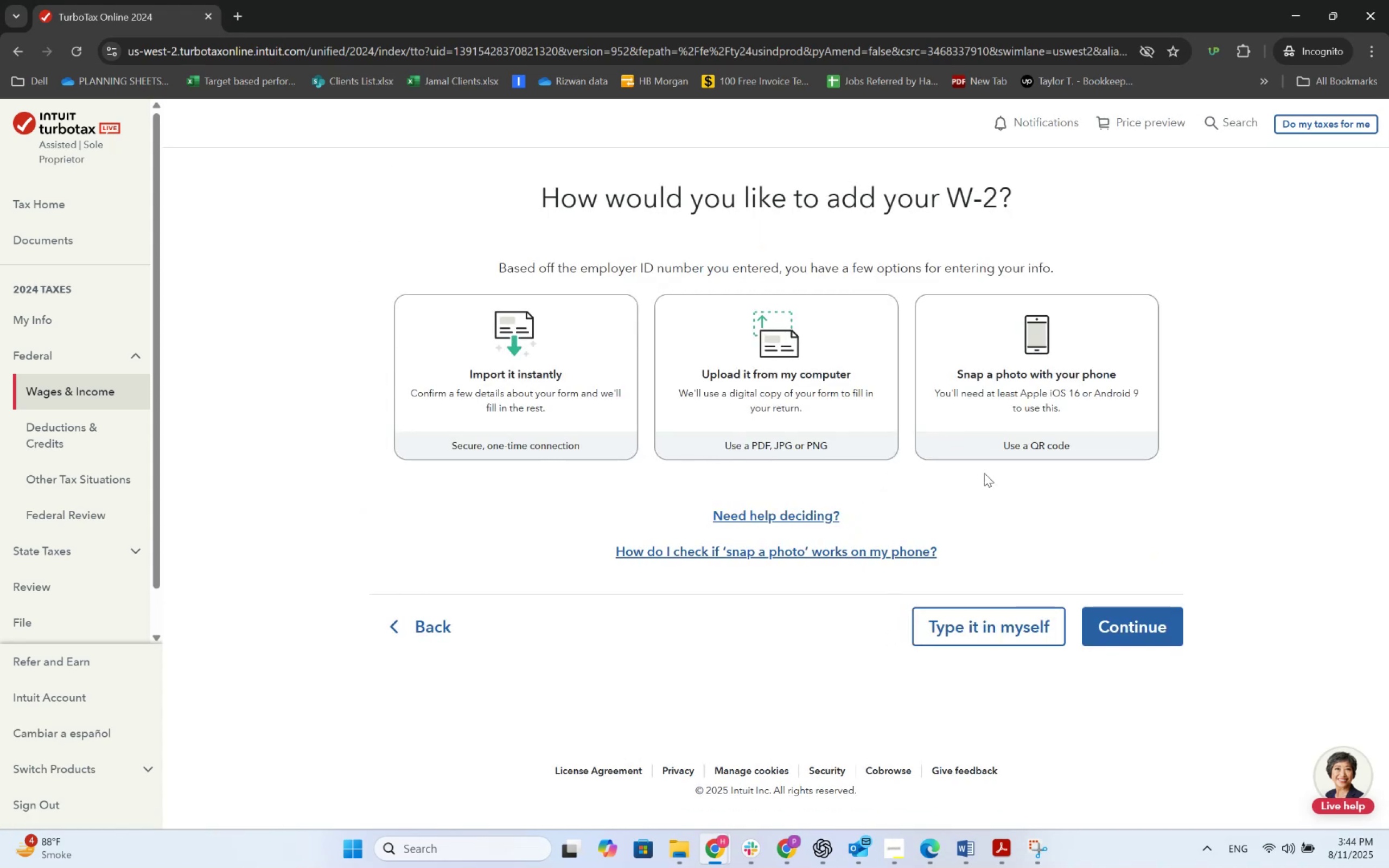 
left_click([1014, 643])
 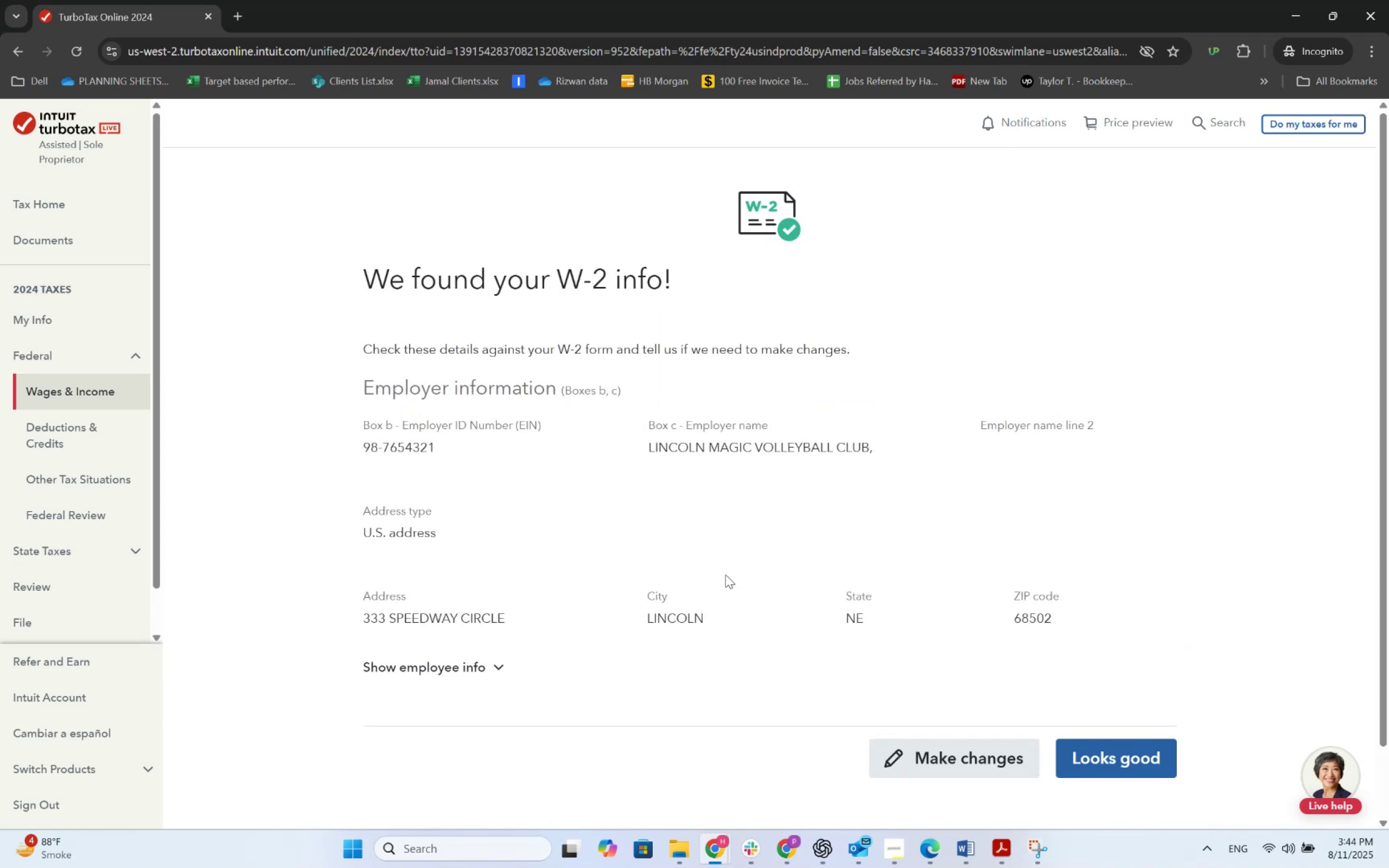 
wait(8.68)
 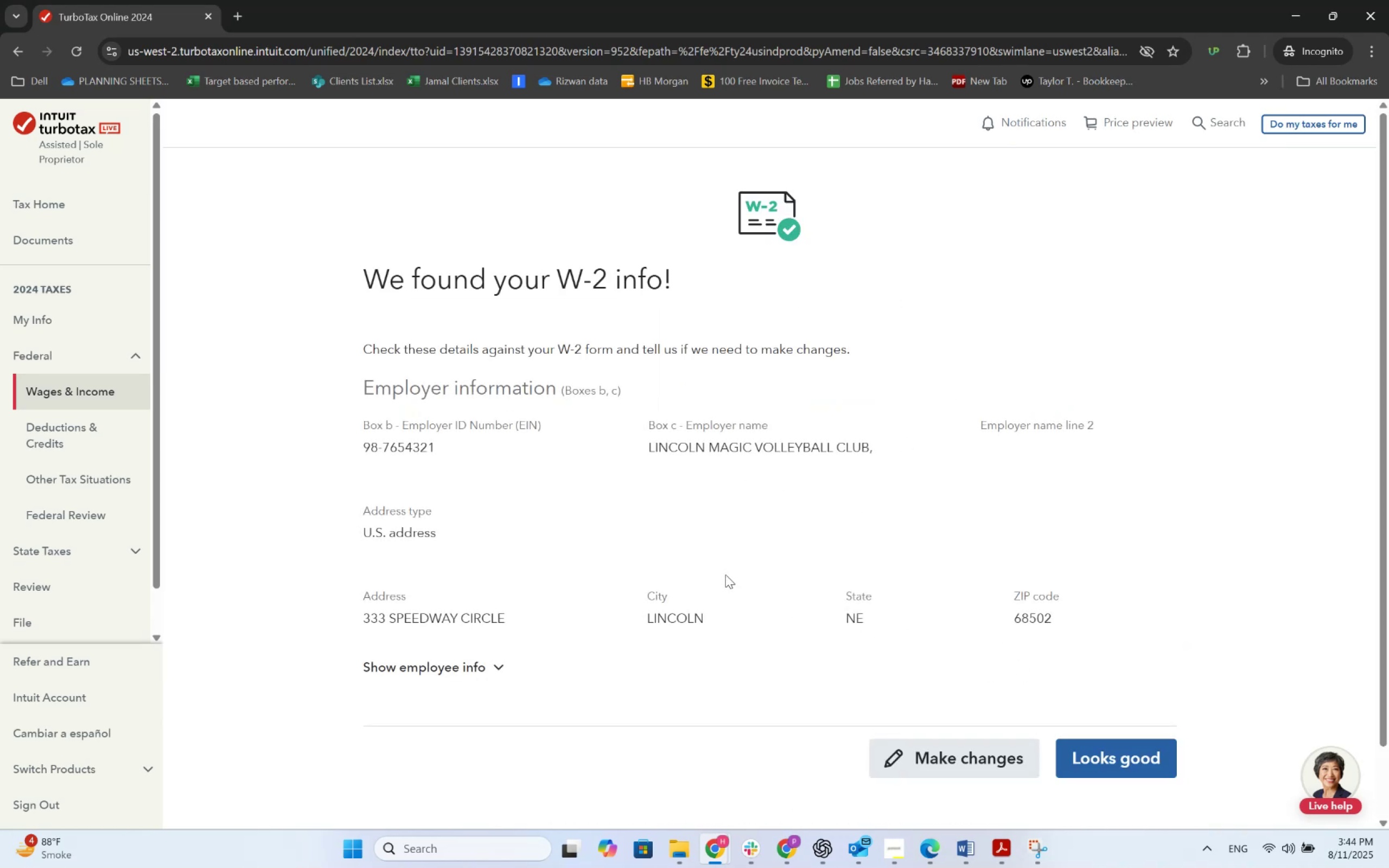 
key(Alt+AltLeft)
 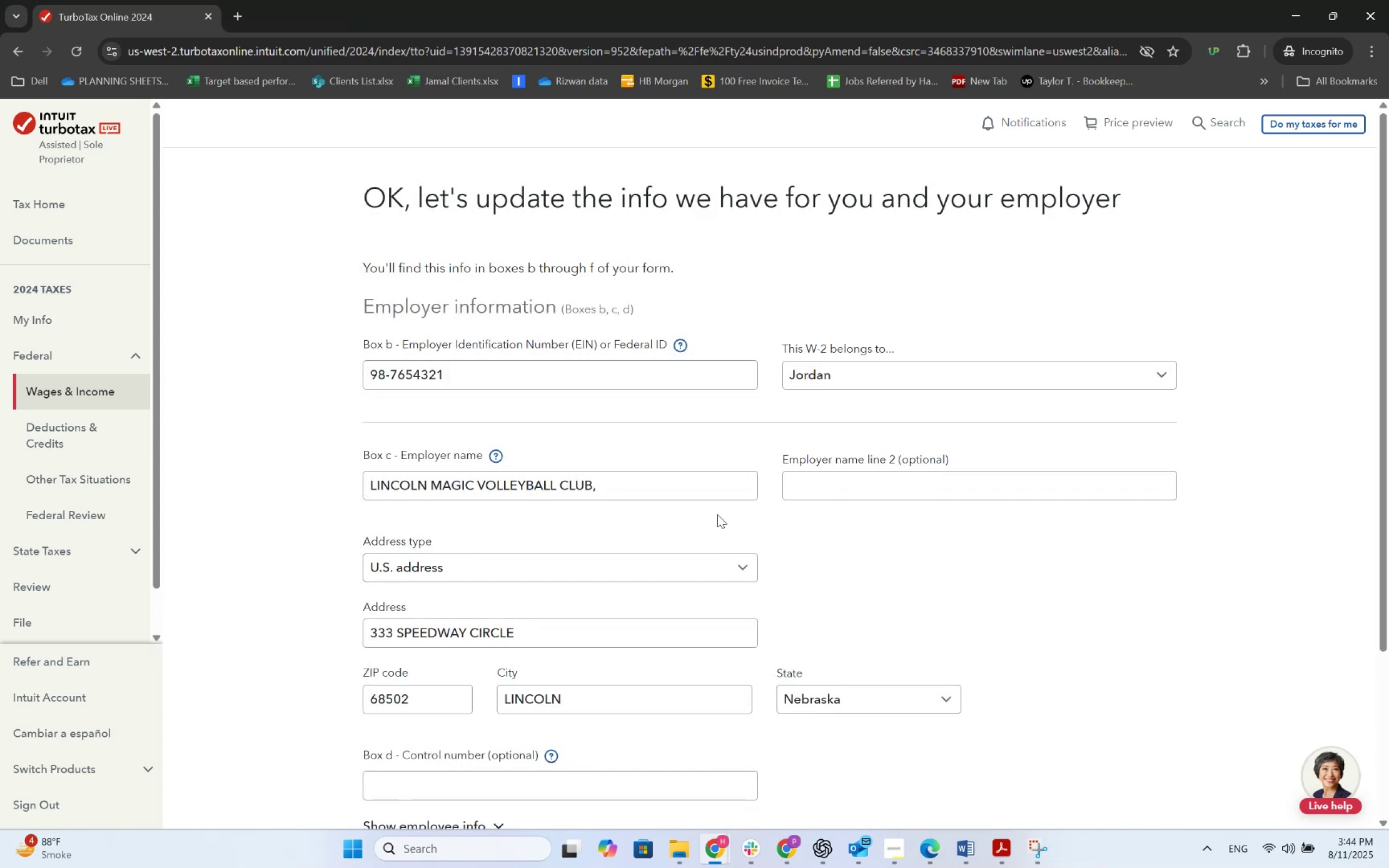 
key(Alt+Tab)
 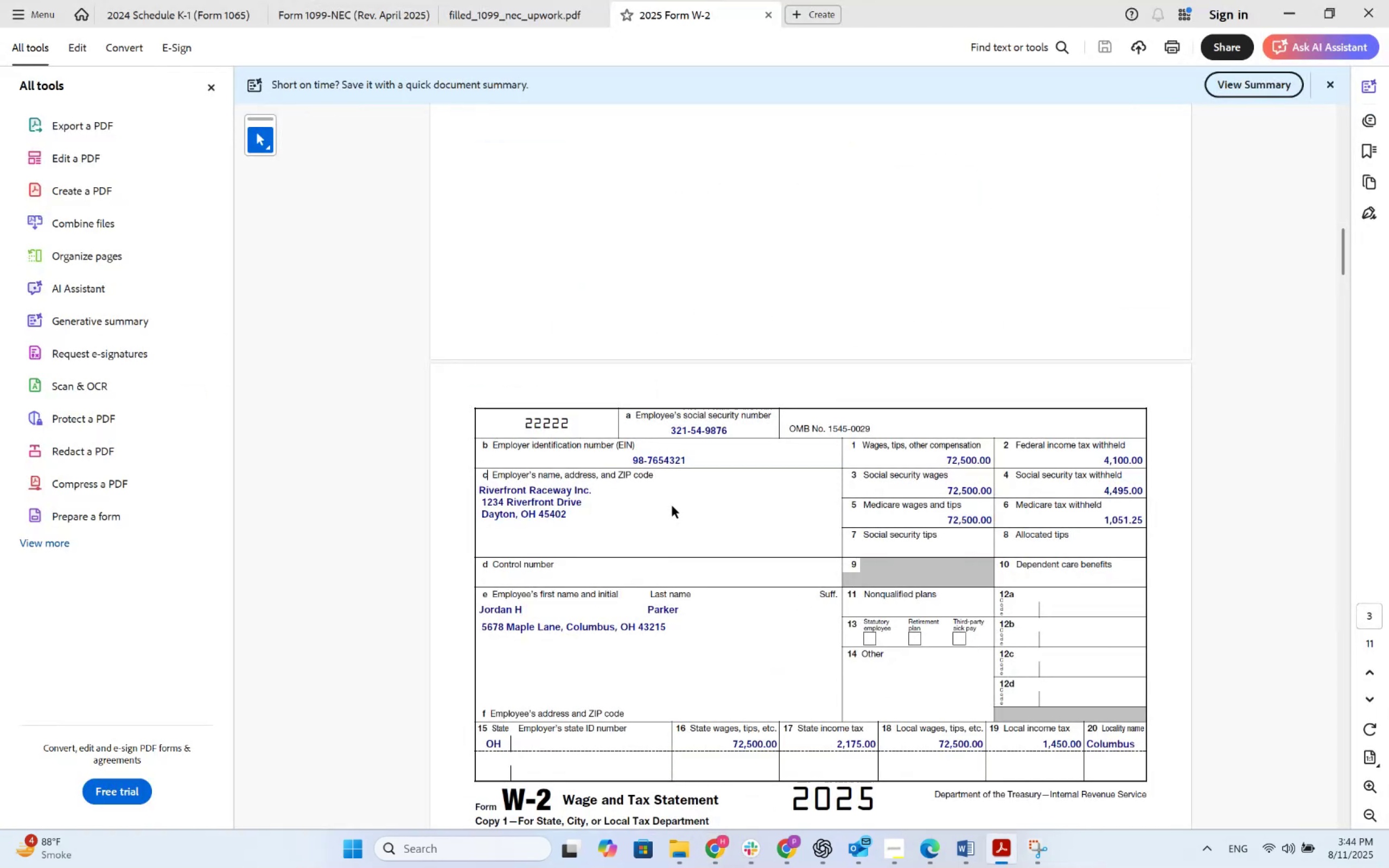 
key(Alt+AltLeft)
 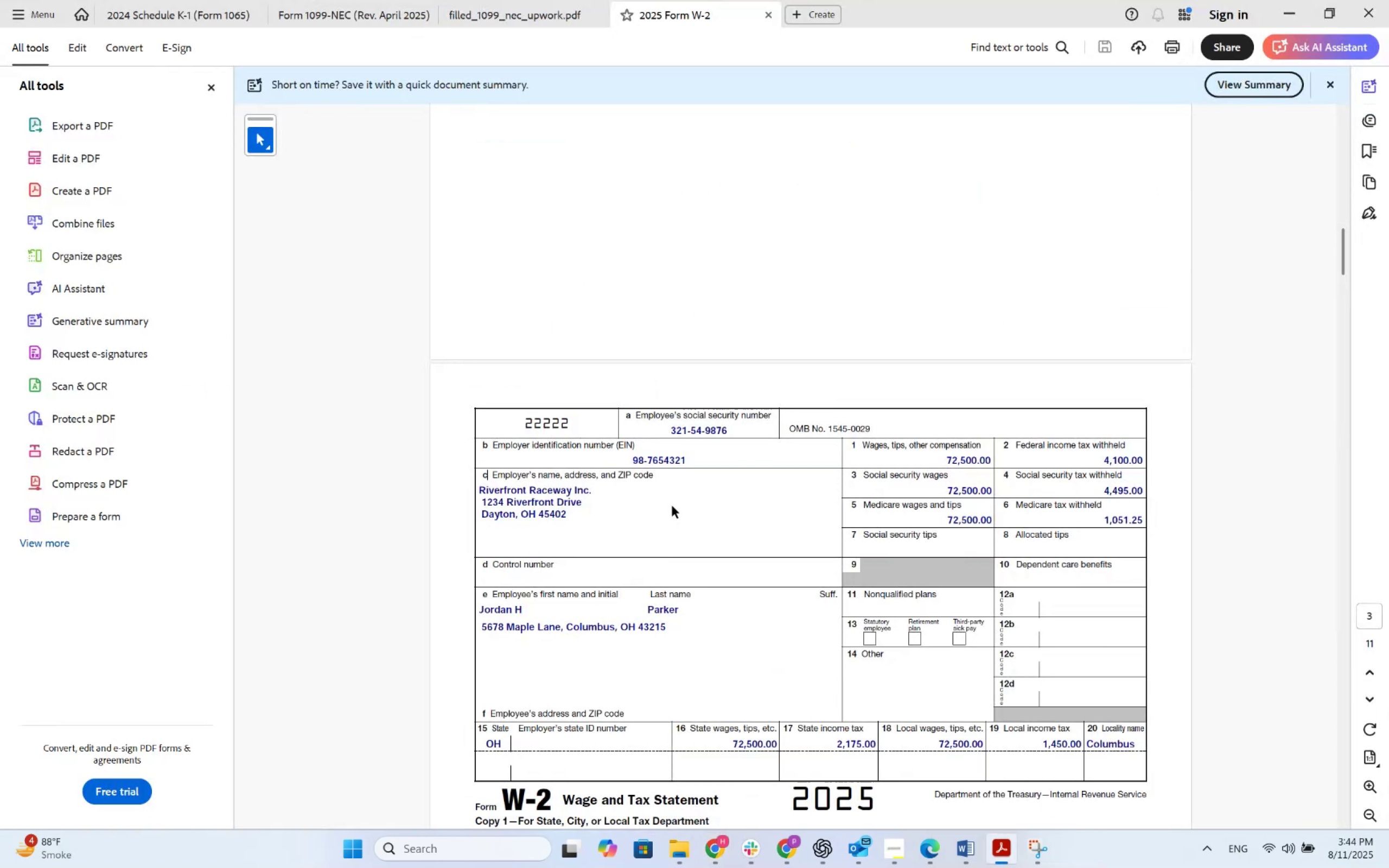 
key(Alt+Tab)
 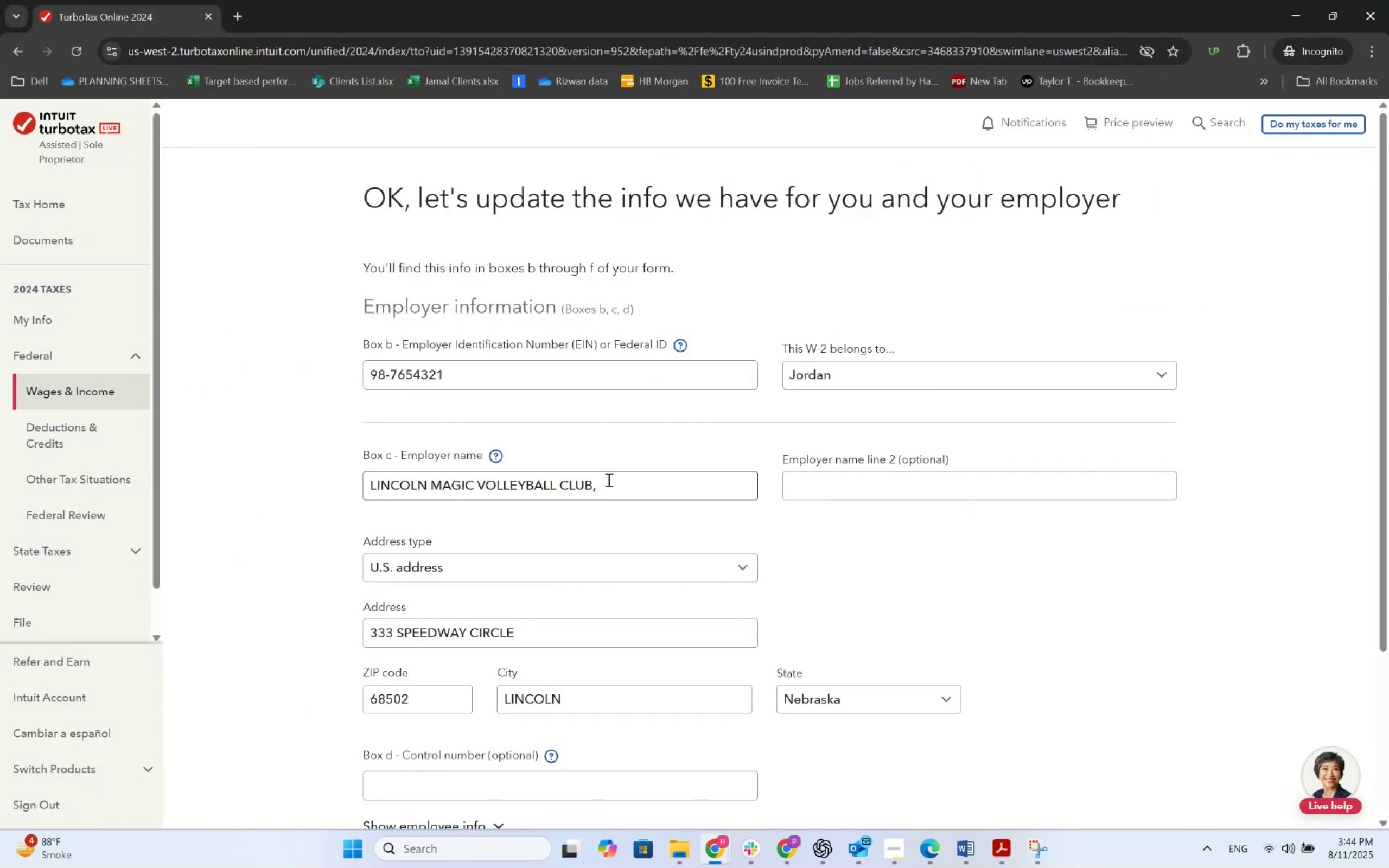 
key(Alt+AltLeft)
 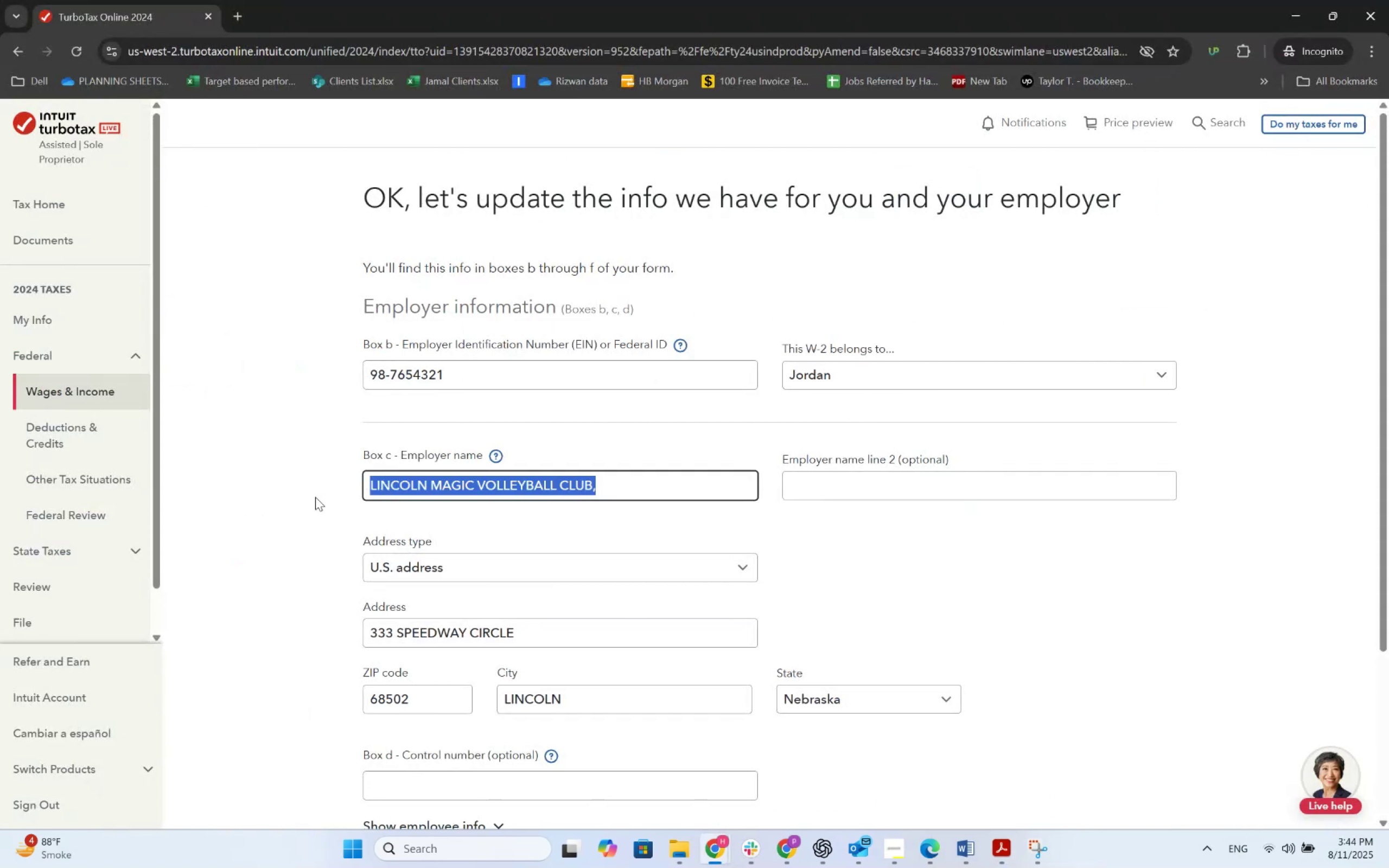 
key(Alt+Tab)
 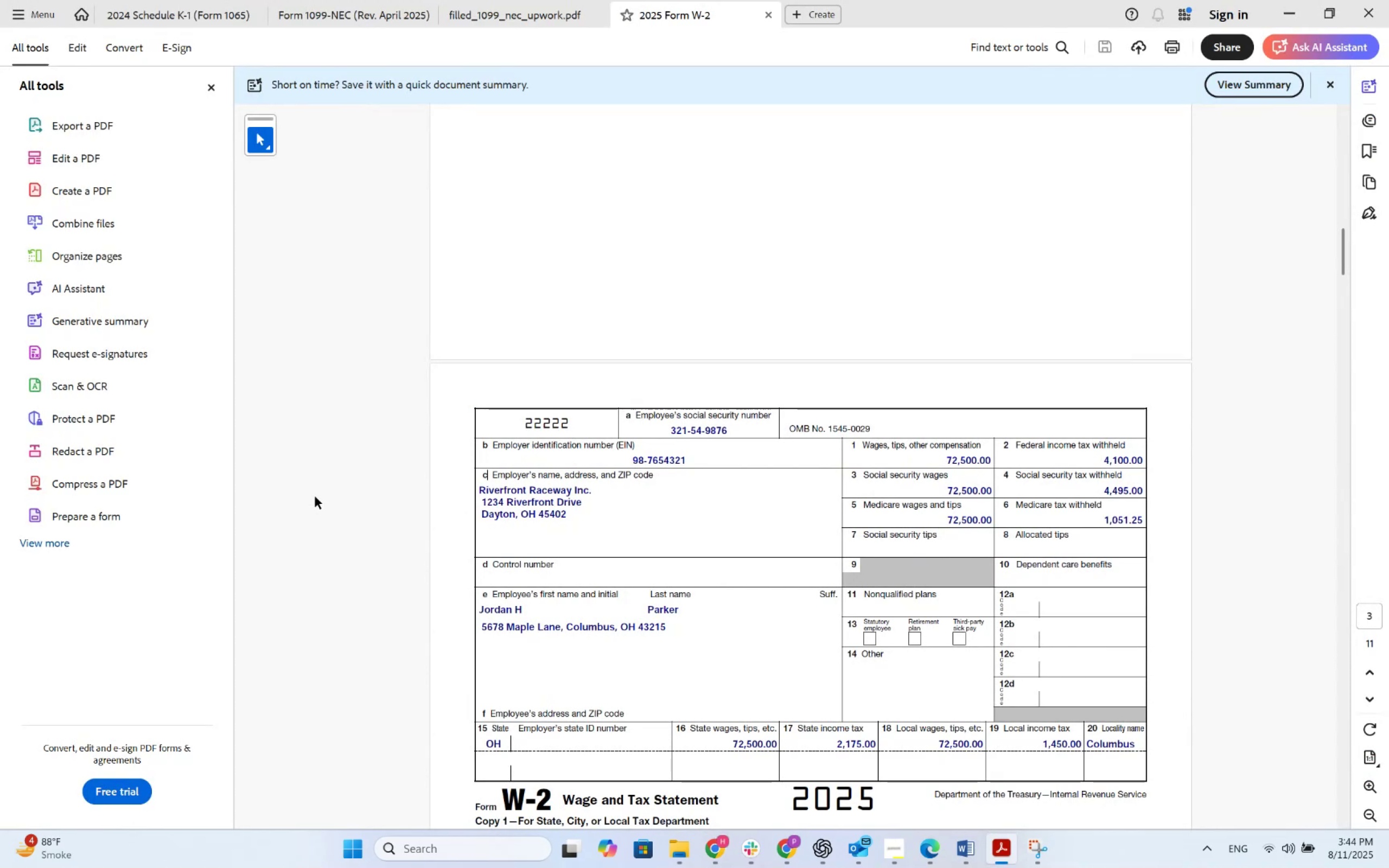 
key(Alt+AltLeft)
 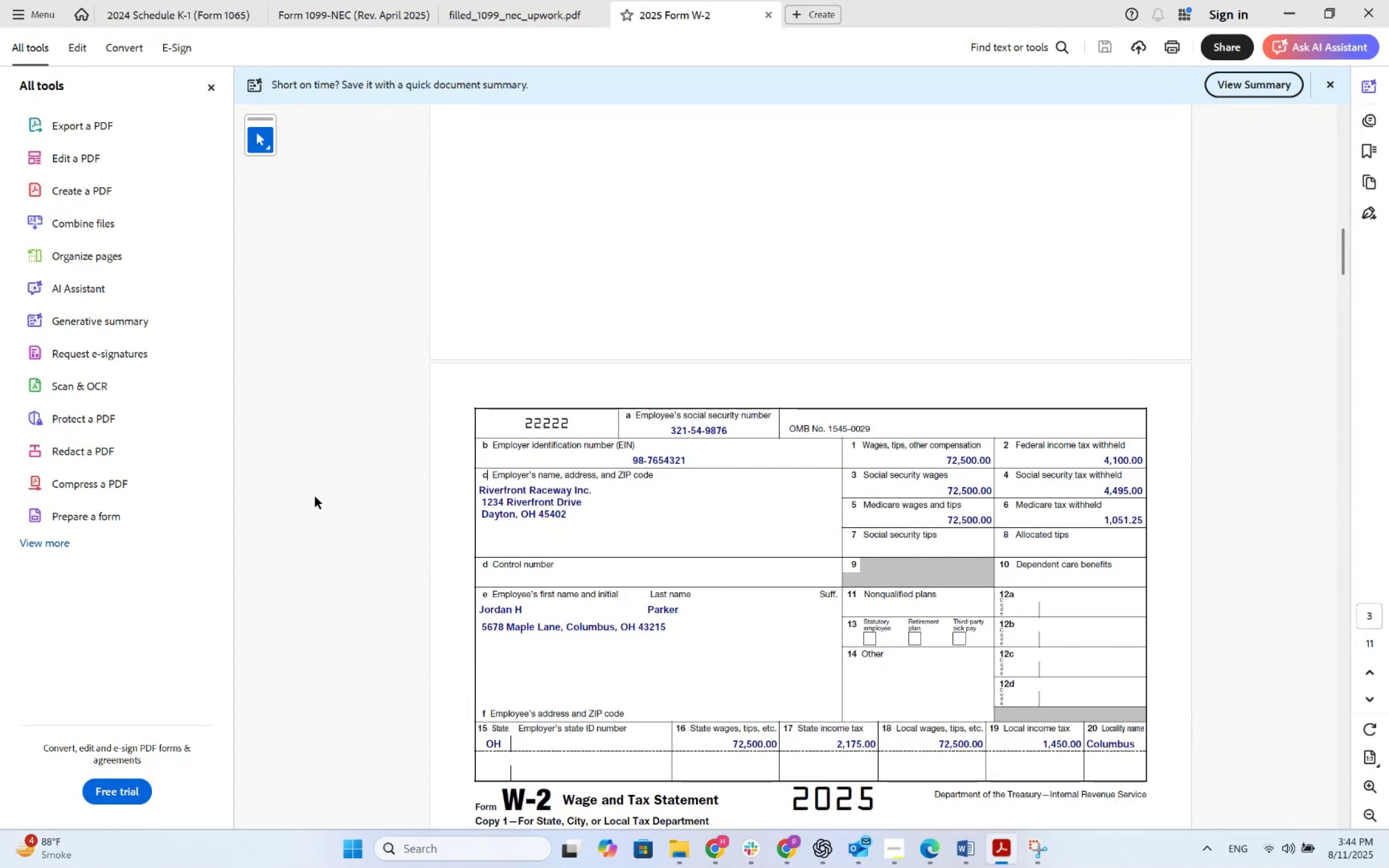 
key(Tab)
type(River)
 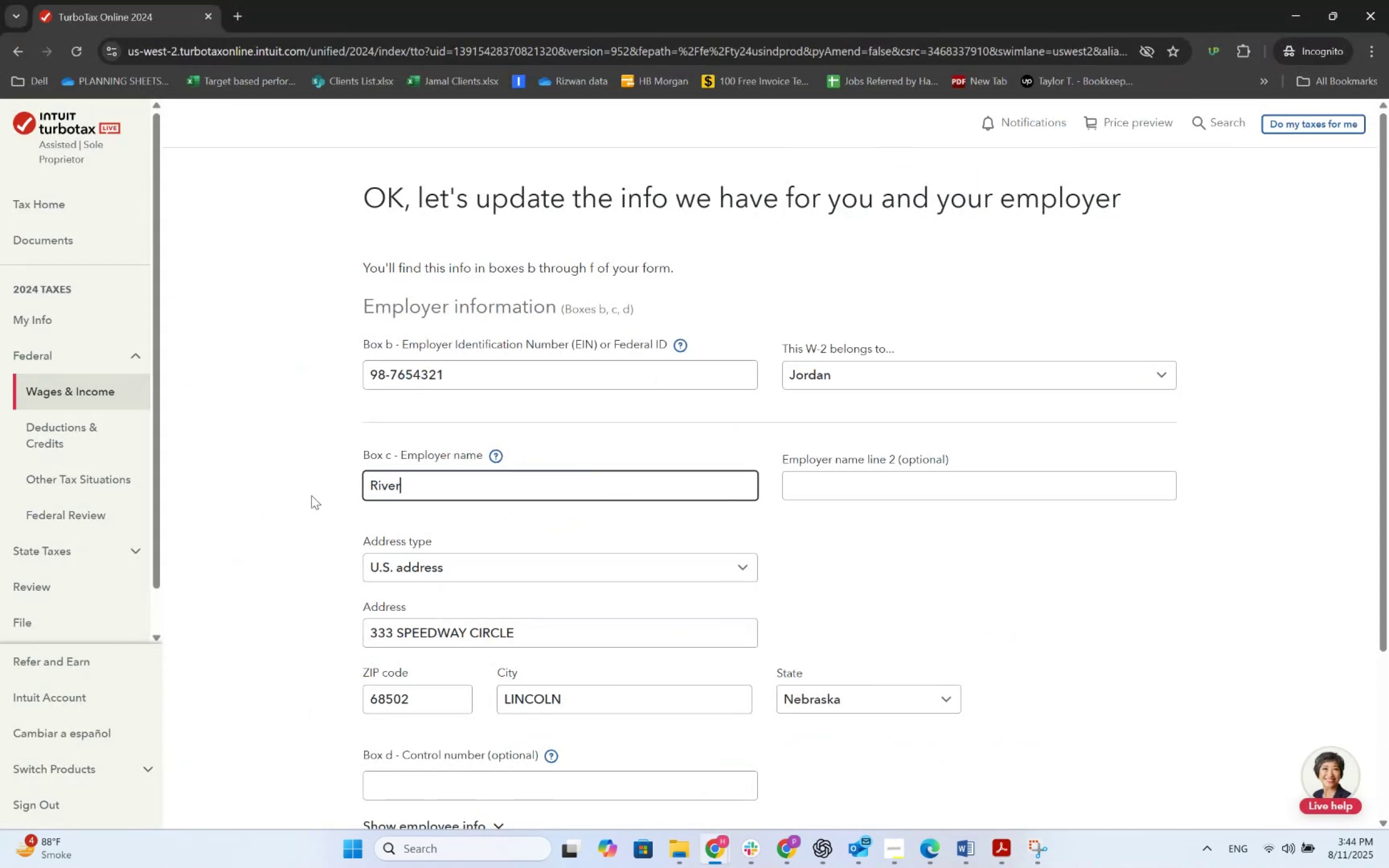 
key(Alt+AltLeft)
 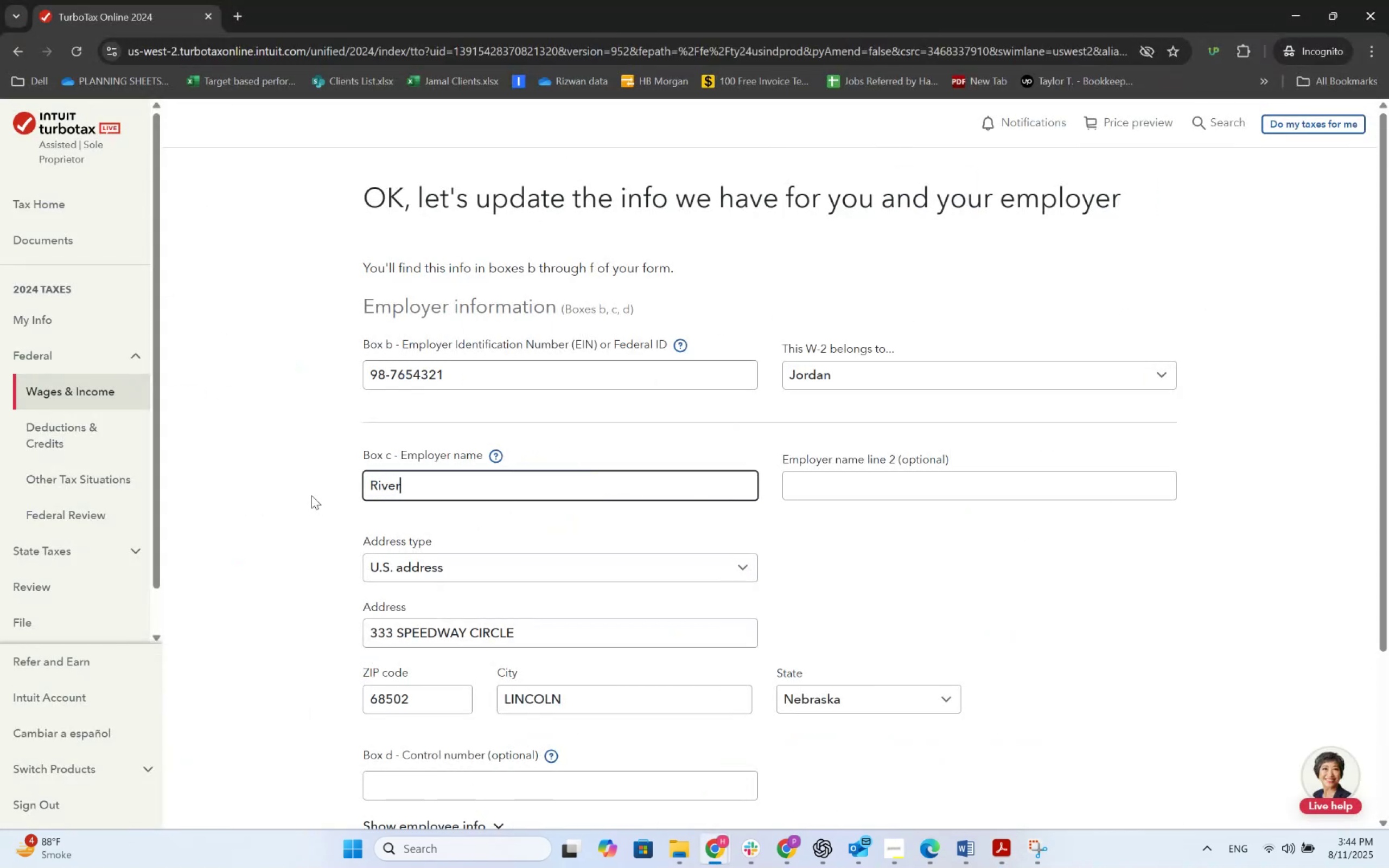 
key(Alt+Tab)
 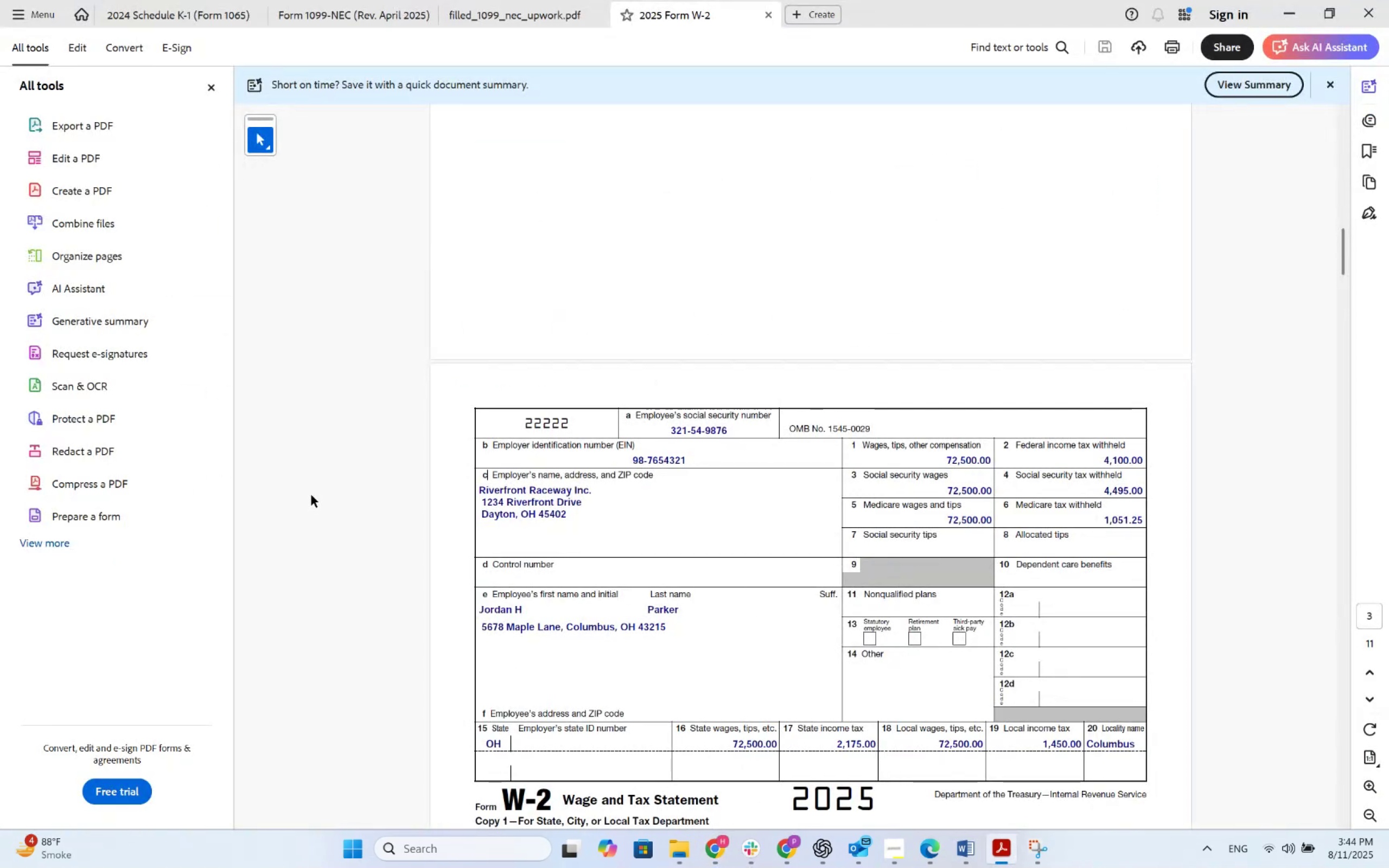 
key(Alt+AltLeft)
 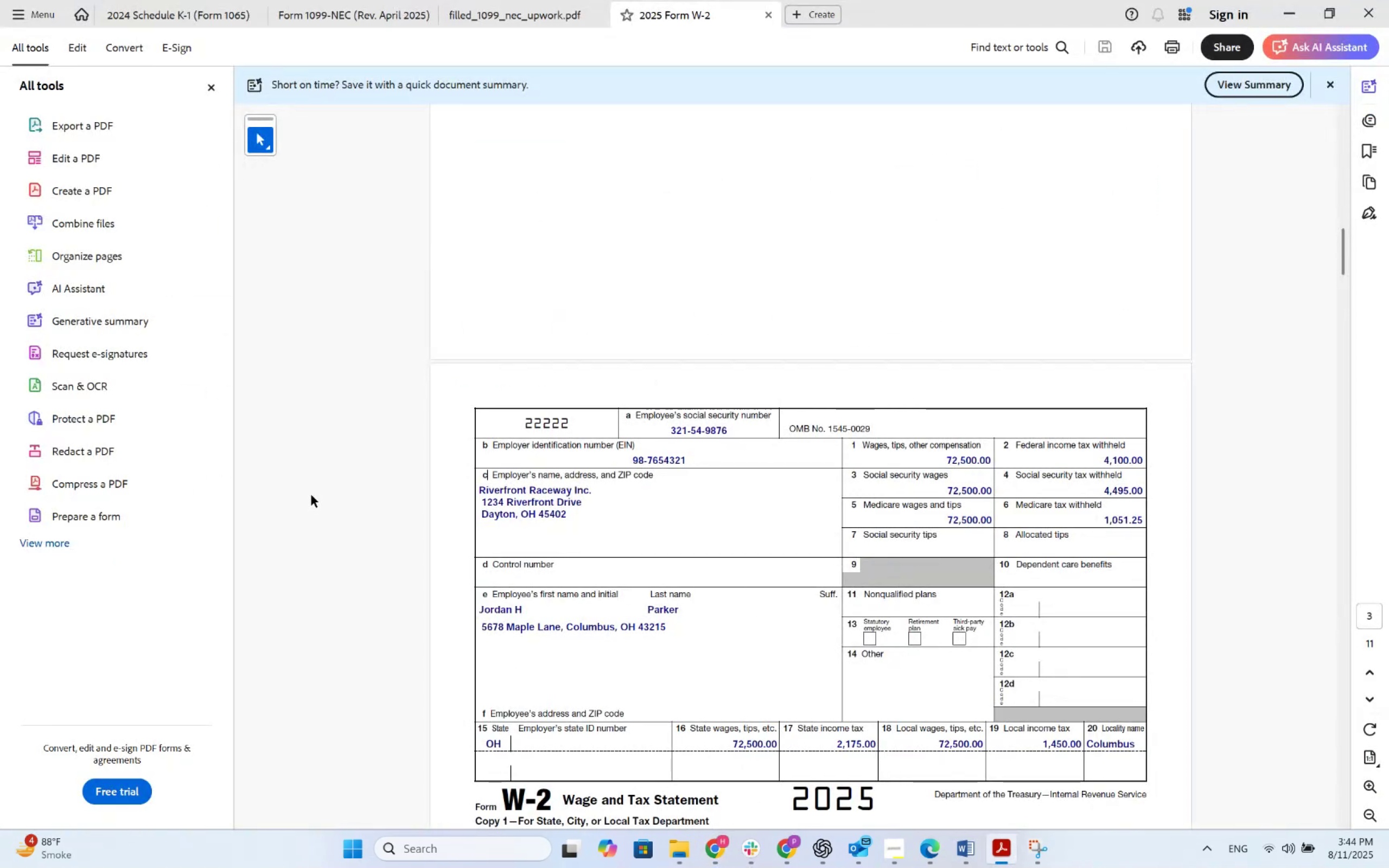 
key(Tab)
type(front)
 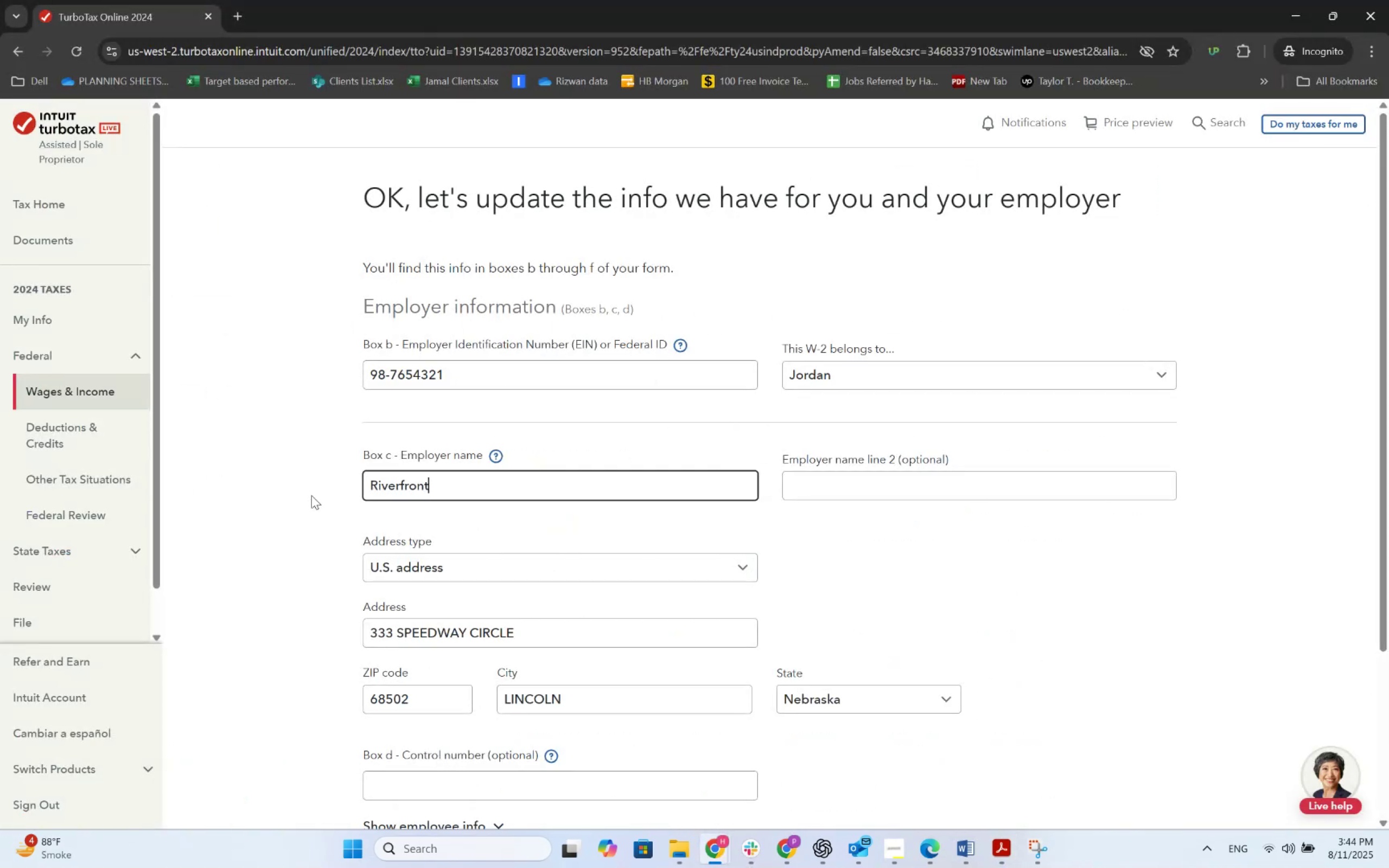 
key(Alt+AltLeft)
 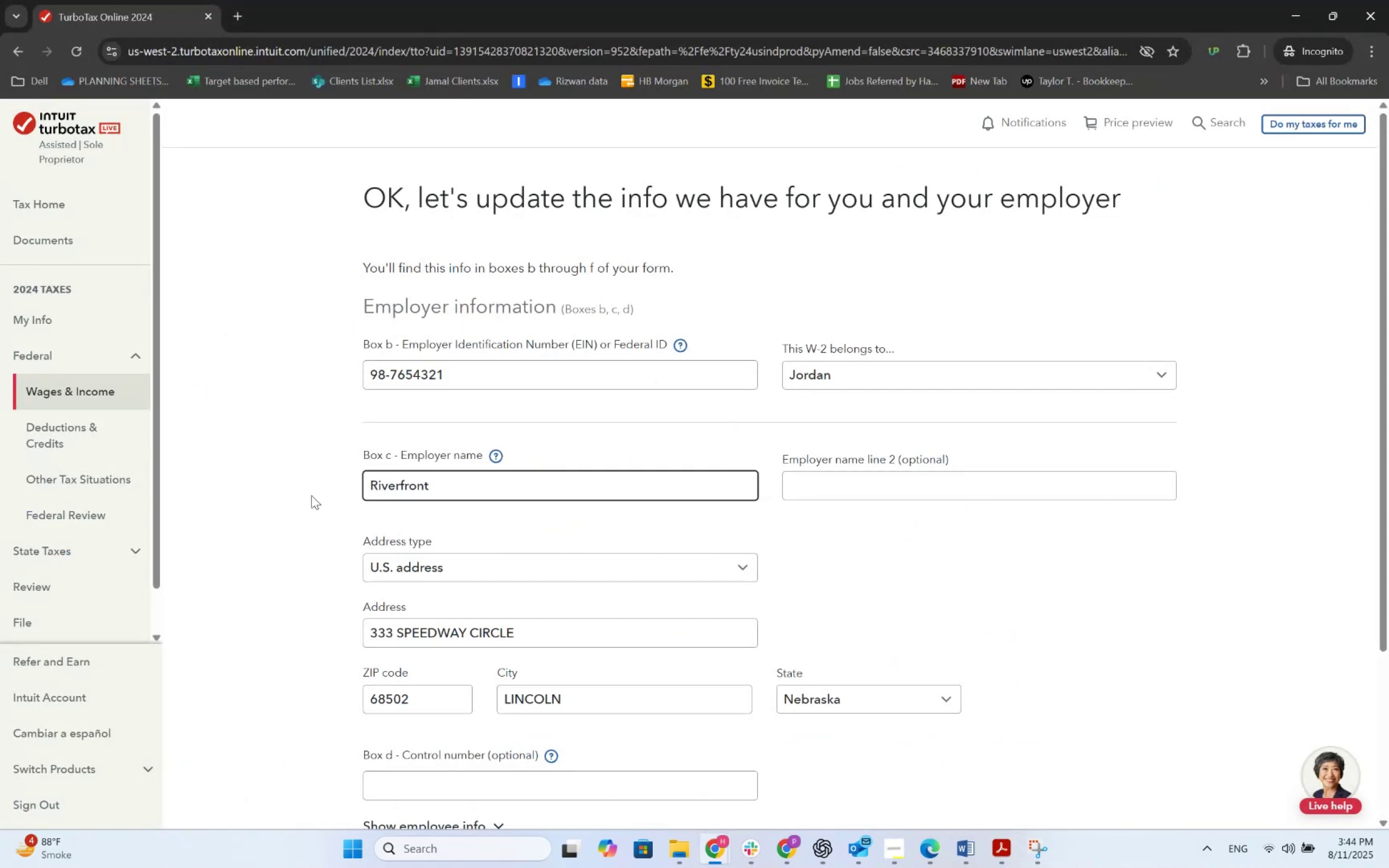 
key(Alt+Tab)
 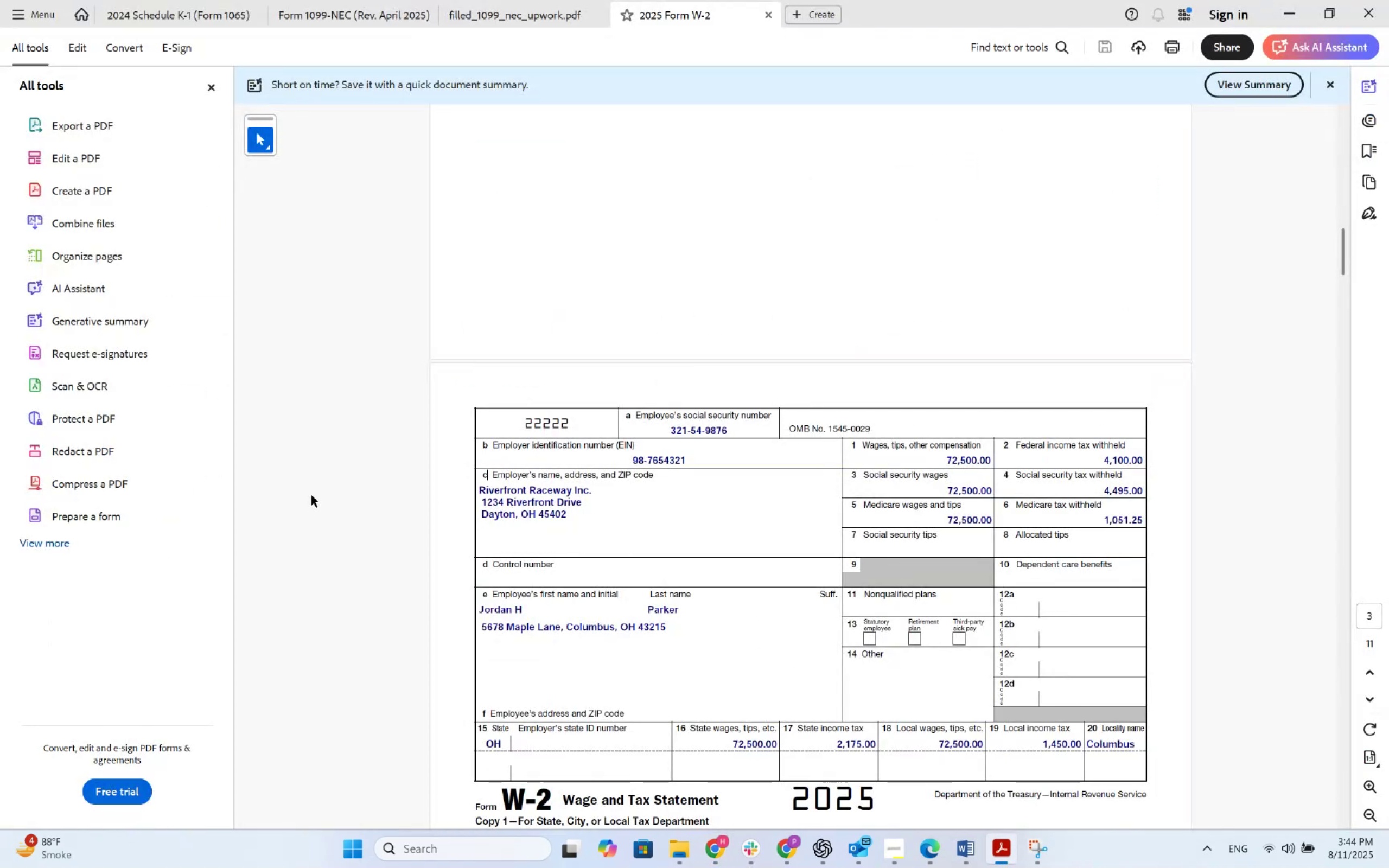 
key(Alt+AltLeft)
 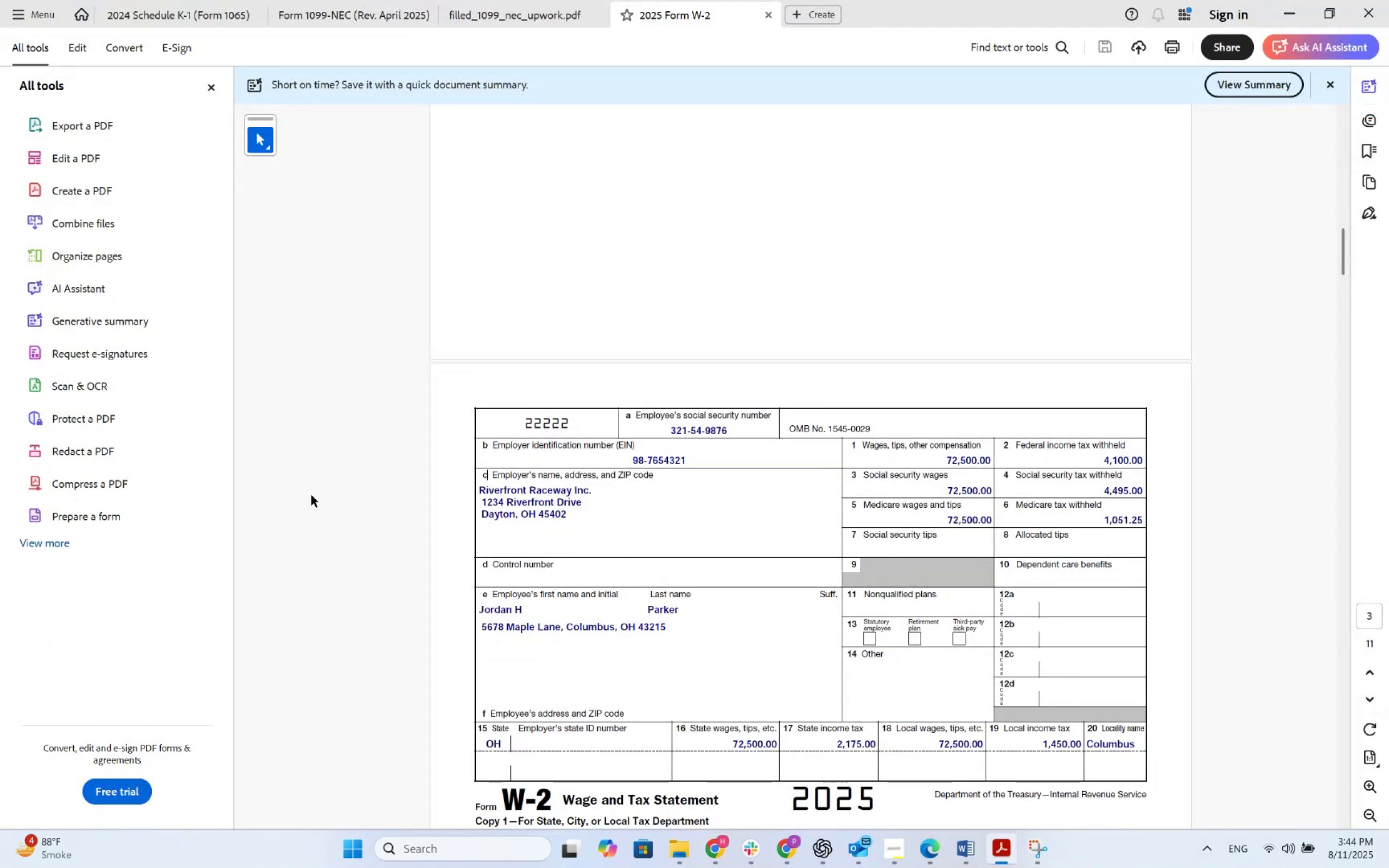 
key(Tab)
type( Raceway)
 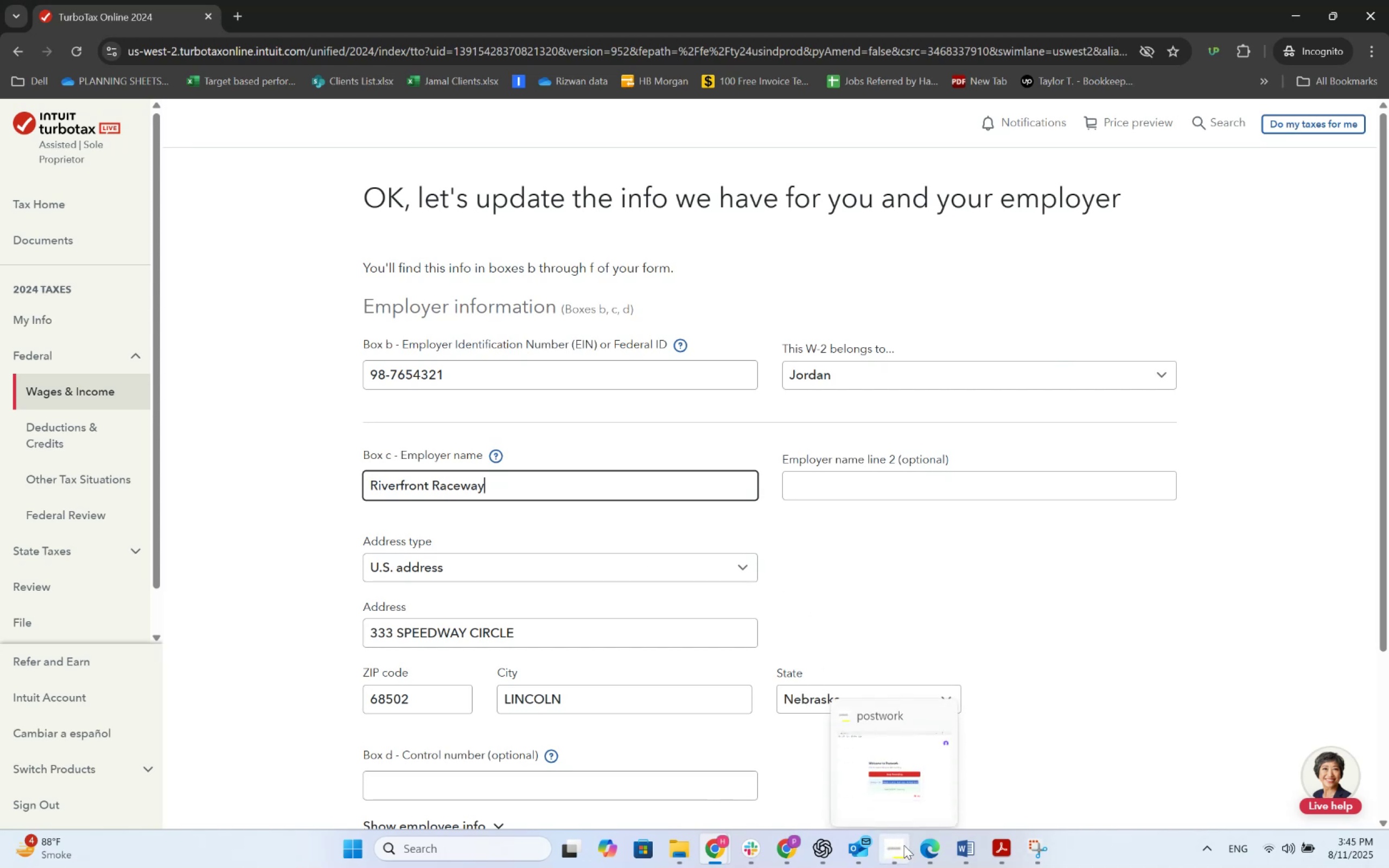 
left_click([904, 845])
 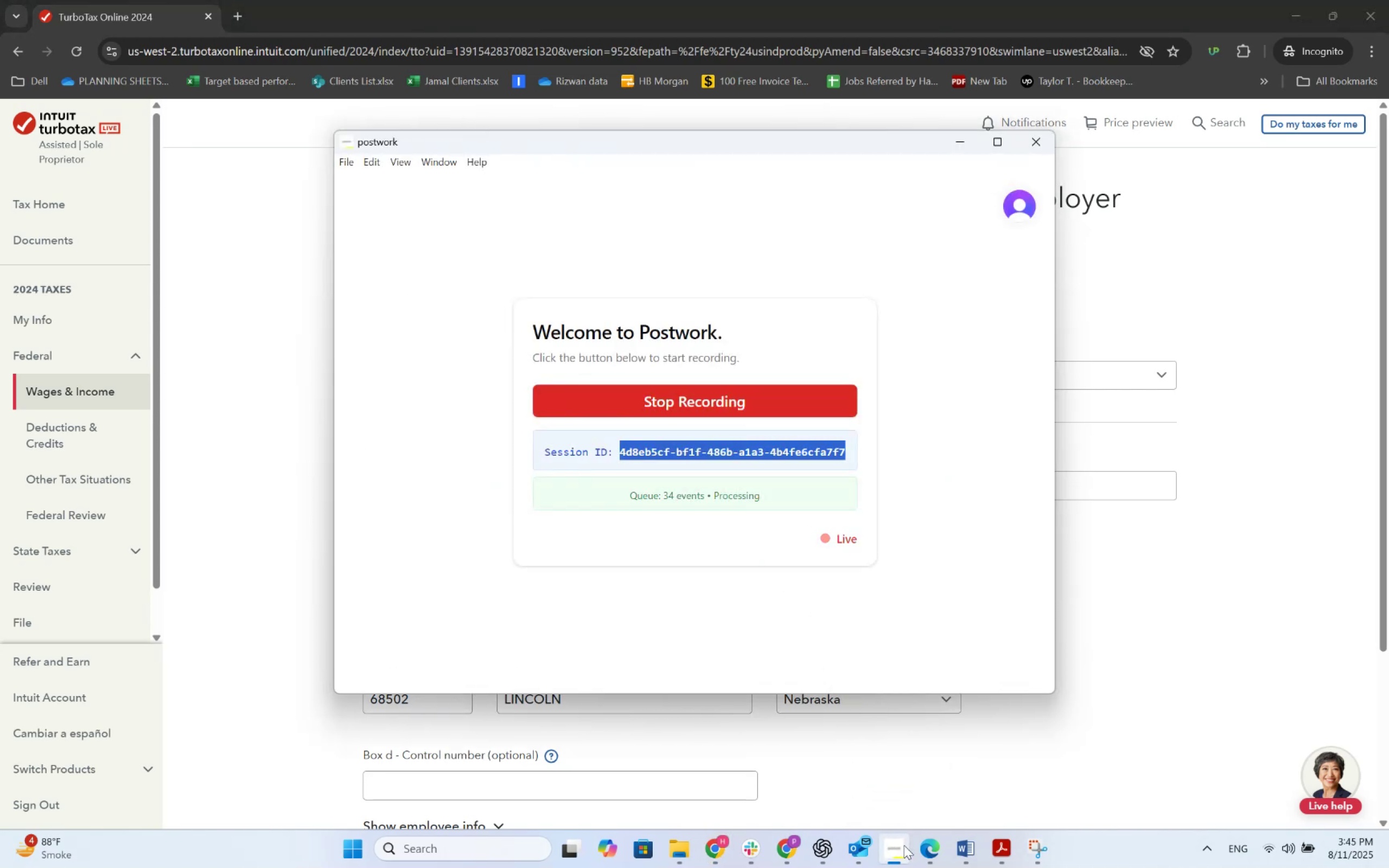 
left_click([904, 845])
 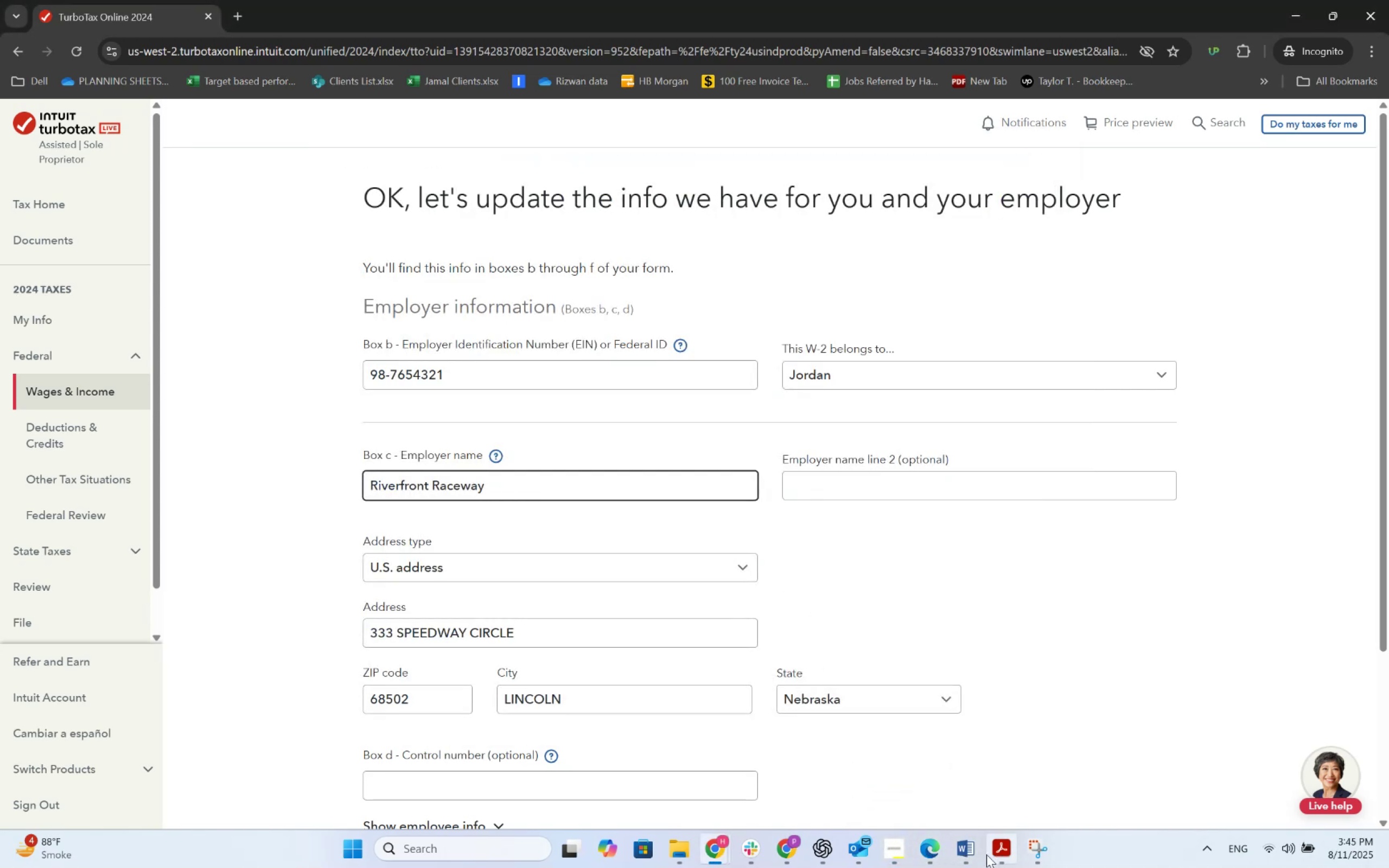 
left_click([941, 852])
 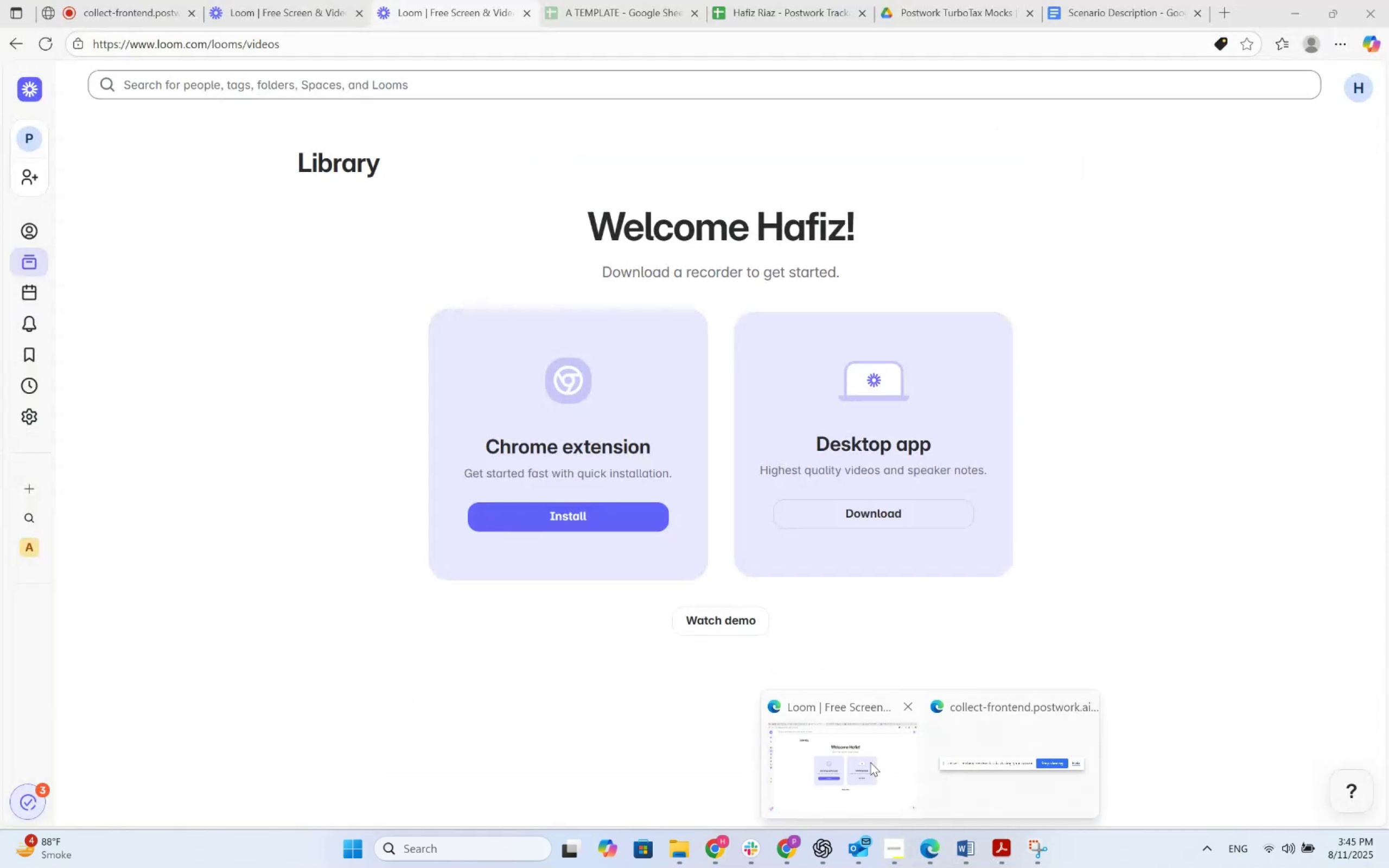 
left_click([870, 762])
 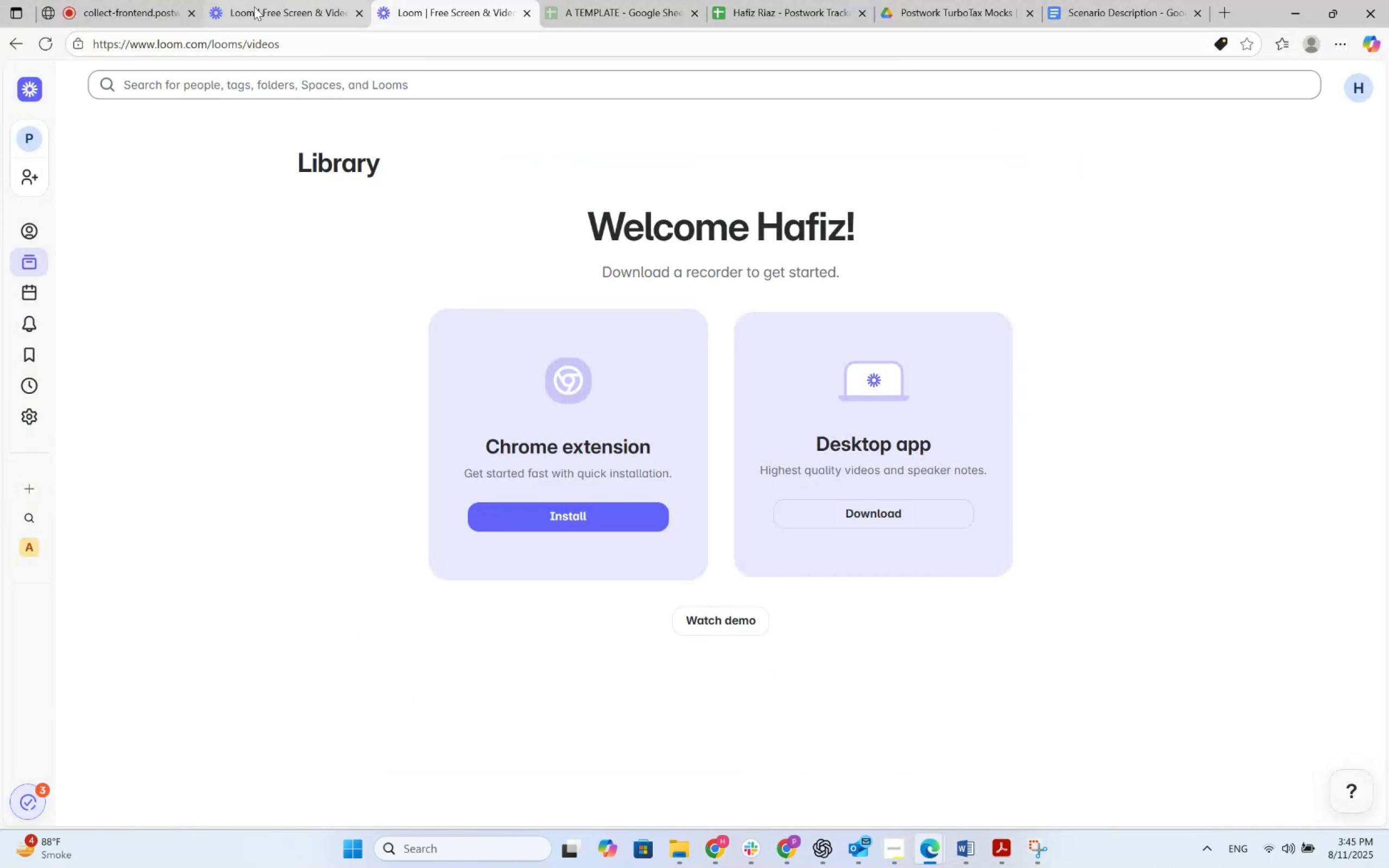 
left_click([98, 5])
 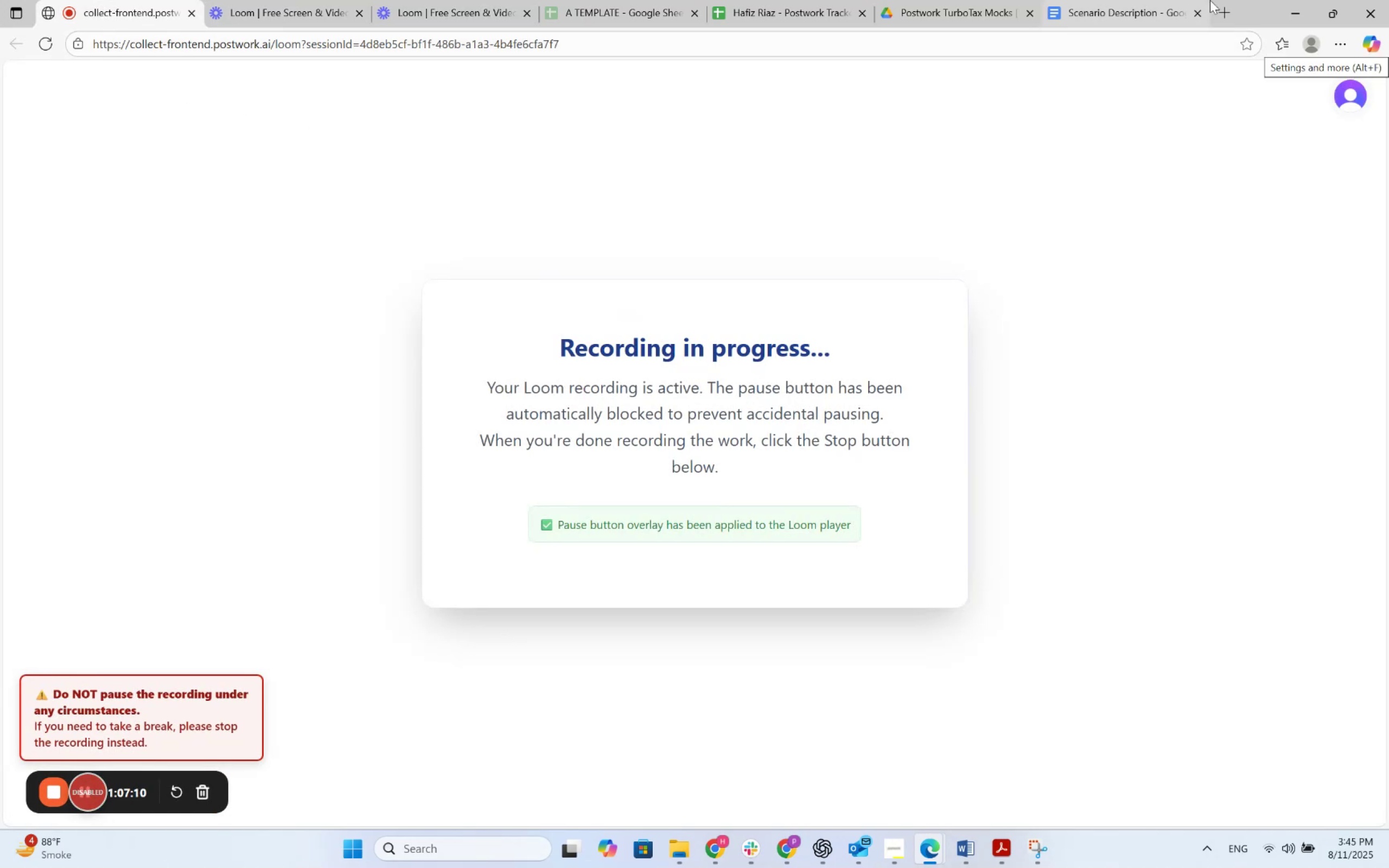 
left_click([1297, 3])
 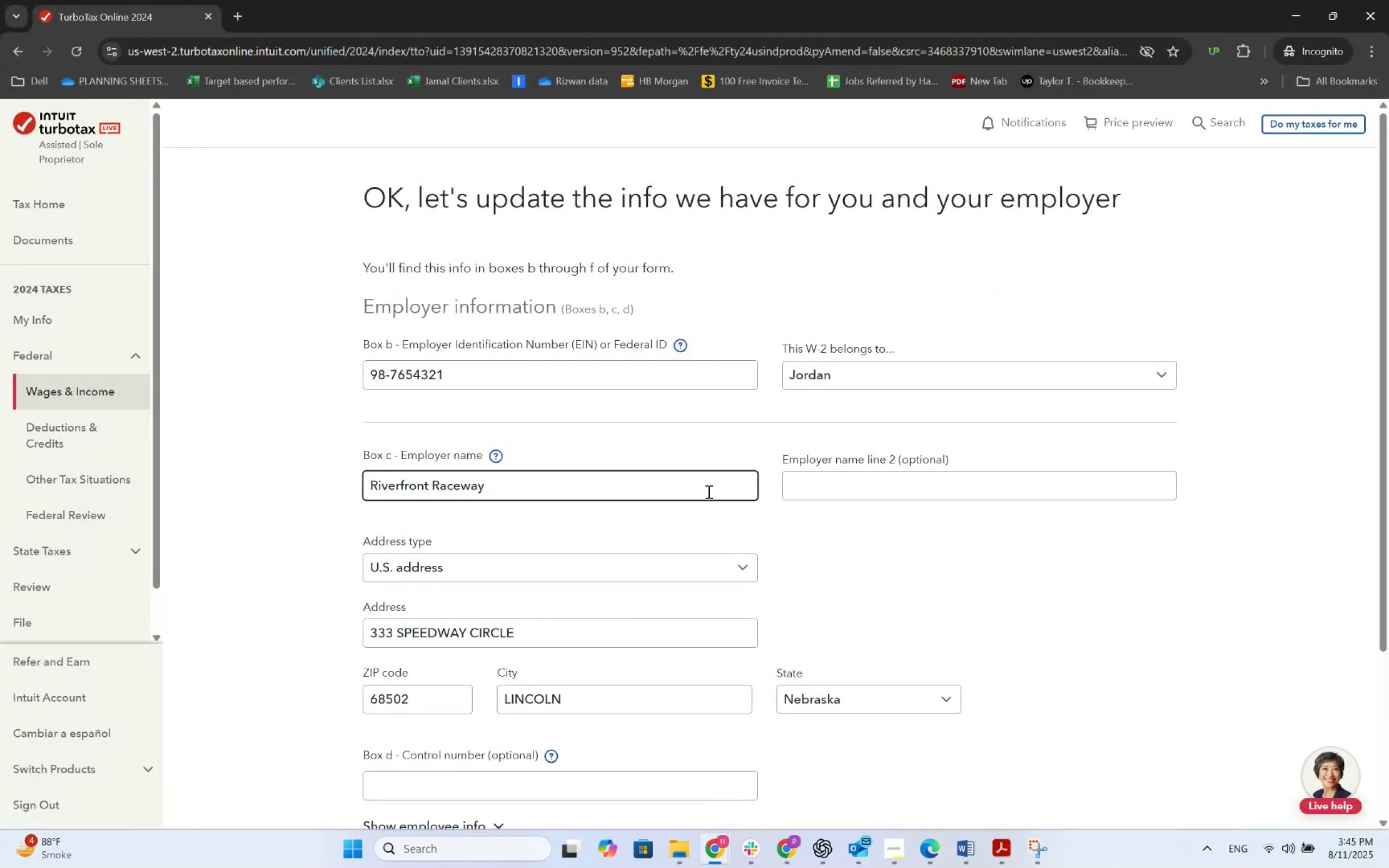 
wait(9.96)
 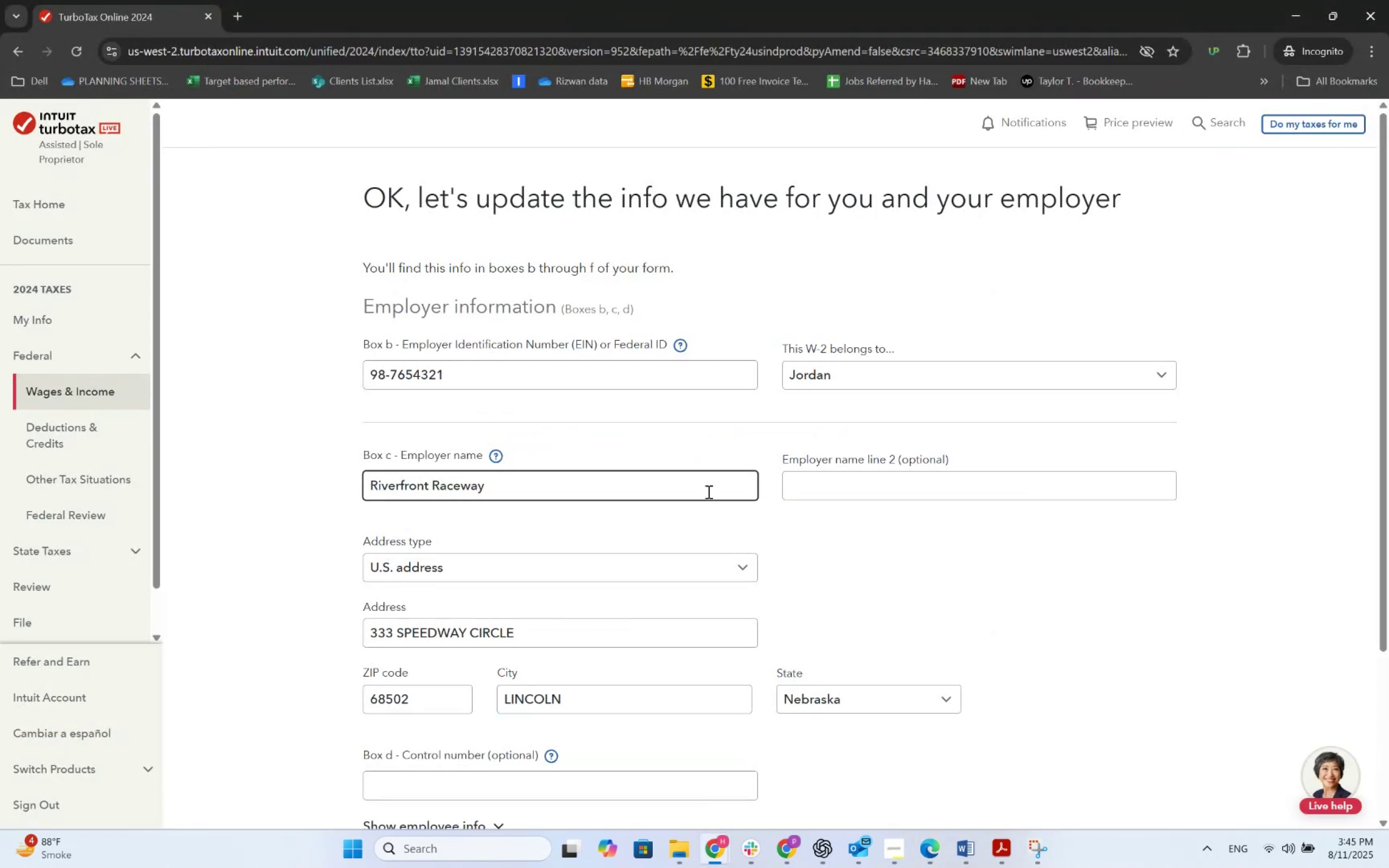 
key(Alt+AltLeft)
 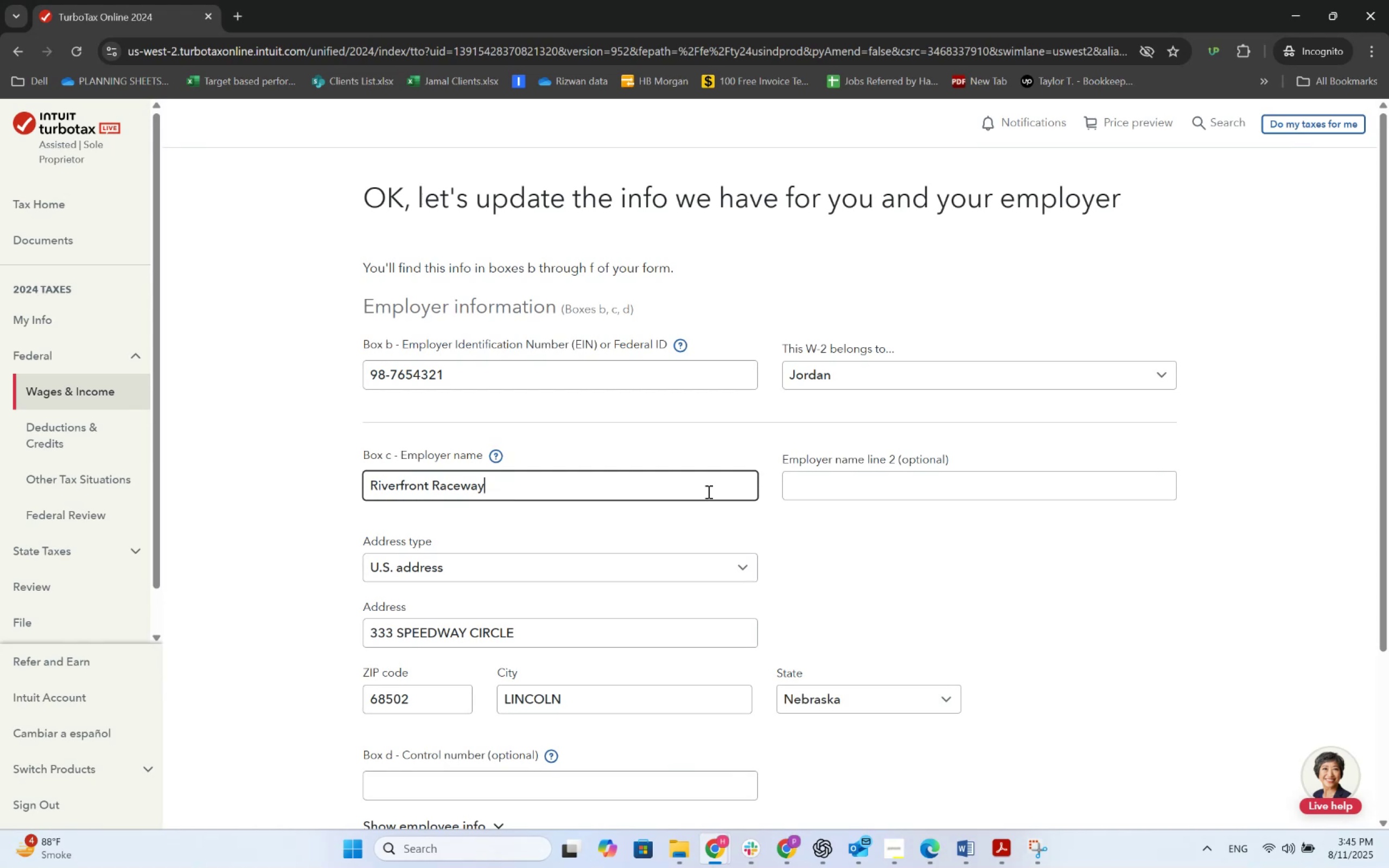 
key(Alt+Tab)
 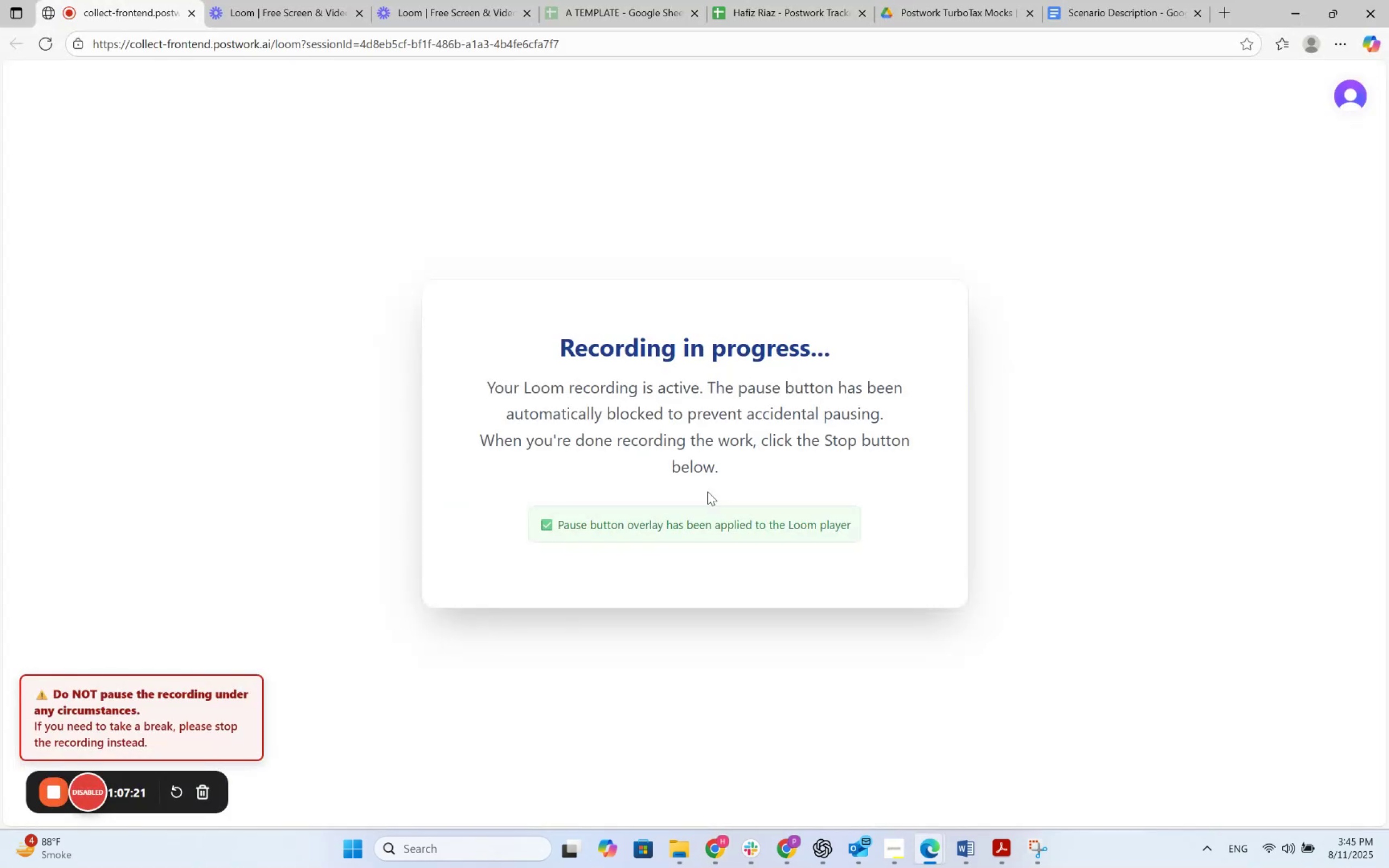 
key(Alt+AltLeft)
 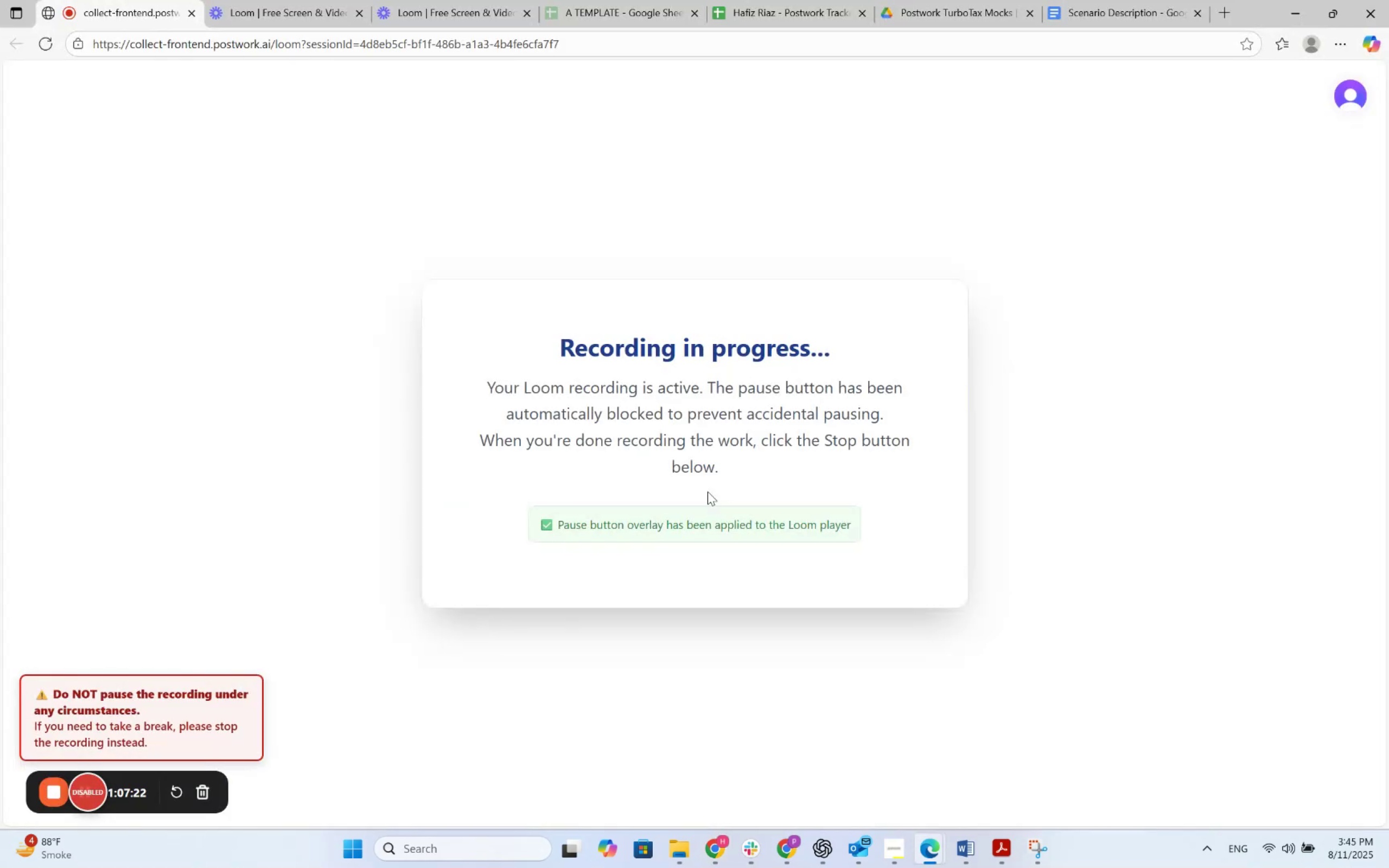 
key(Alt+Tab)
 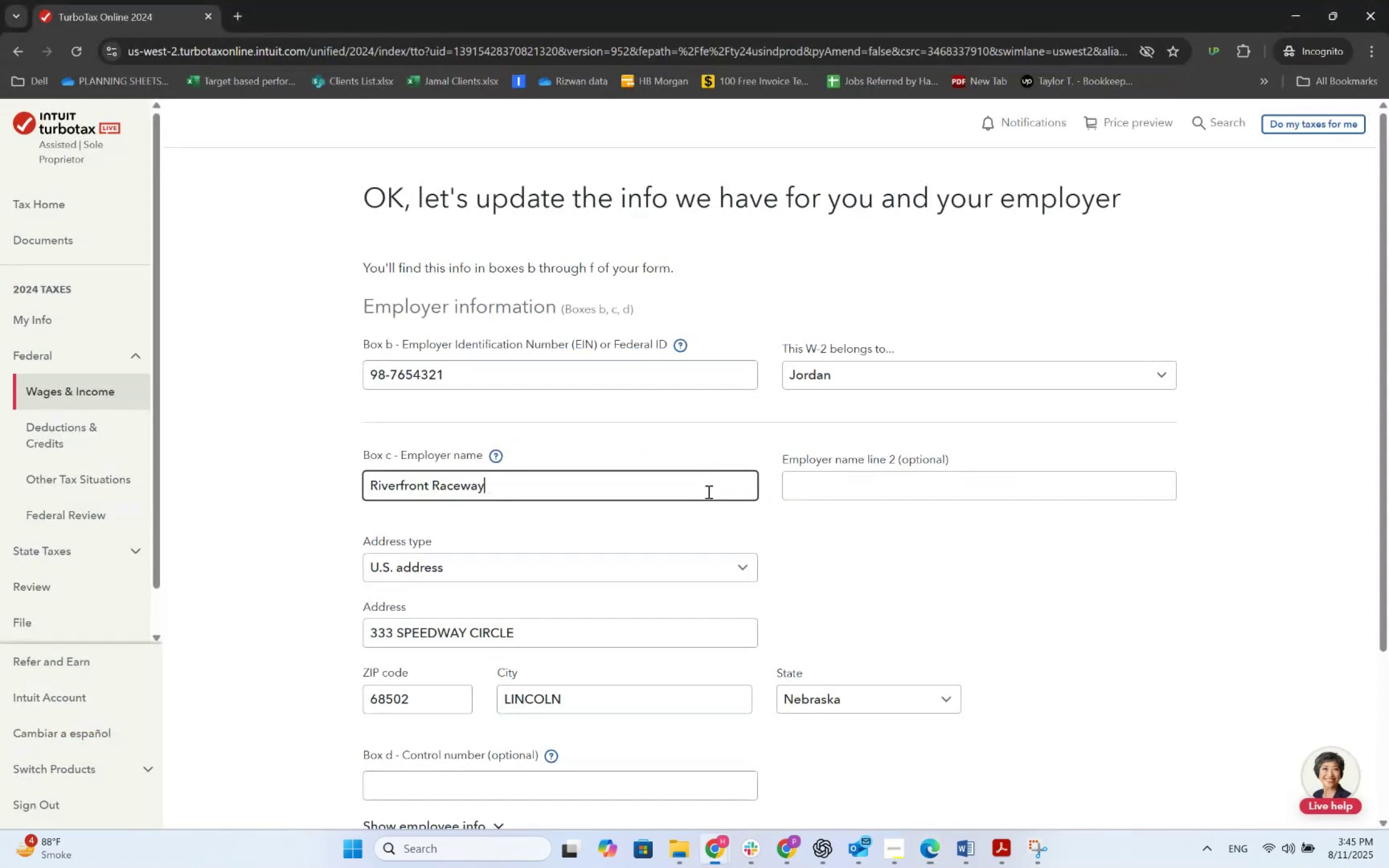 
key(Alt+Tab)
 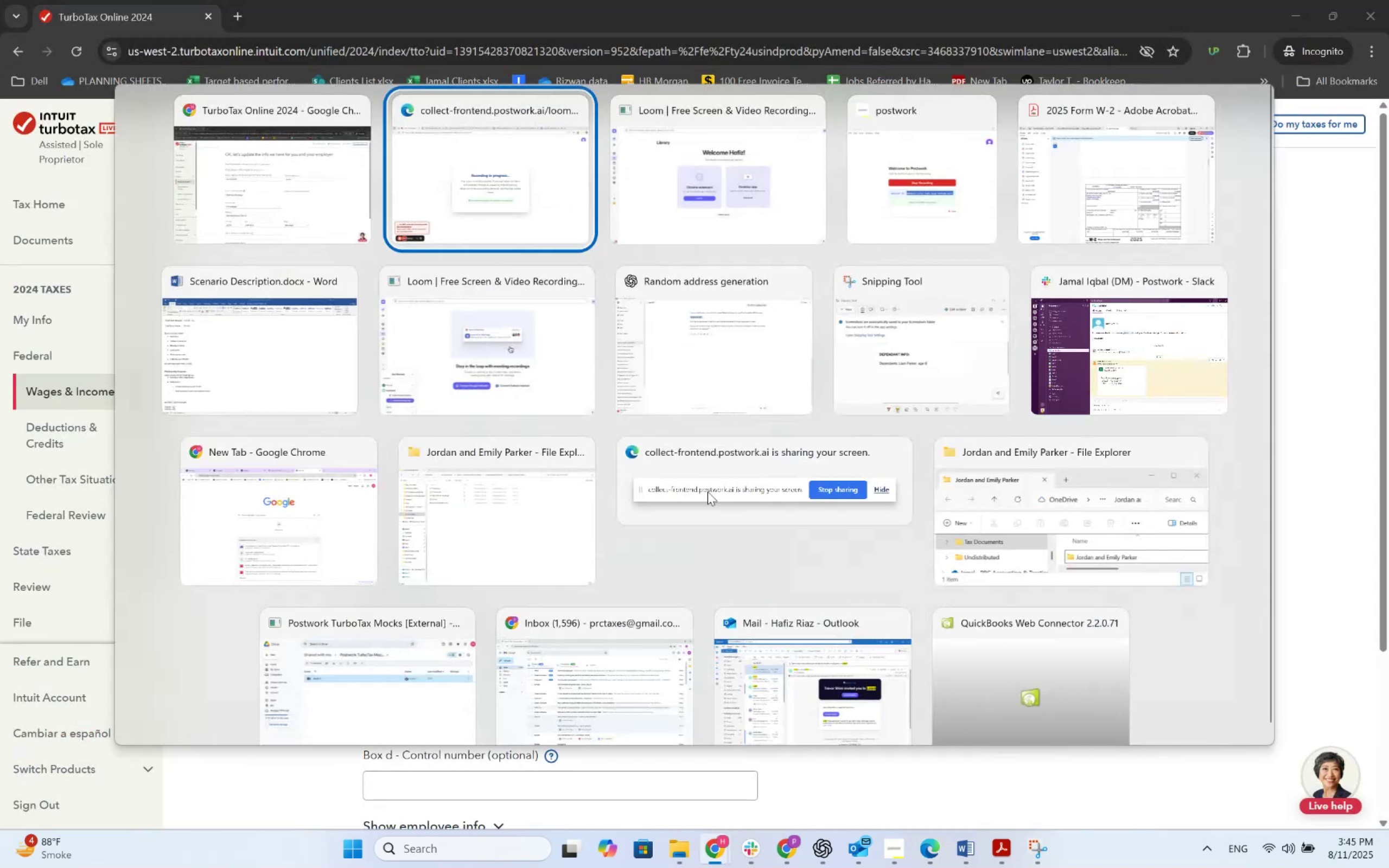 
key(Alt+Tab)
 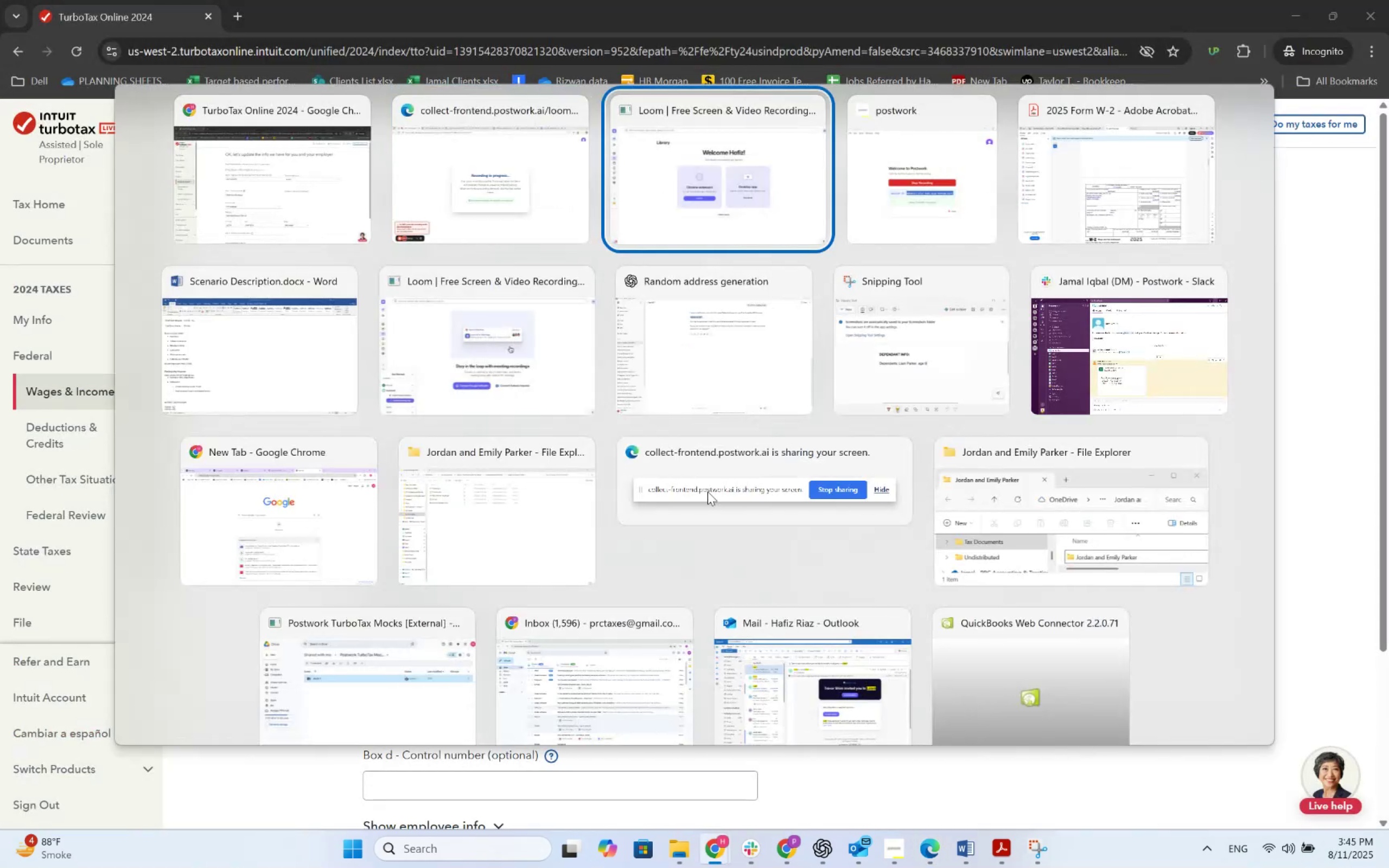 
key(Alt+Tab)
 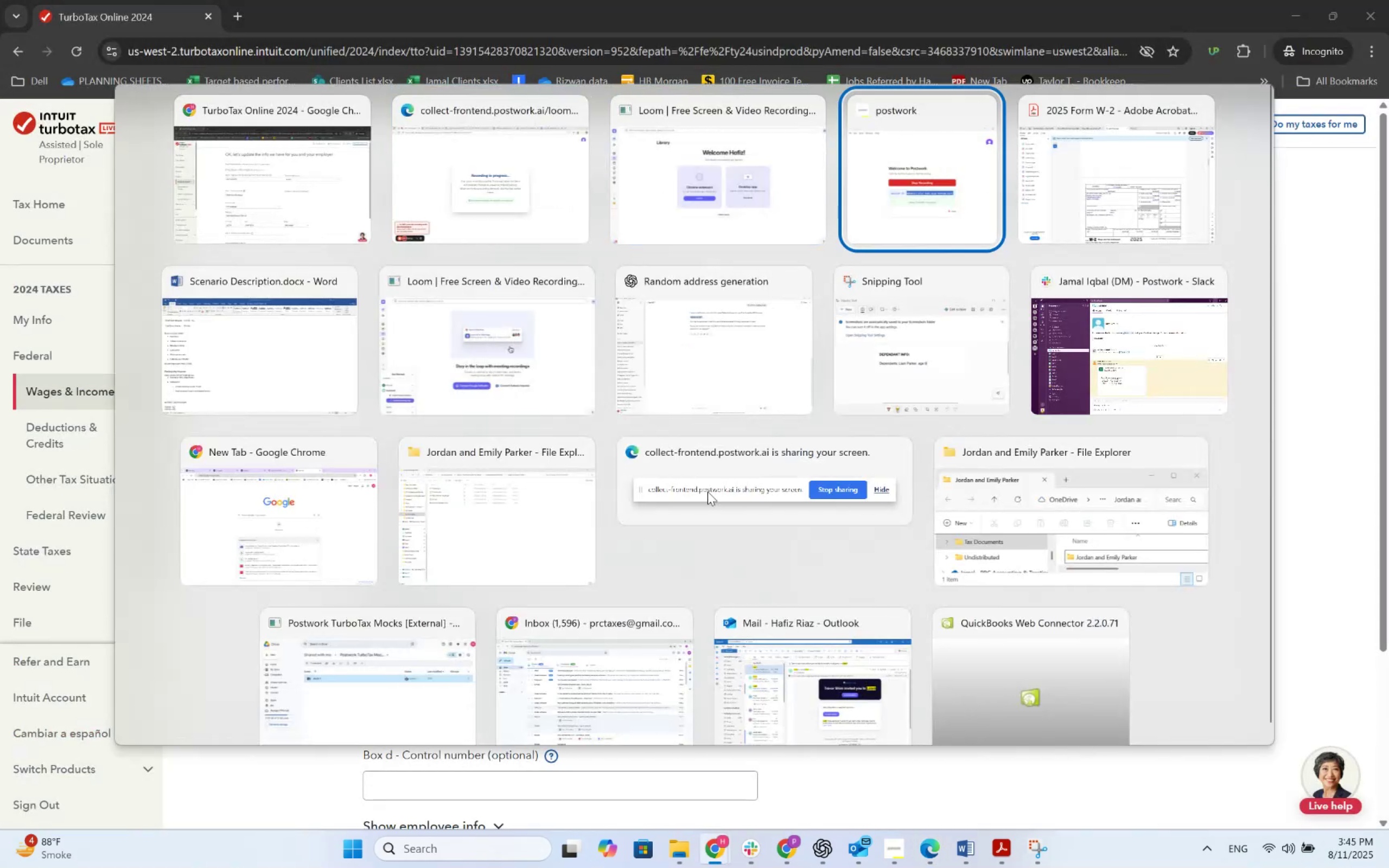 
key(Alt+Tab)
 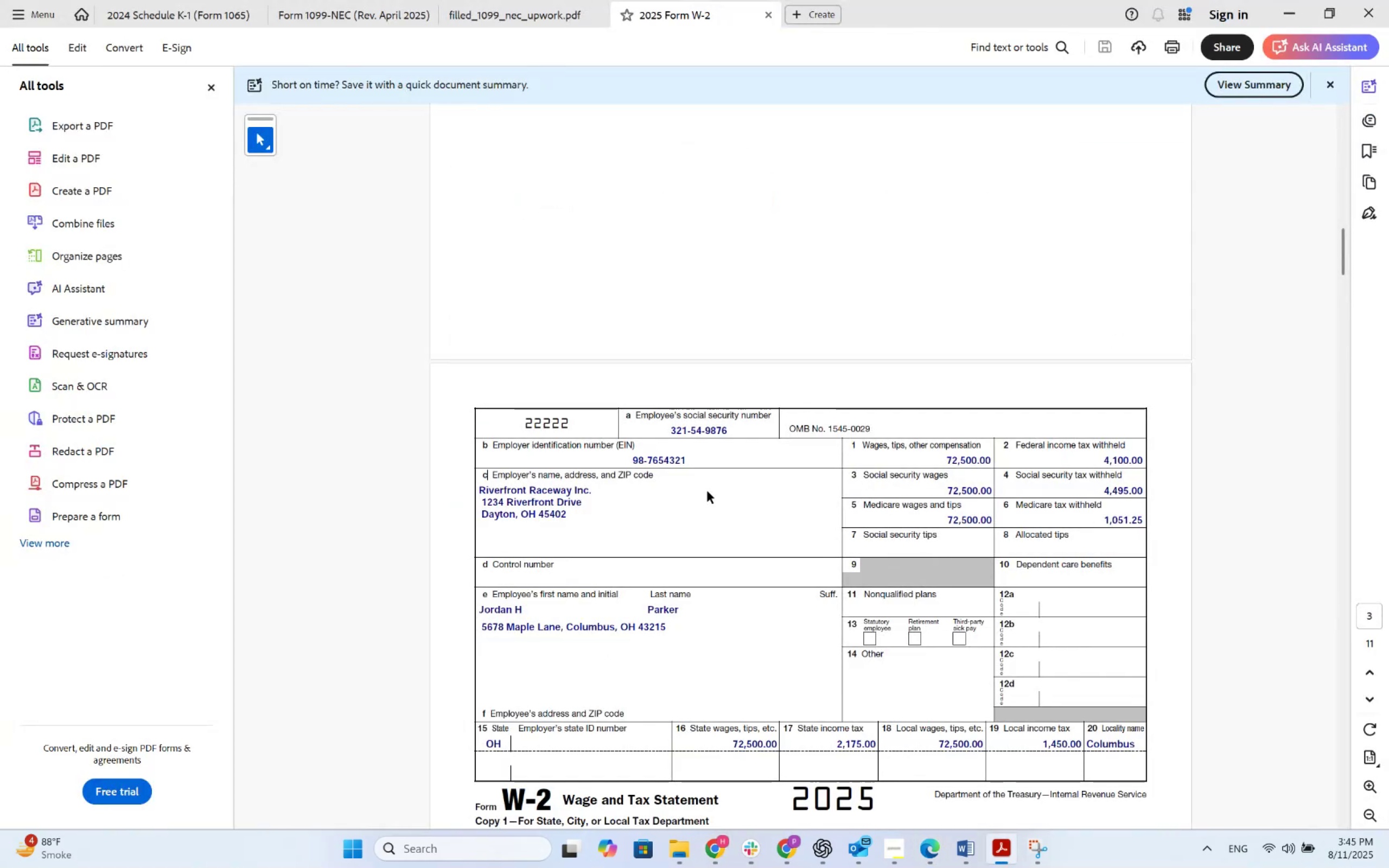 
key(Alt+AltLeft)
 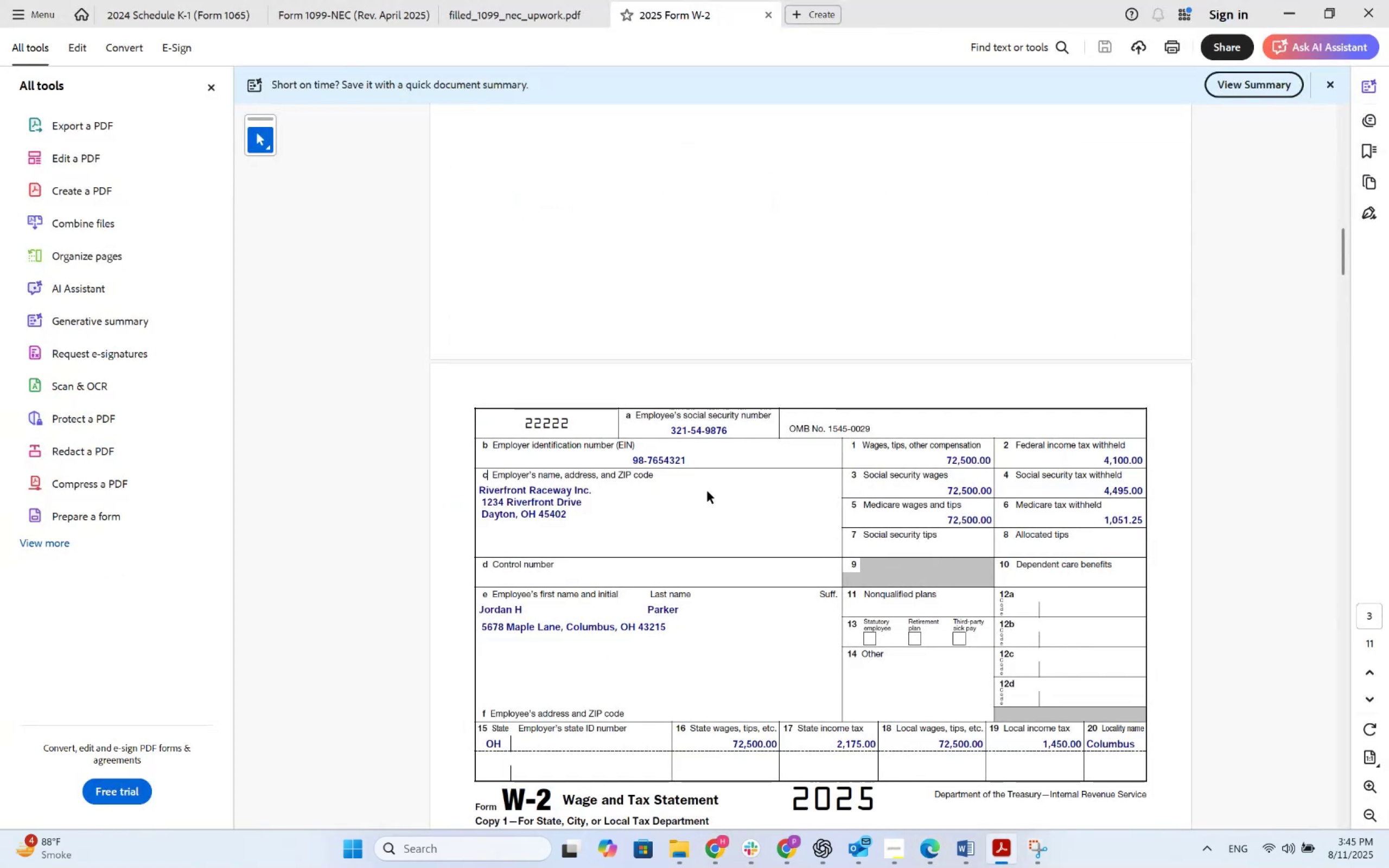 
key(Alt+Tab)
 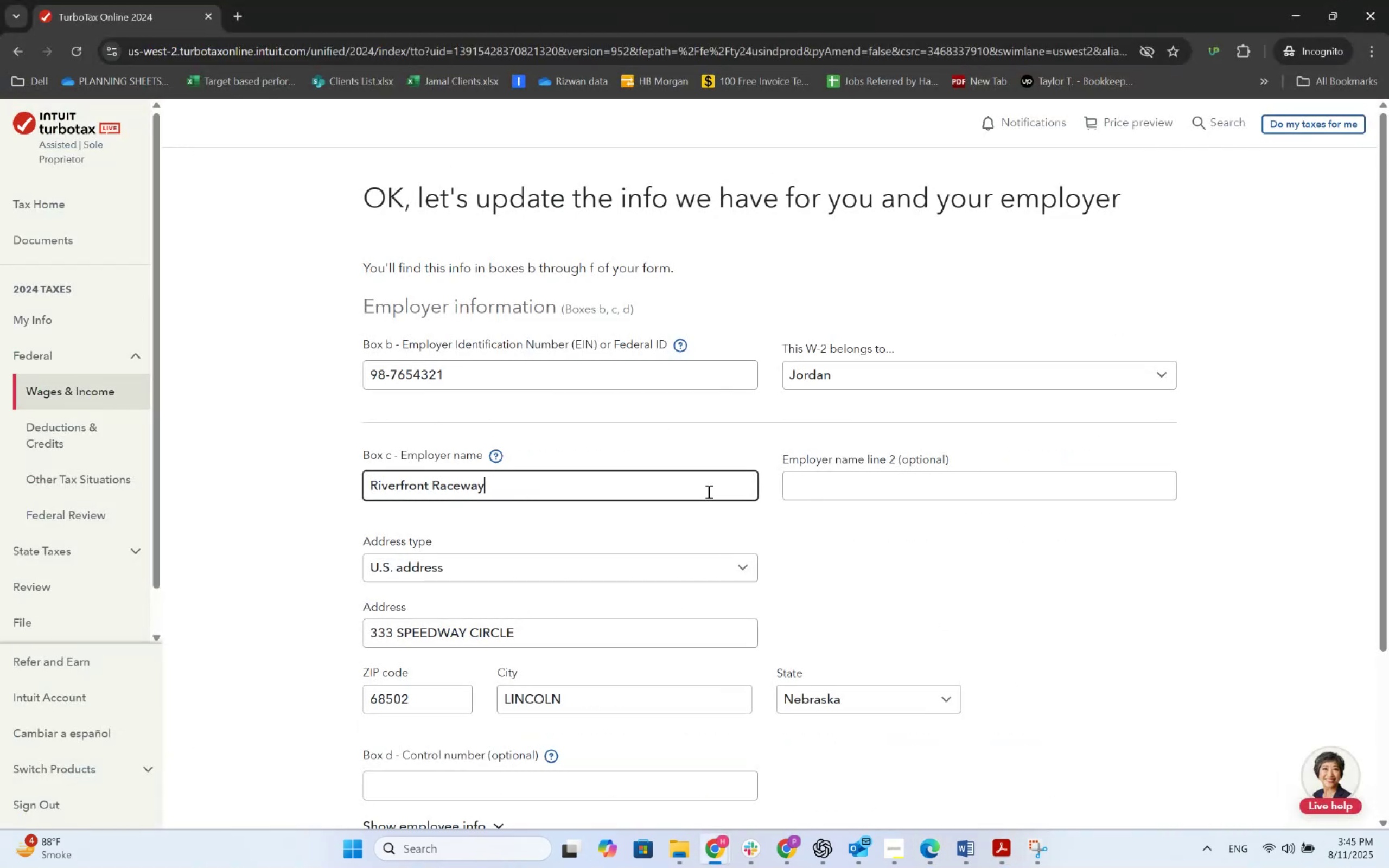 
key(Alt+AltLeft)
 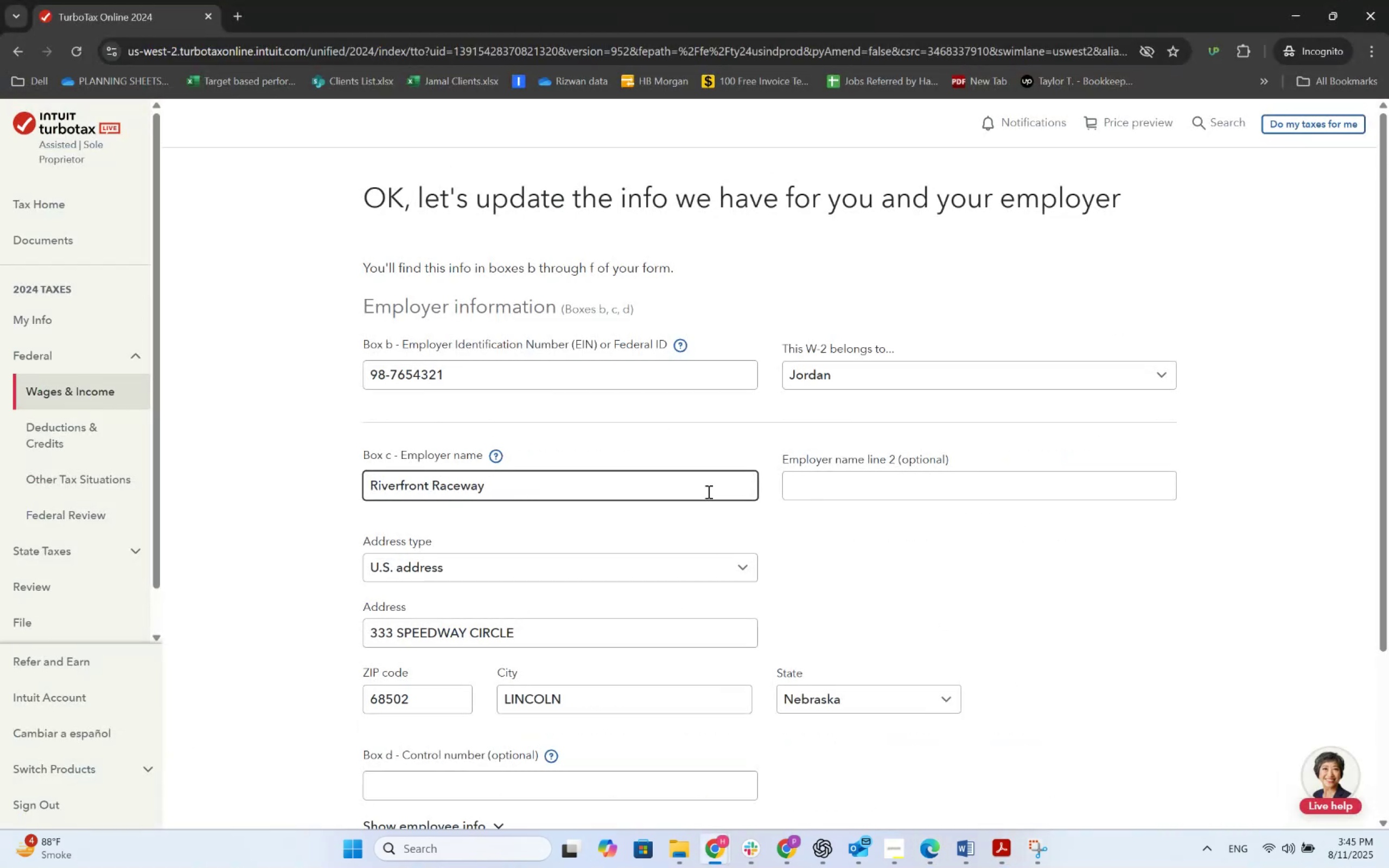 
key(Alt+Tab)
 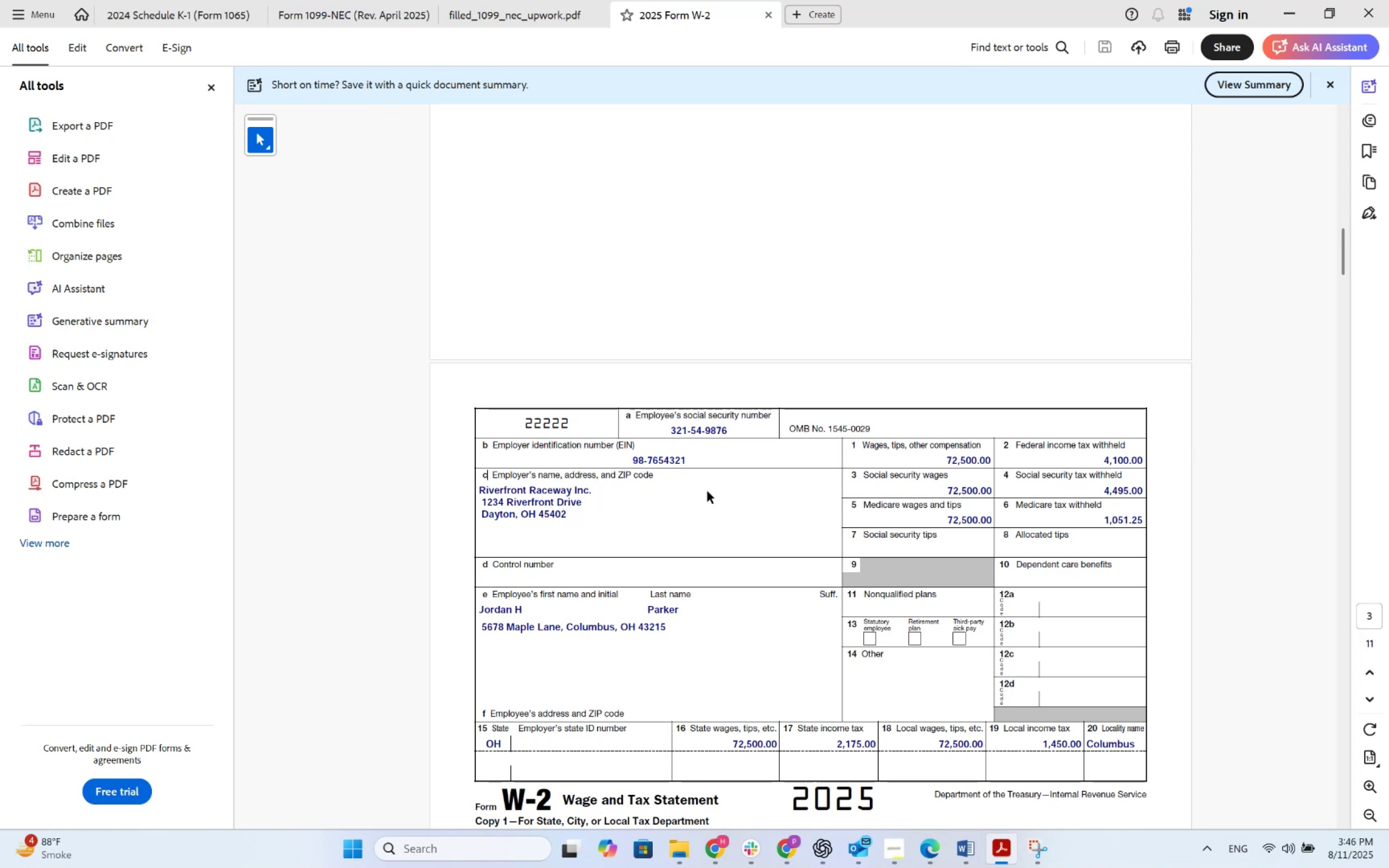 
wait(41.76)
 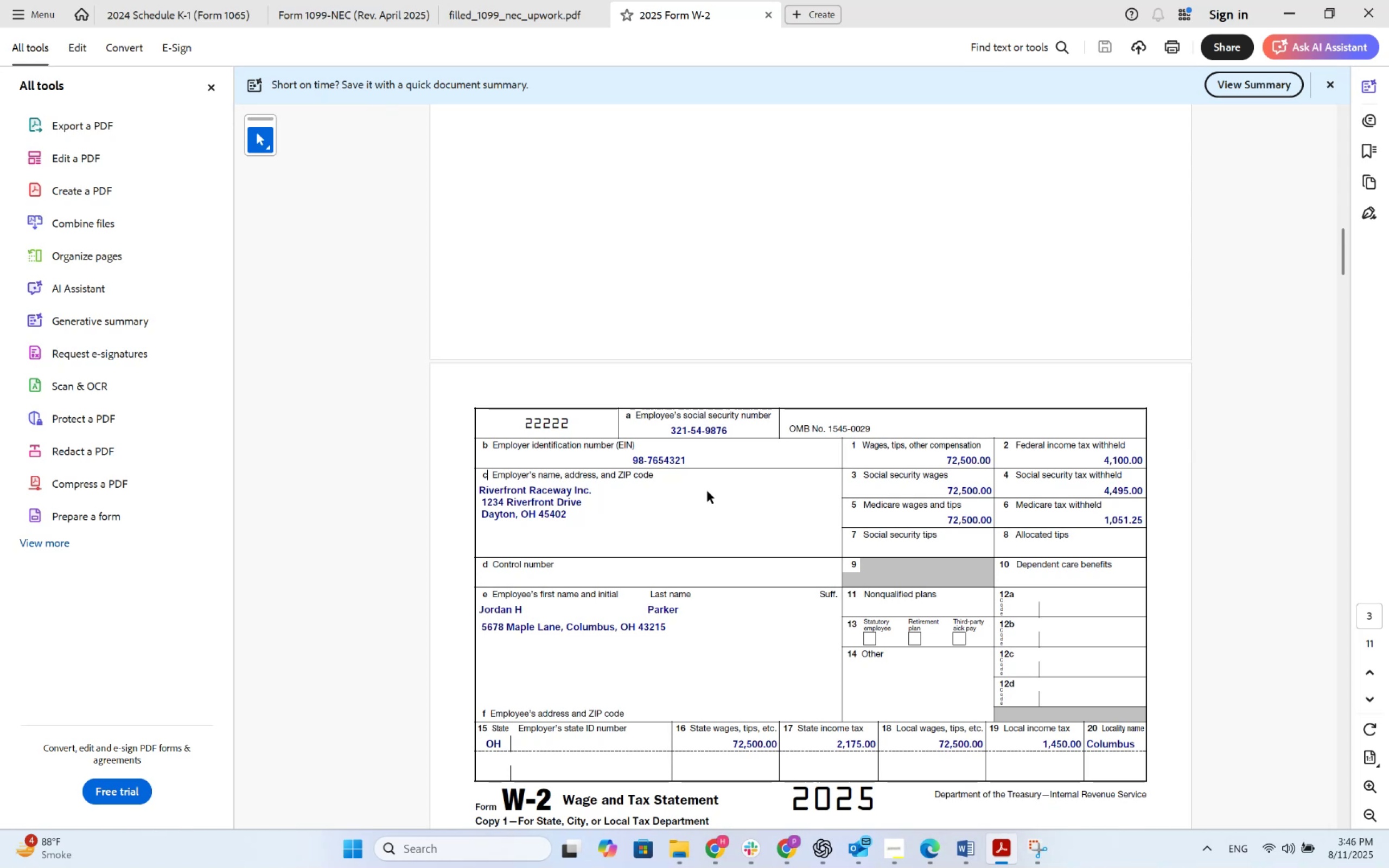 
key(Alt+AltLeft)
 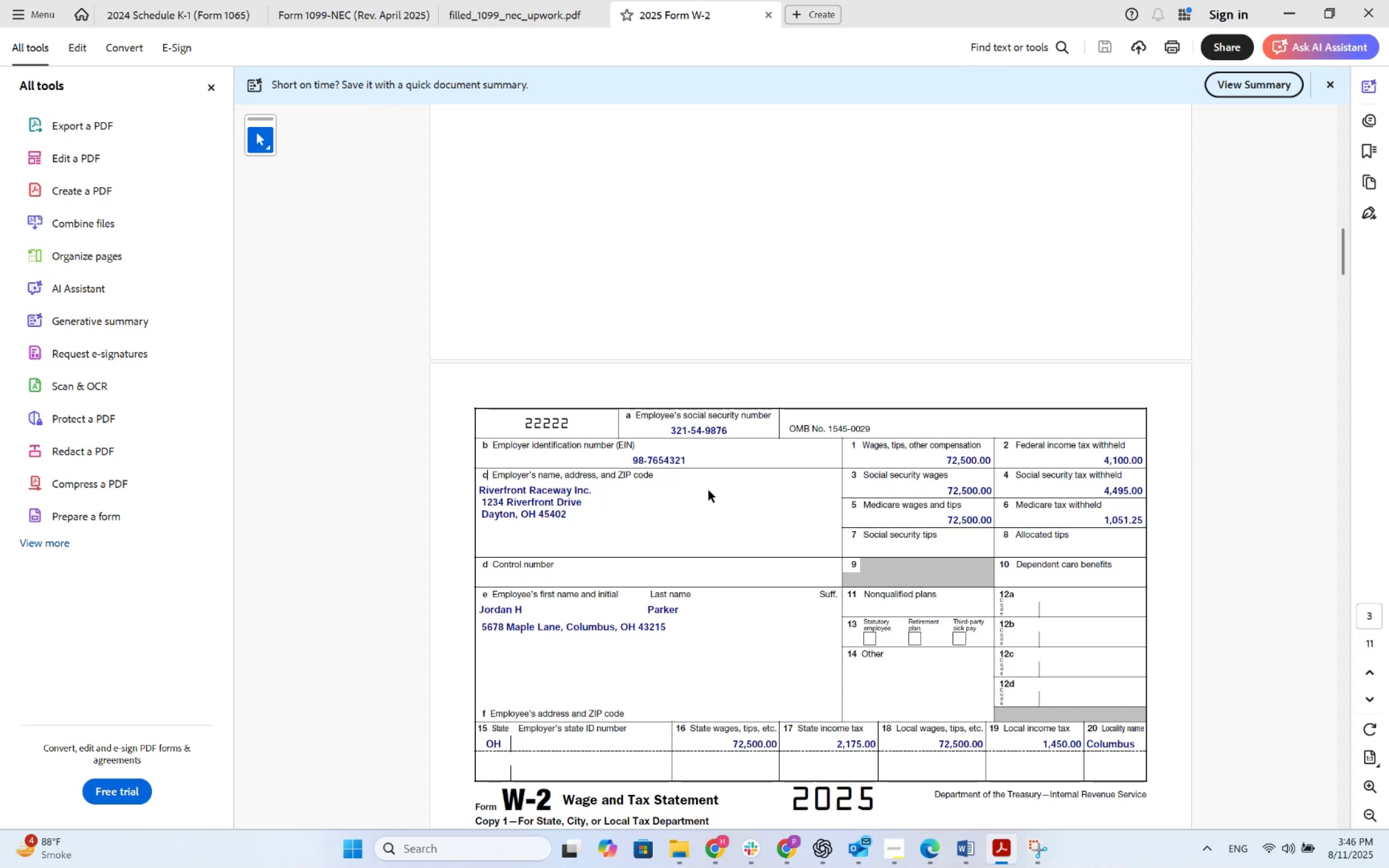 
key(Alt+Tab)
 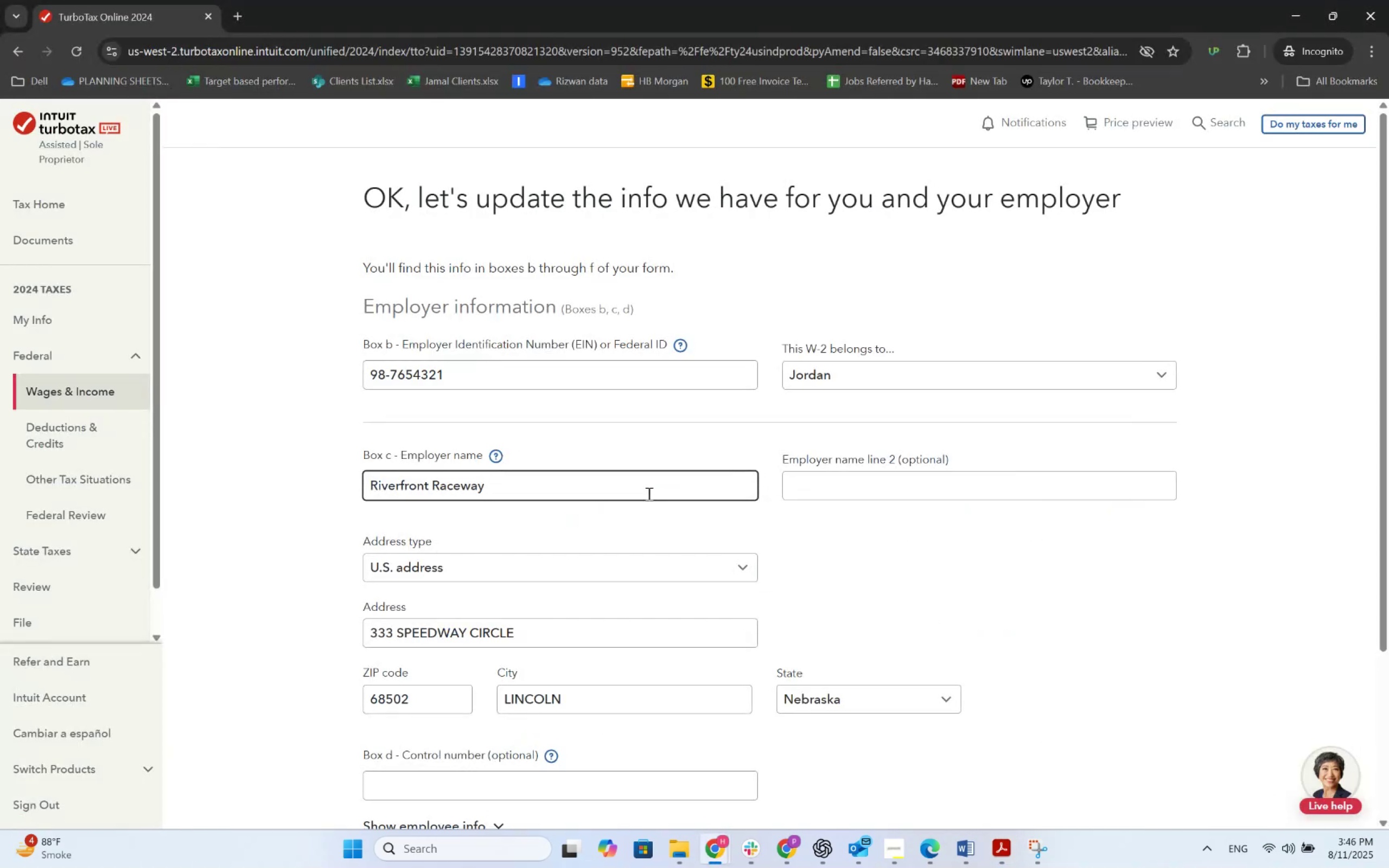 
key(Alt+AltLeft)
 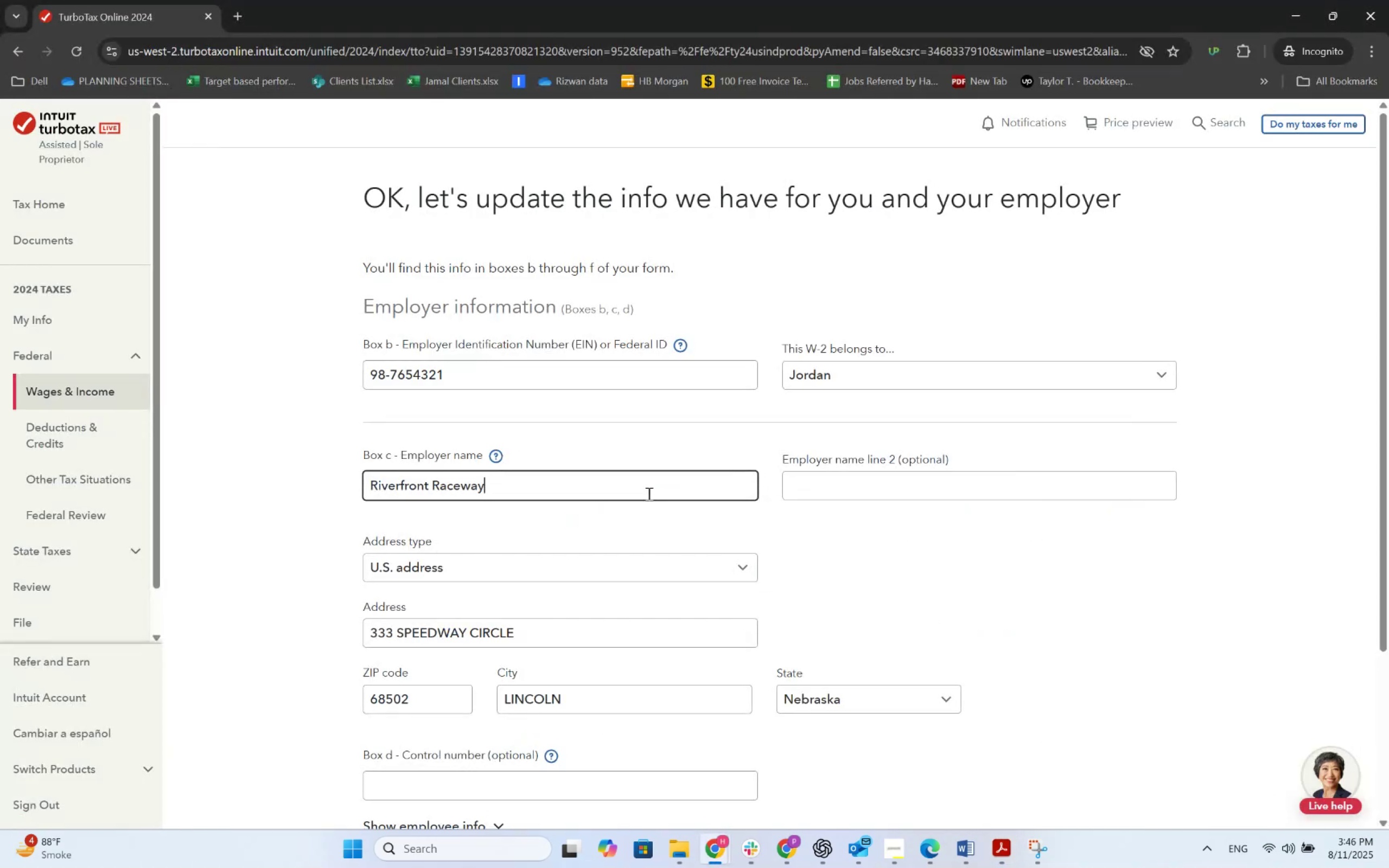 
key(Alt+Tab)
 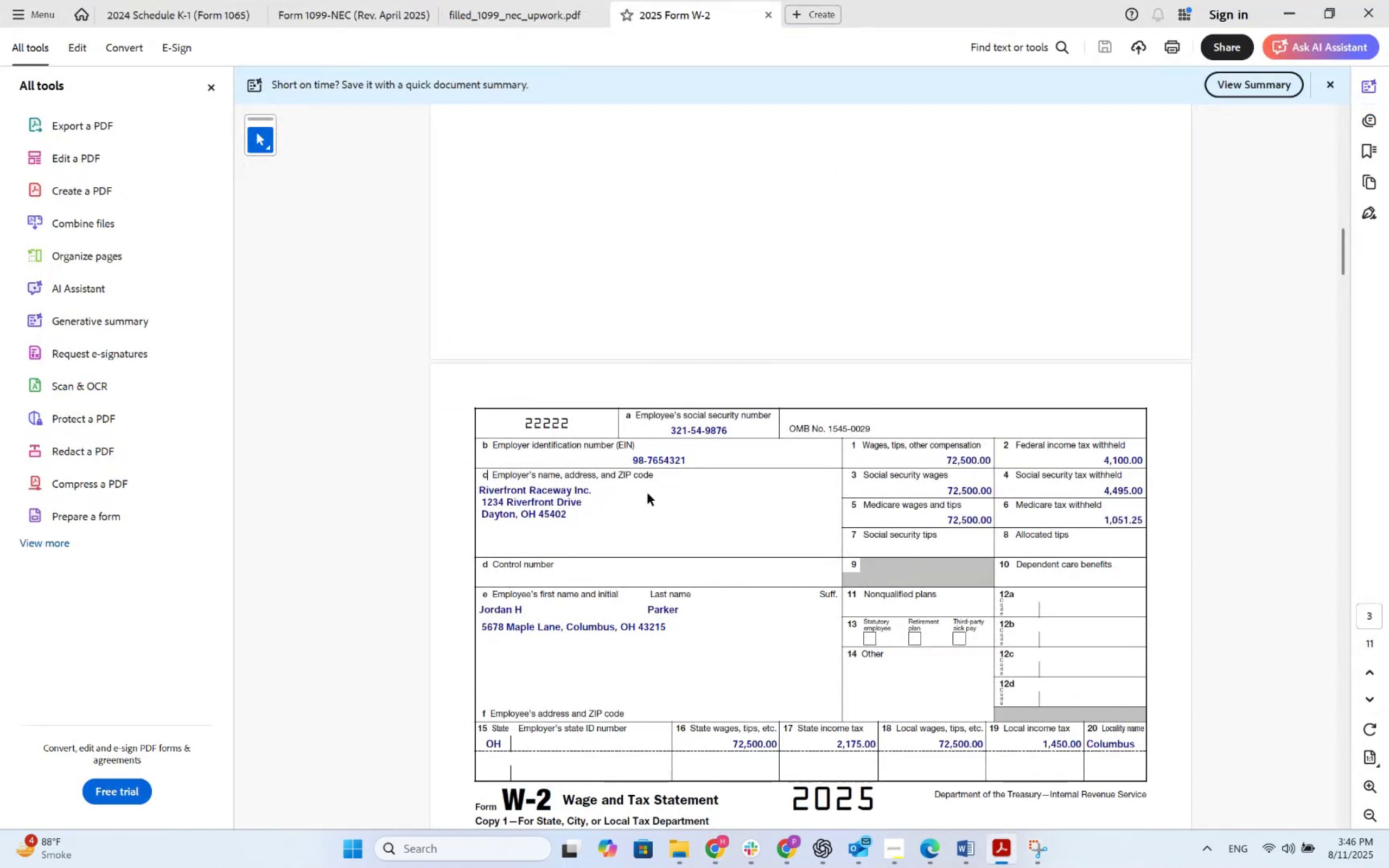 
key(Alt+AltLeft)
 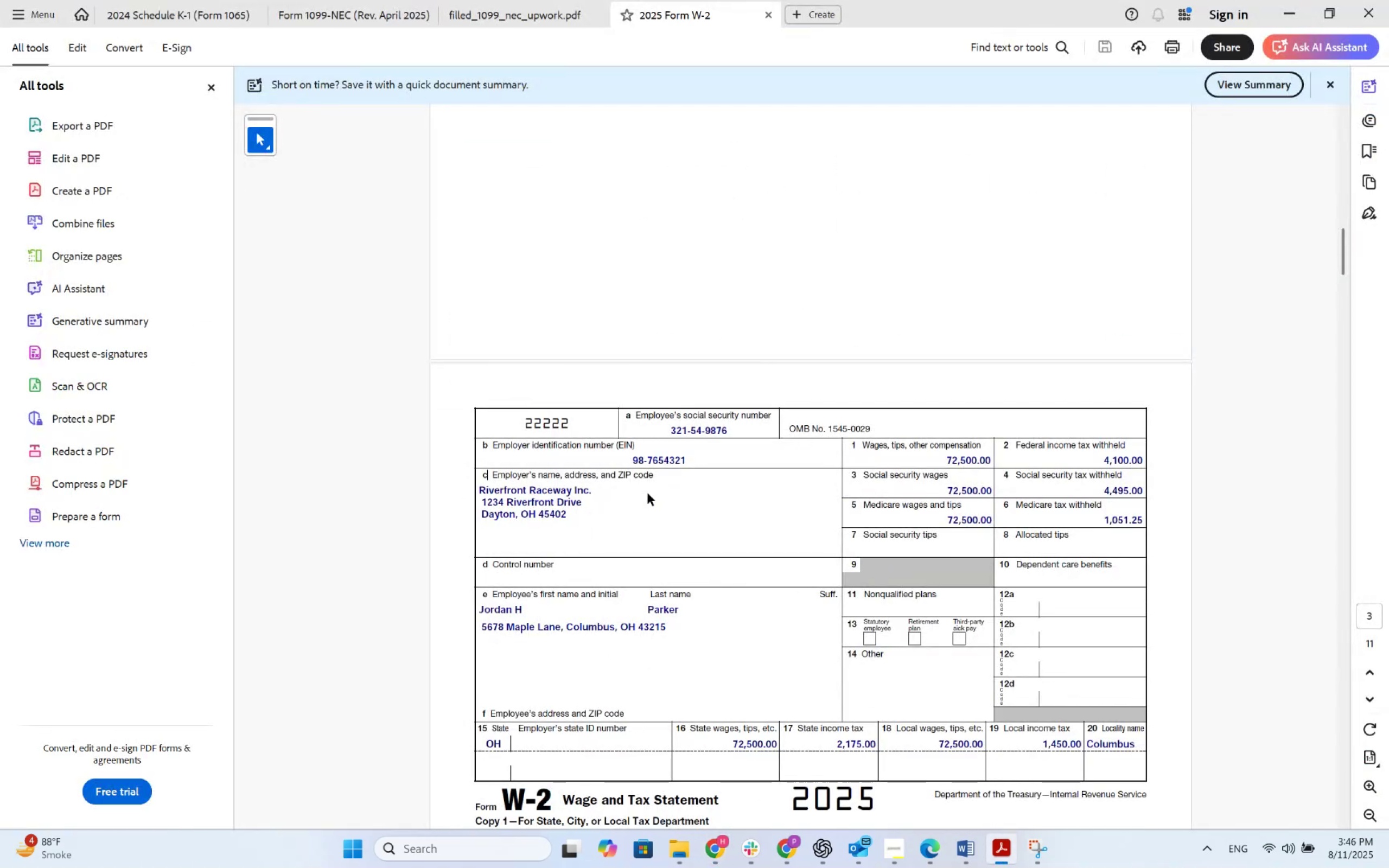 
key(Tab)
type( Inc)
 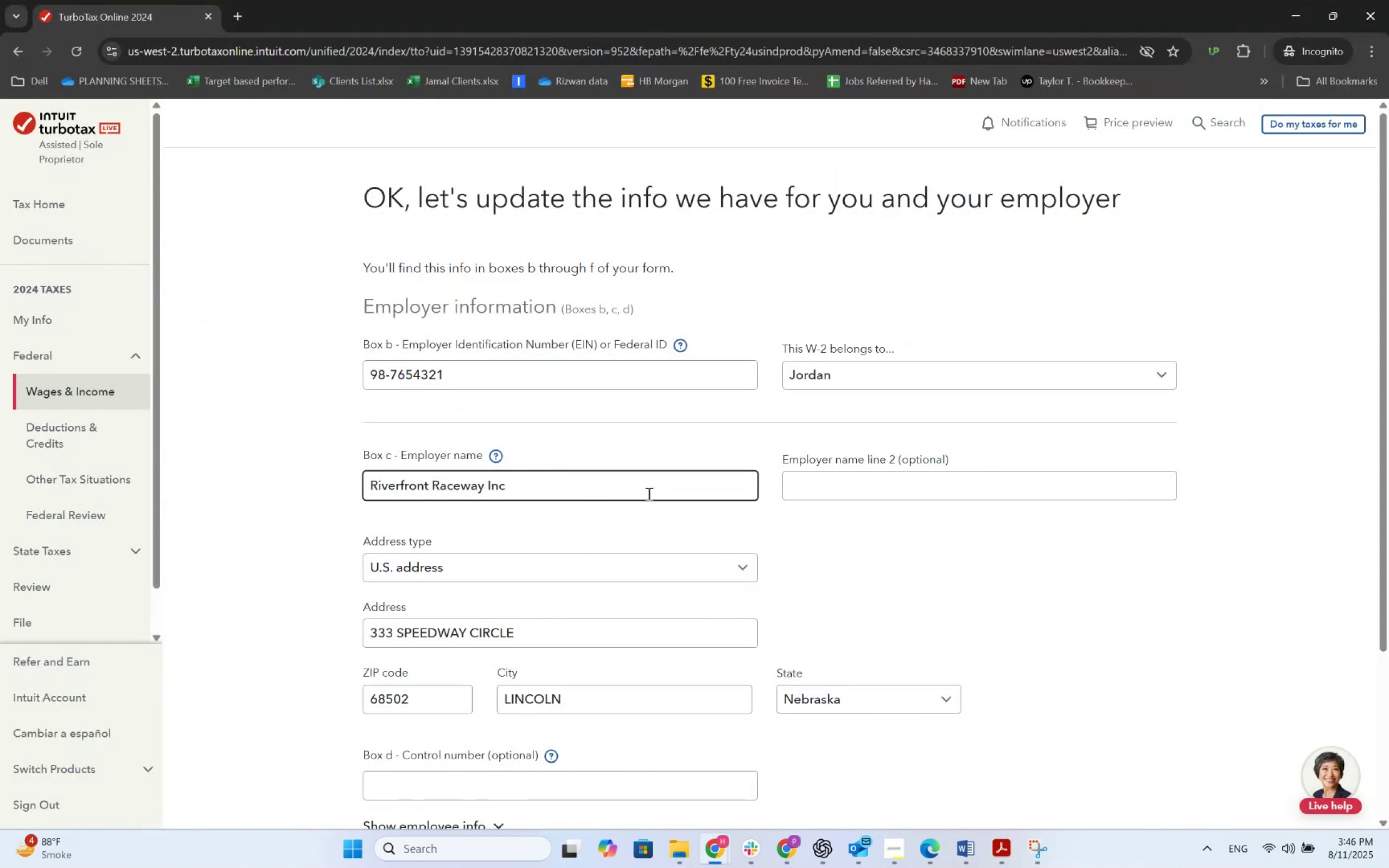 
key(Alt+AltLeft)
 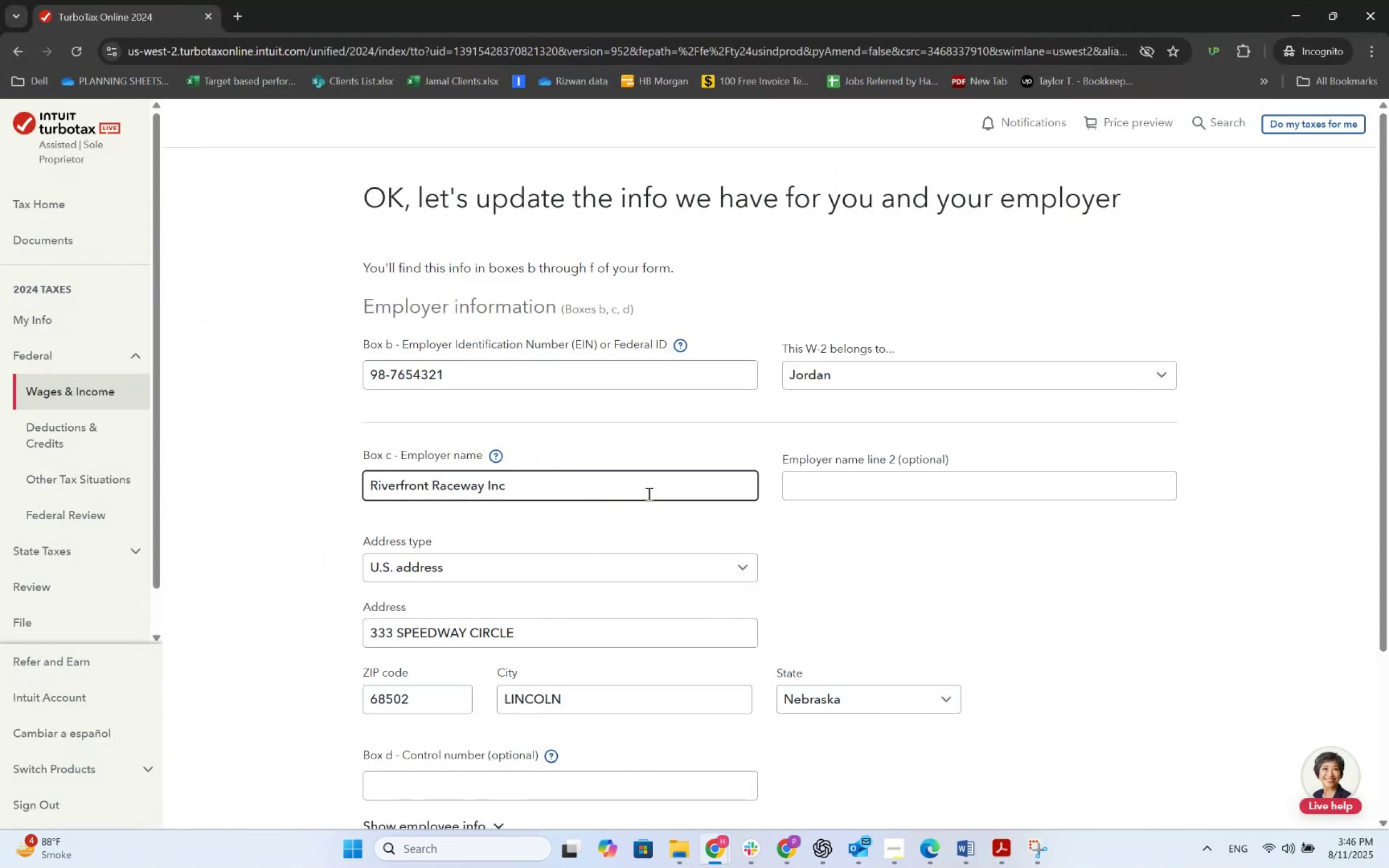 
key(Alt+Tab)
 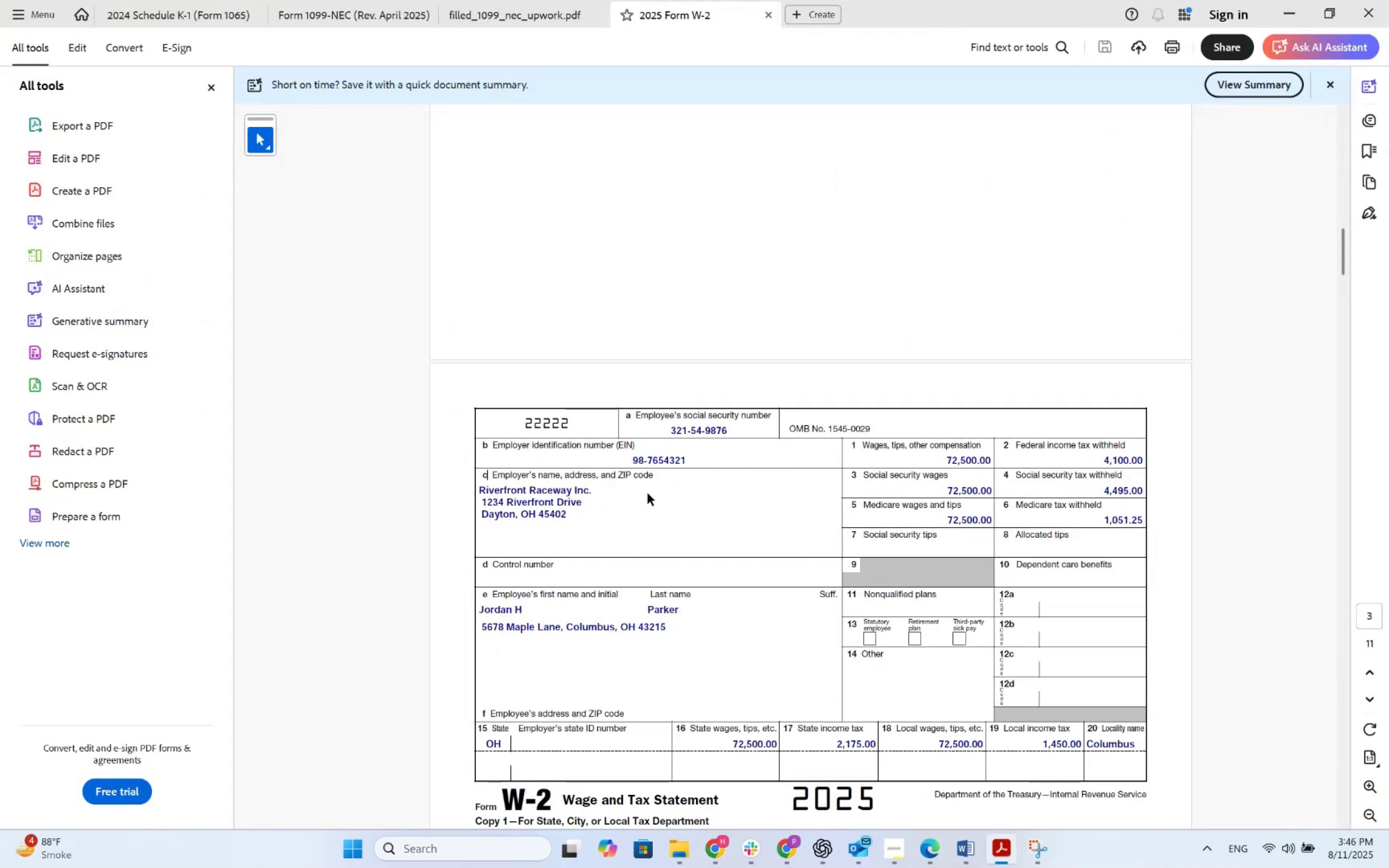 
key(Alt+AltLeft)
 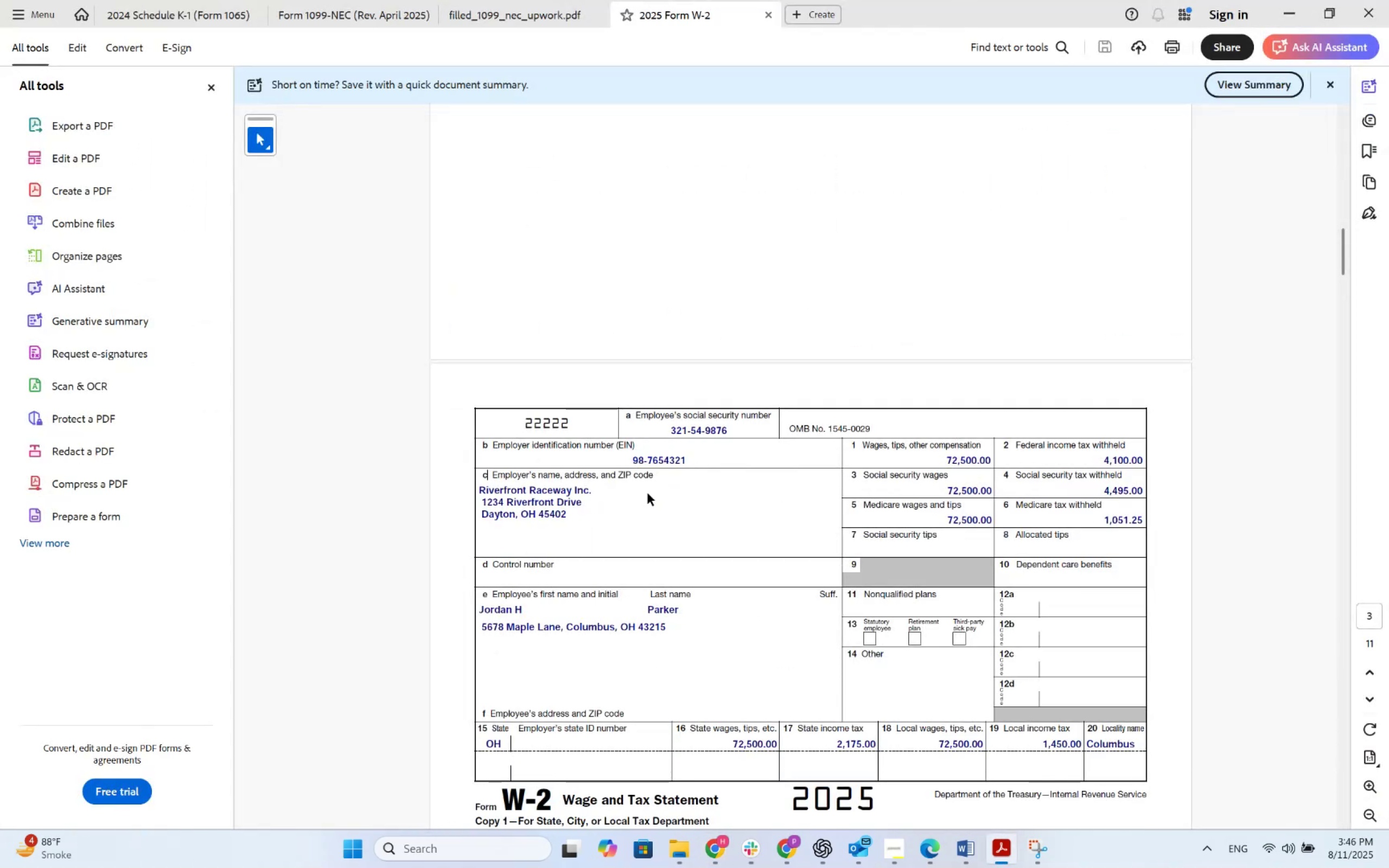 
key(Alt+Tab)
 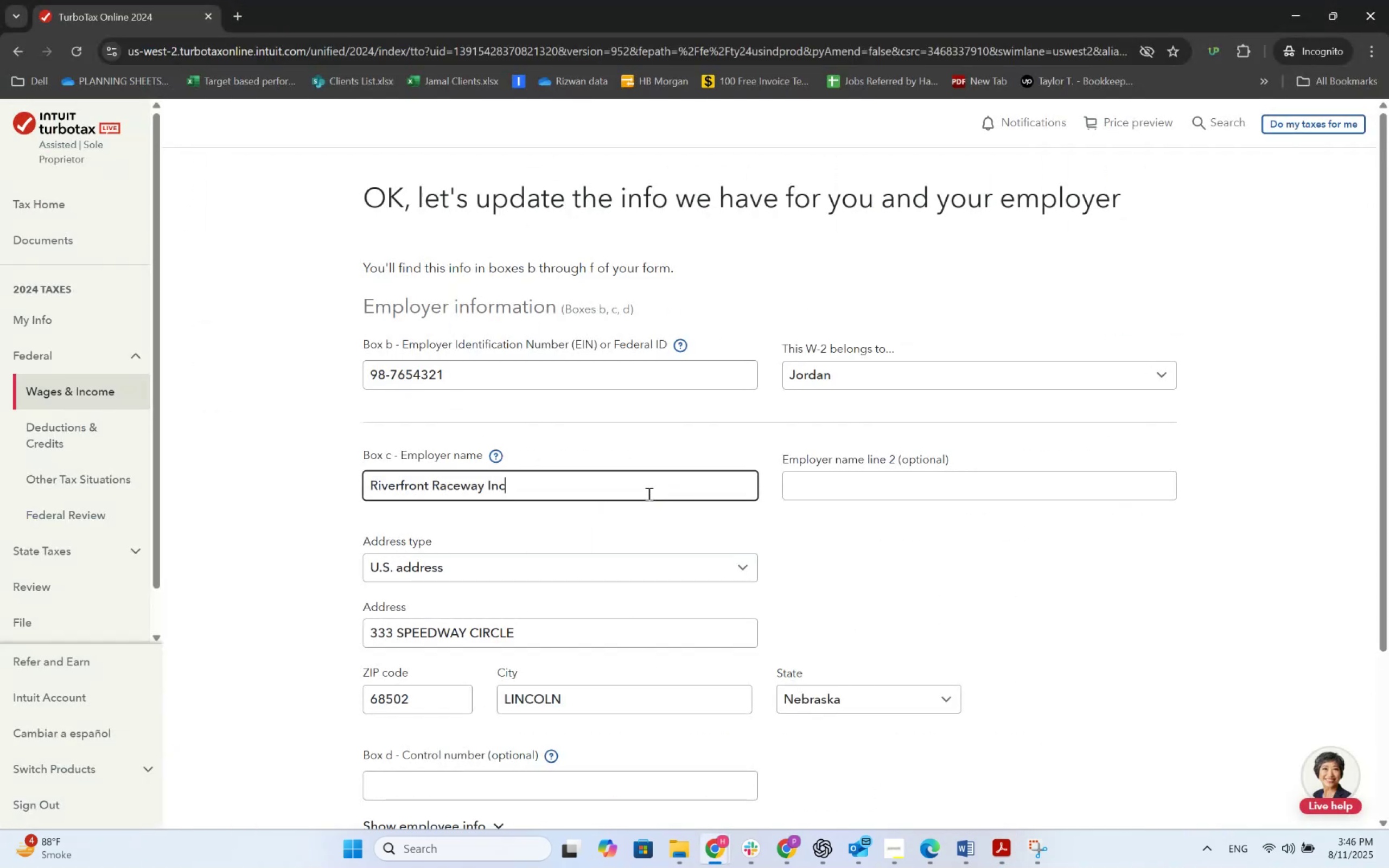 
key(Tab)
 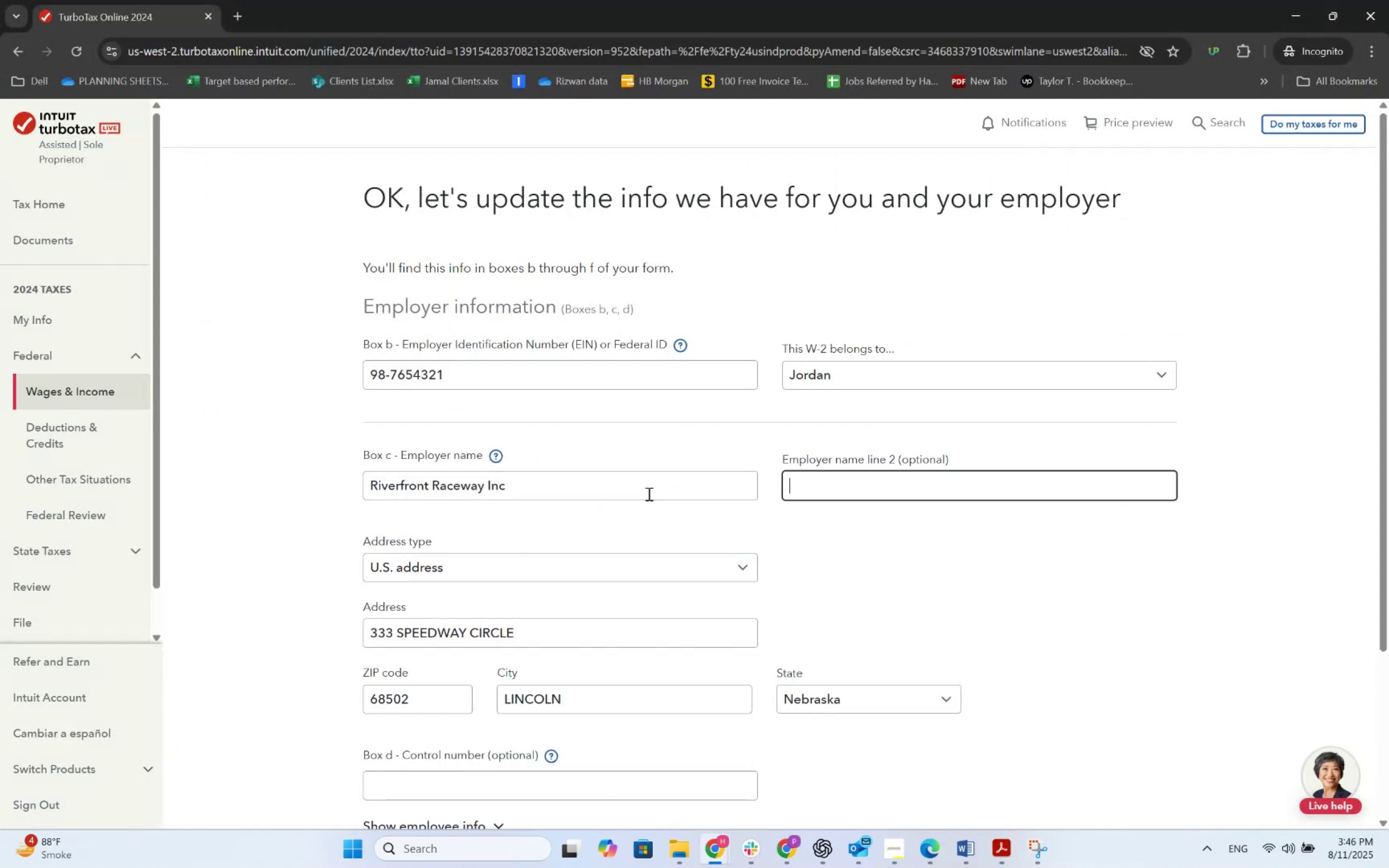 
key(Tab)
 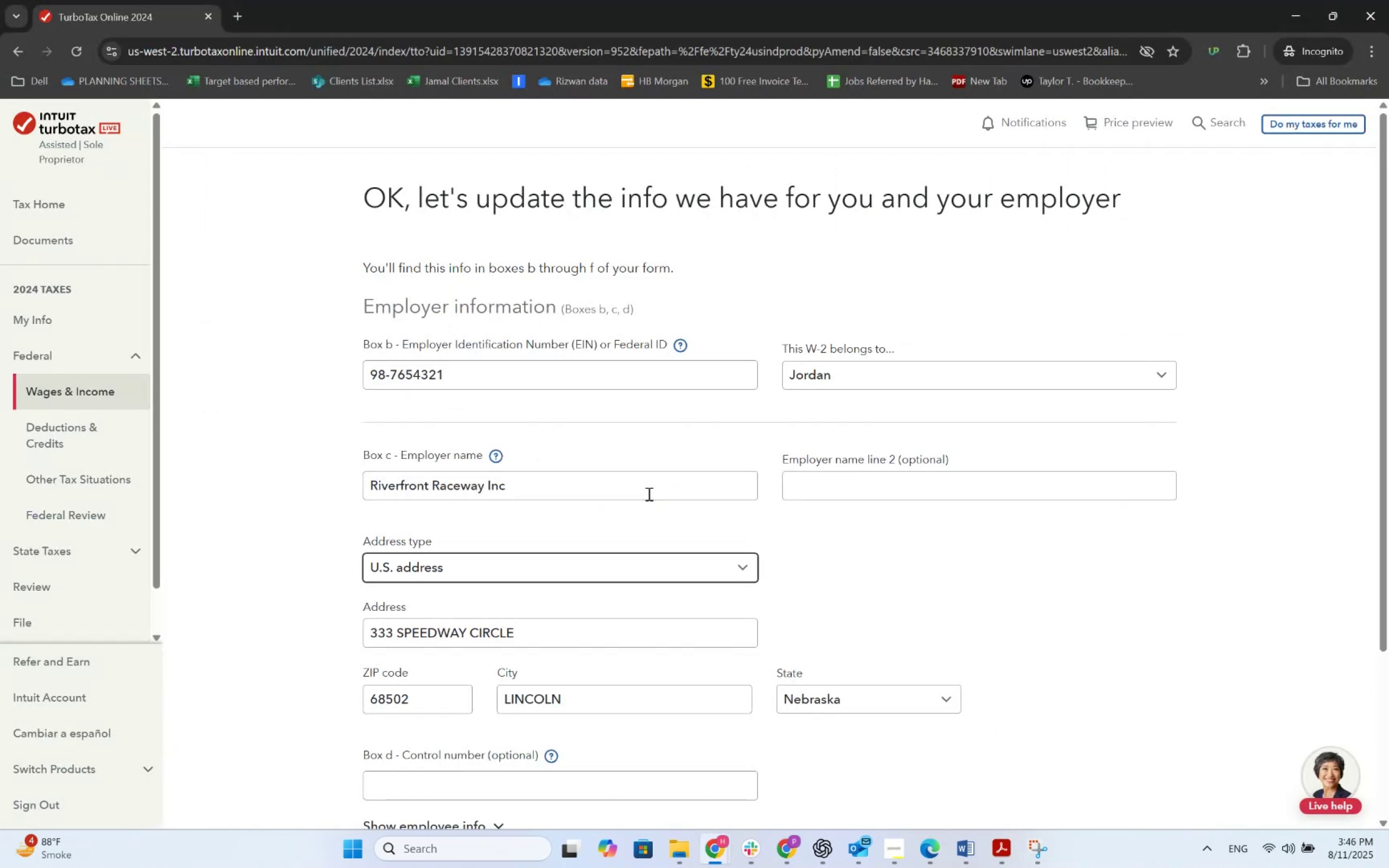 
key(Tab)
 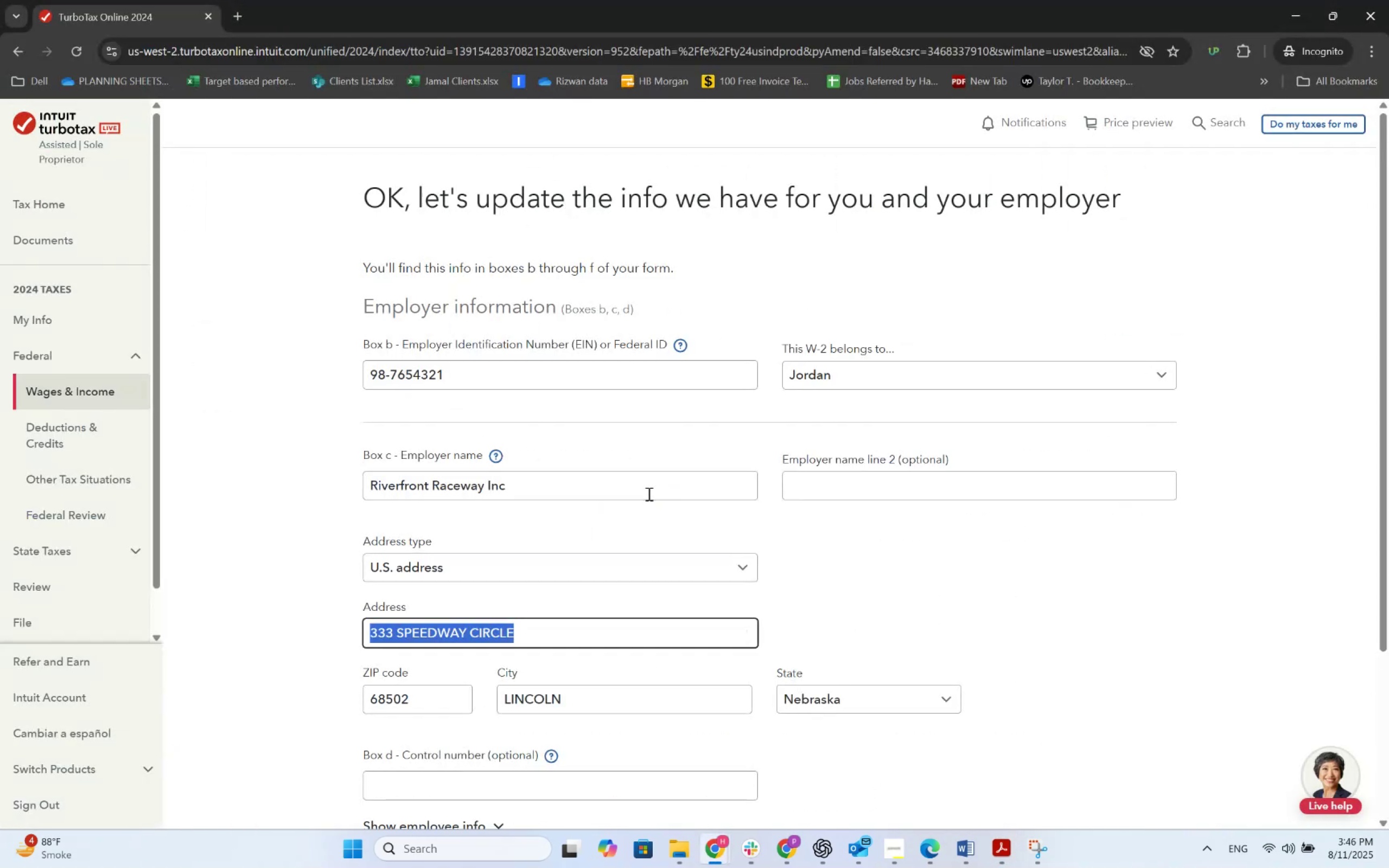 
key(Alt+AltLeft)
 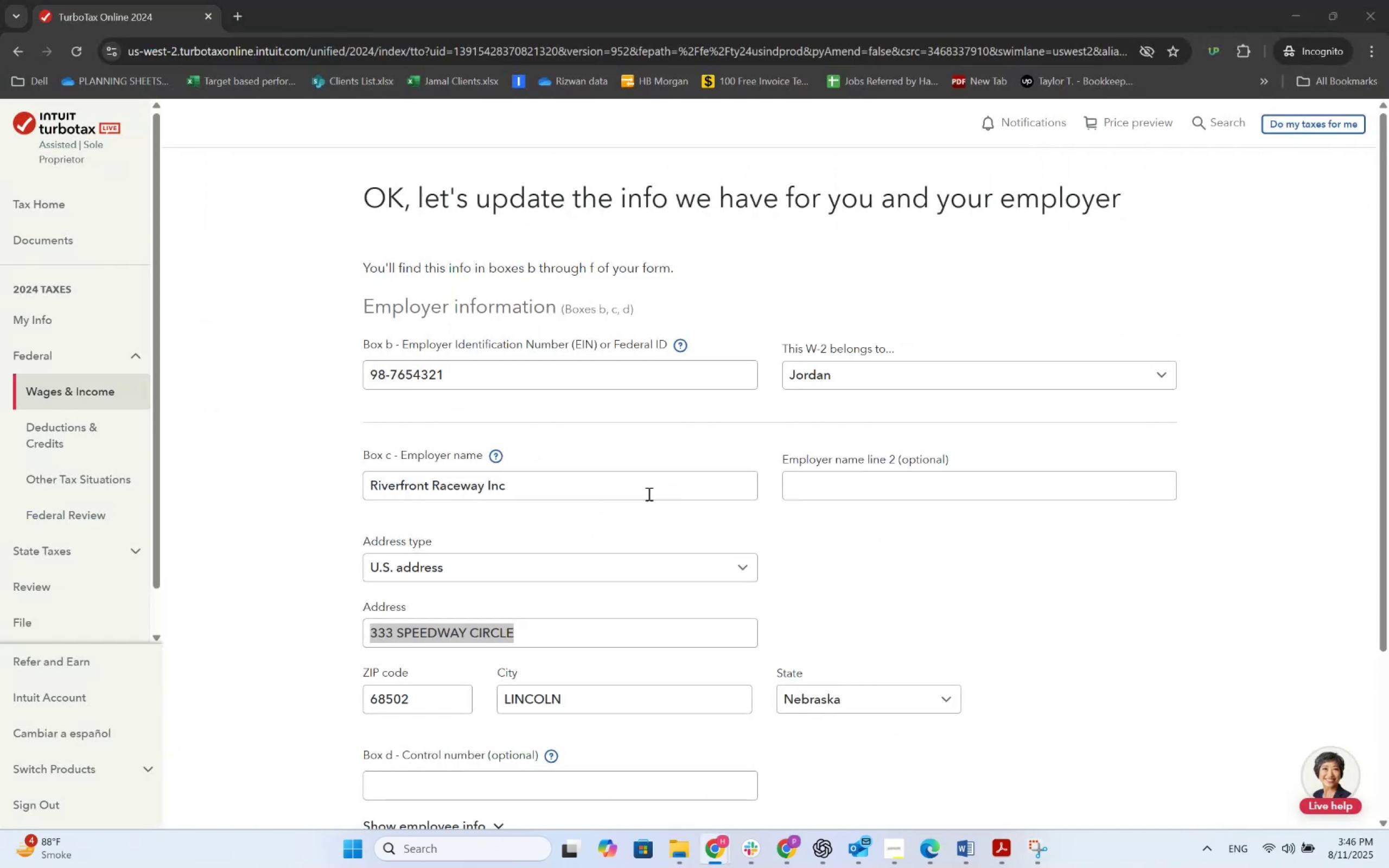 
key(Alt+Tab)
 